 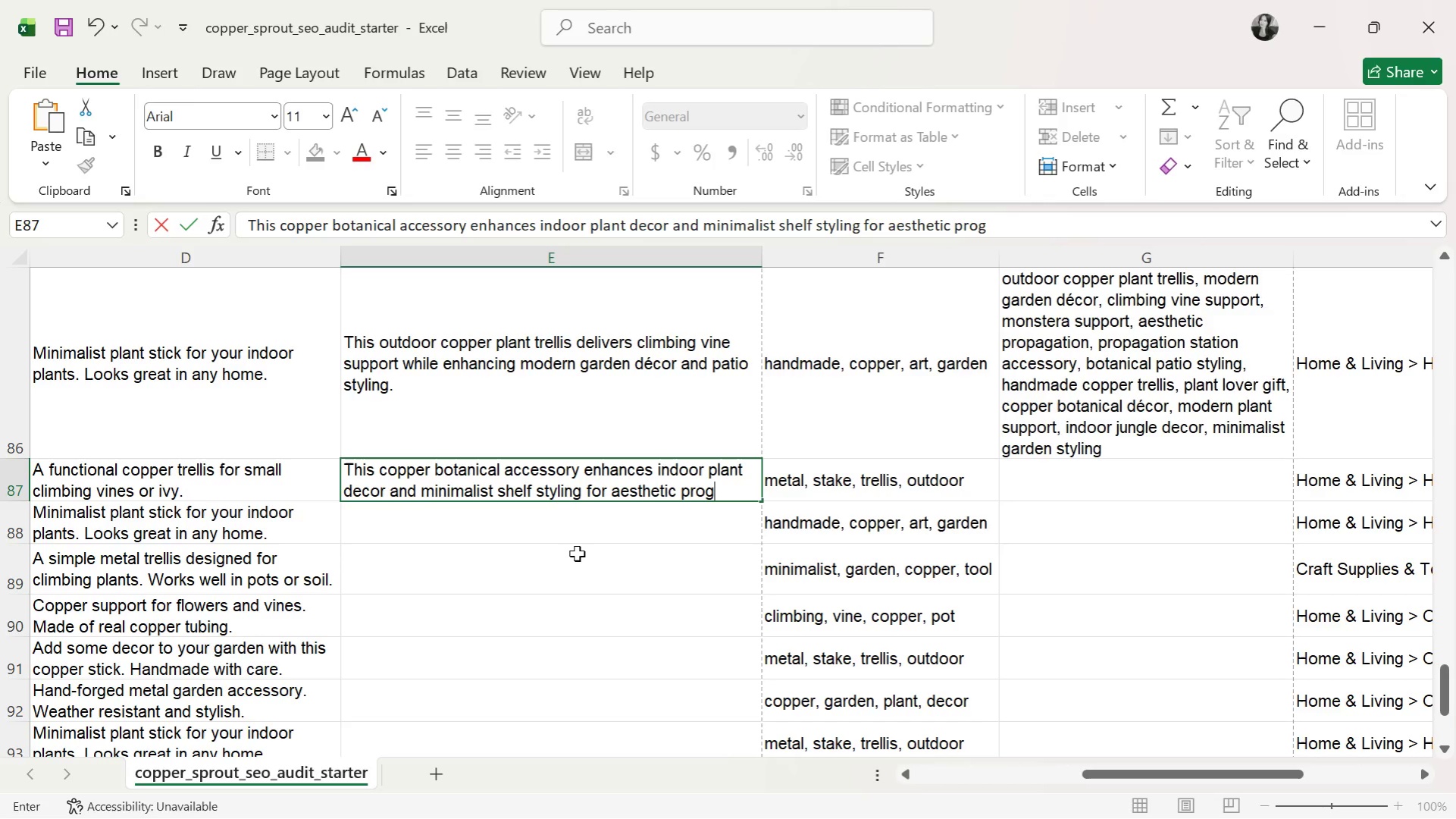 
type( spaces.)
key(Tab)
key(Tab)
key(Tab)
 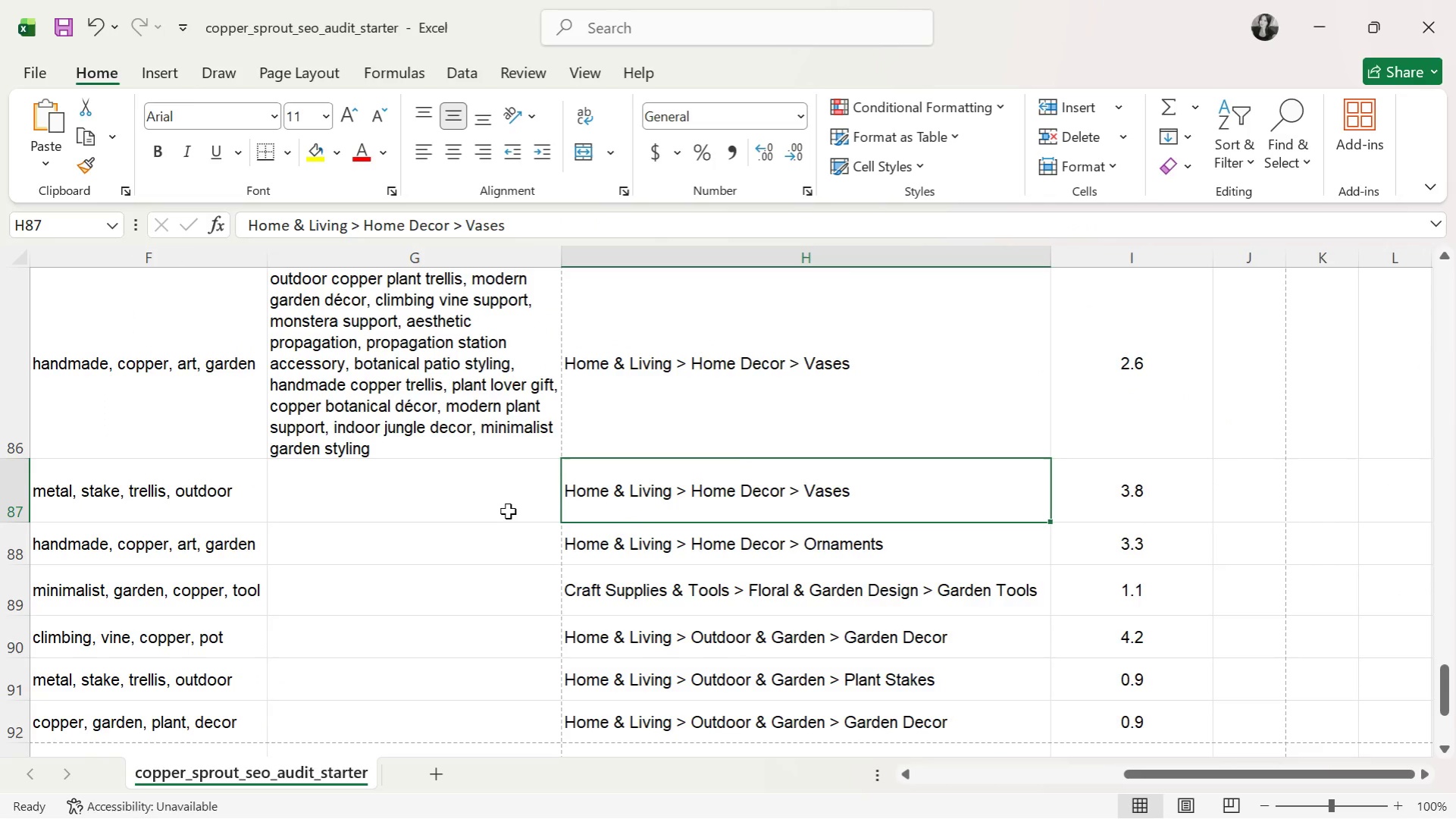 
left_click([506, 512])
 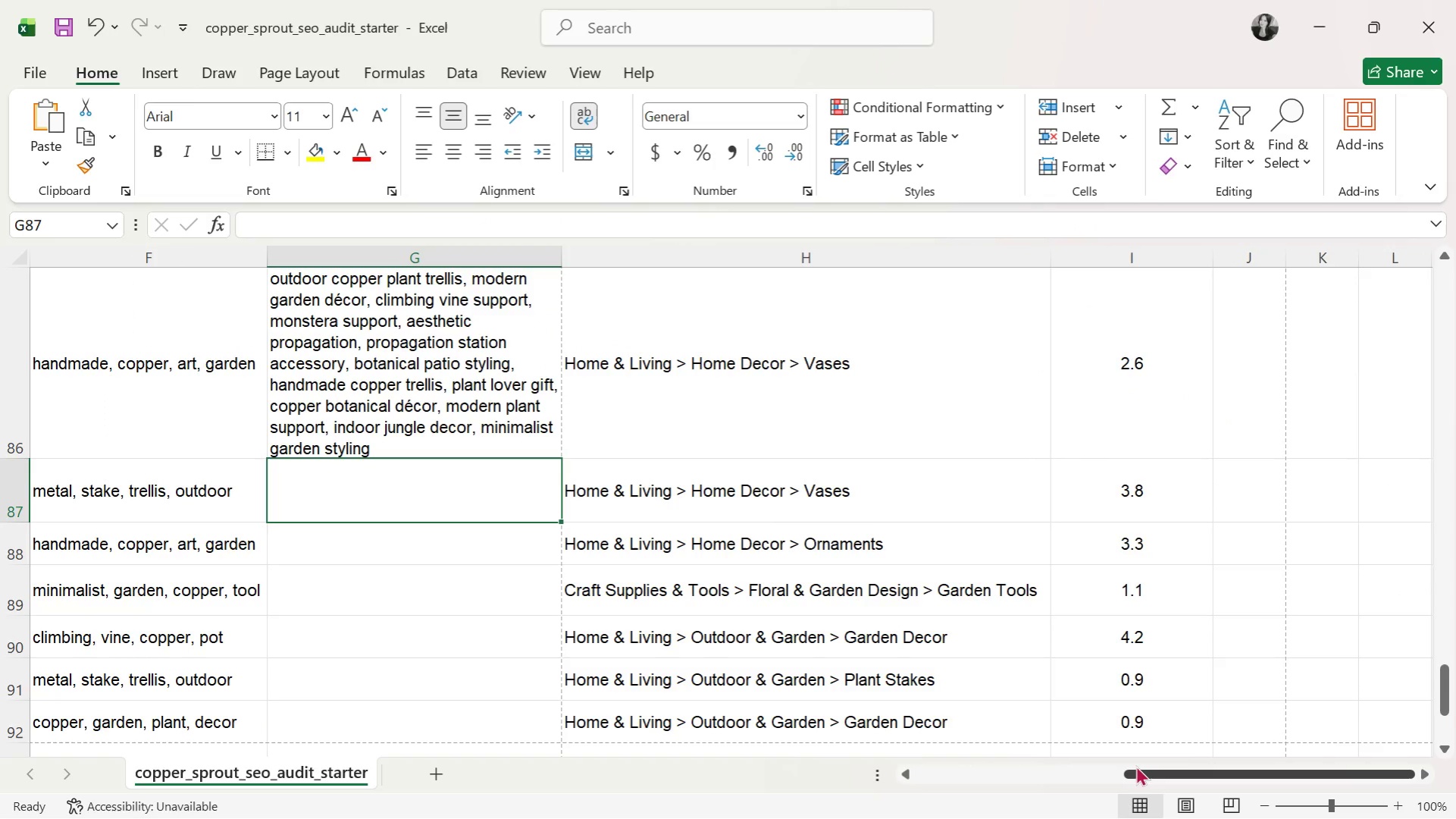 
left_click_drag(start_coordinate=[1135, 766], to_coordinate=[1069, 758])
 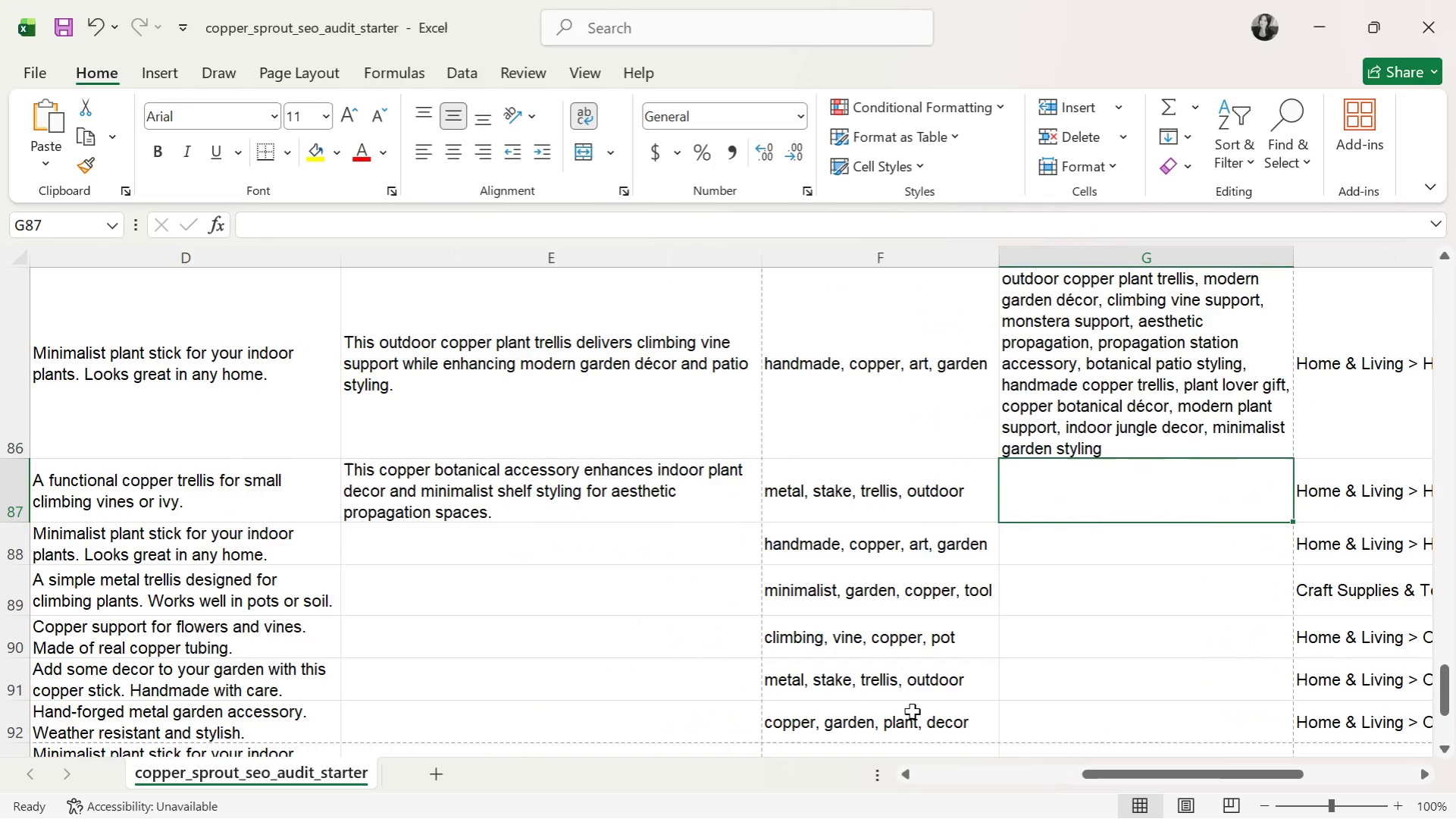 
wait(5.45)
 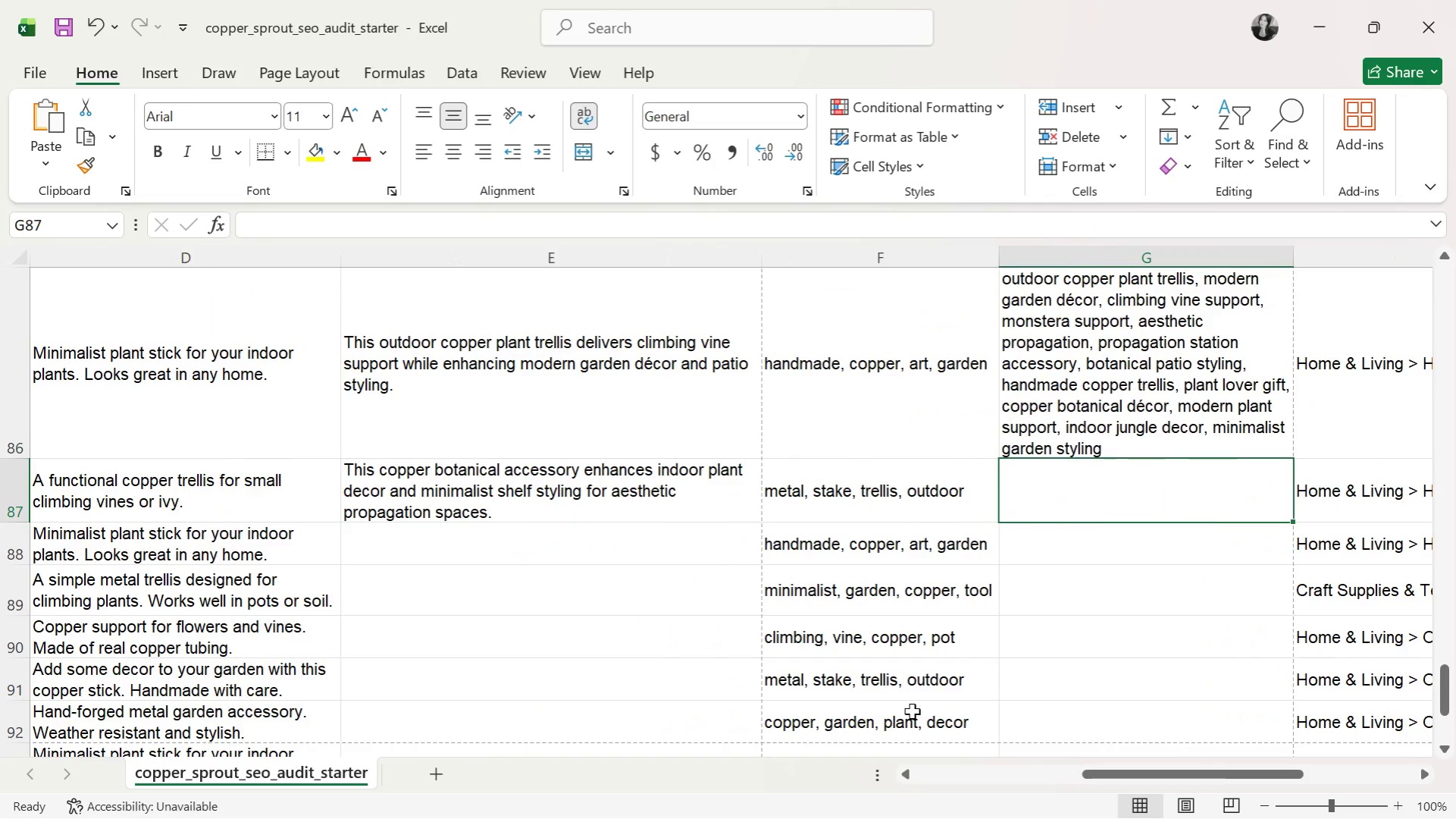 
type(copper )
 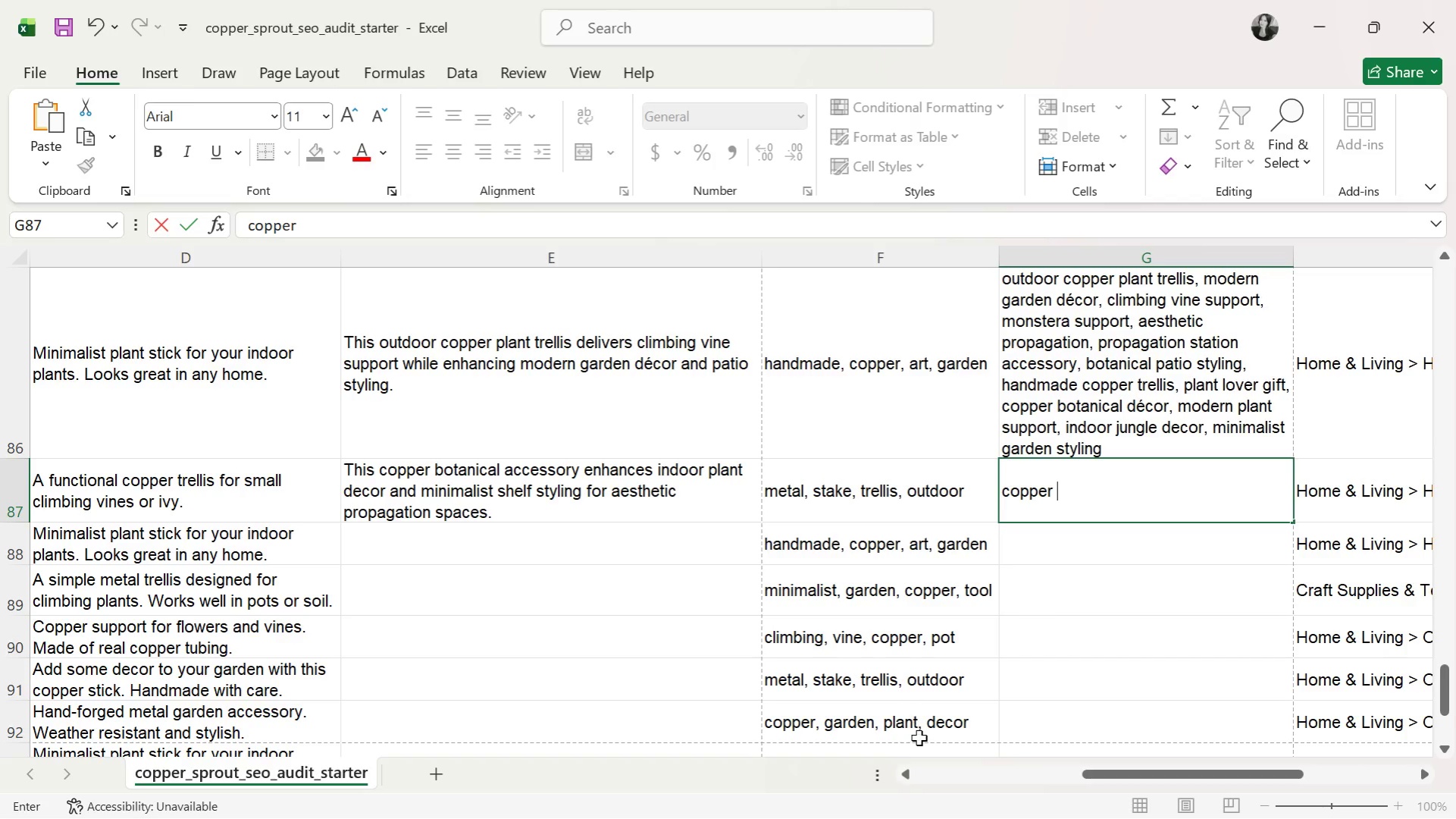 
type(o)
key(Backspace)
type(botanical acces)
 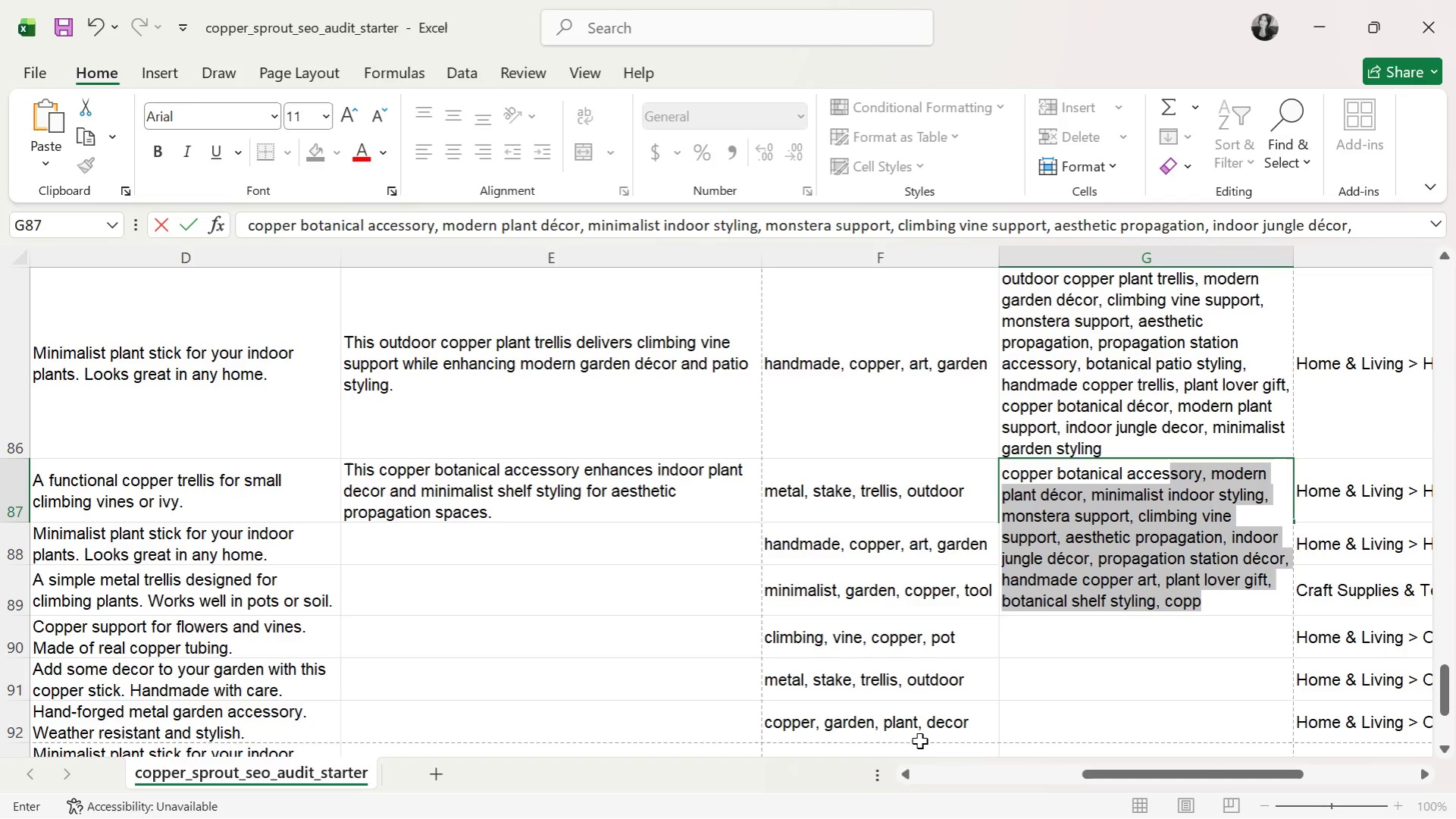 
type(sory, modern )
key(Backspace)
key(Backspace)
key(Backspace)
key(Backspace)
key(Backspace)
key(Backspace)
key(Backspace)
key(Backspace)
key(Backspace)
type( indoro)
key(Backspace)
key(Backspace)
type(or plant decor, minimalist shelf sy)
key(Backspace)
type(tyling, monstera support )
key(Backspace)
type(, )
 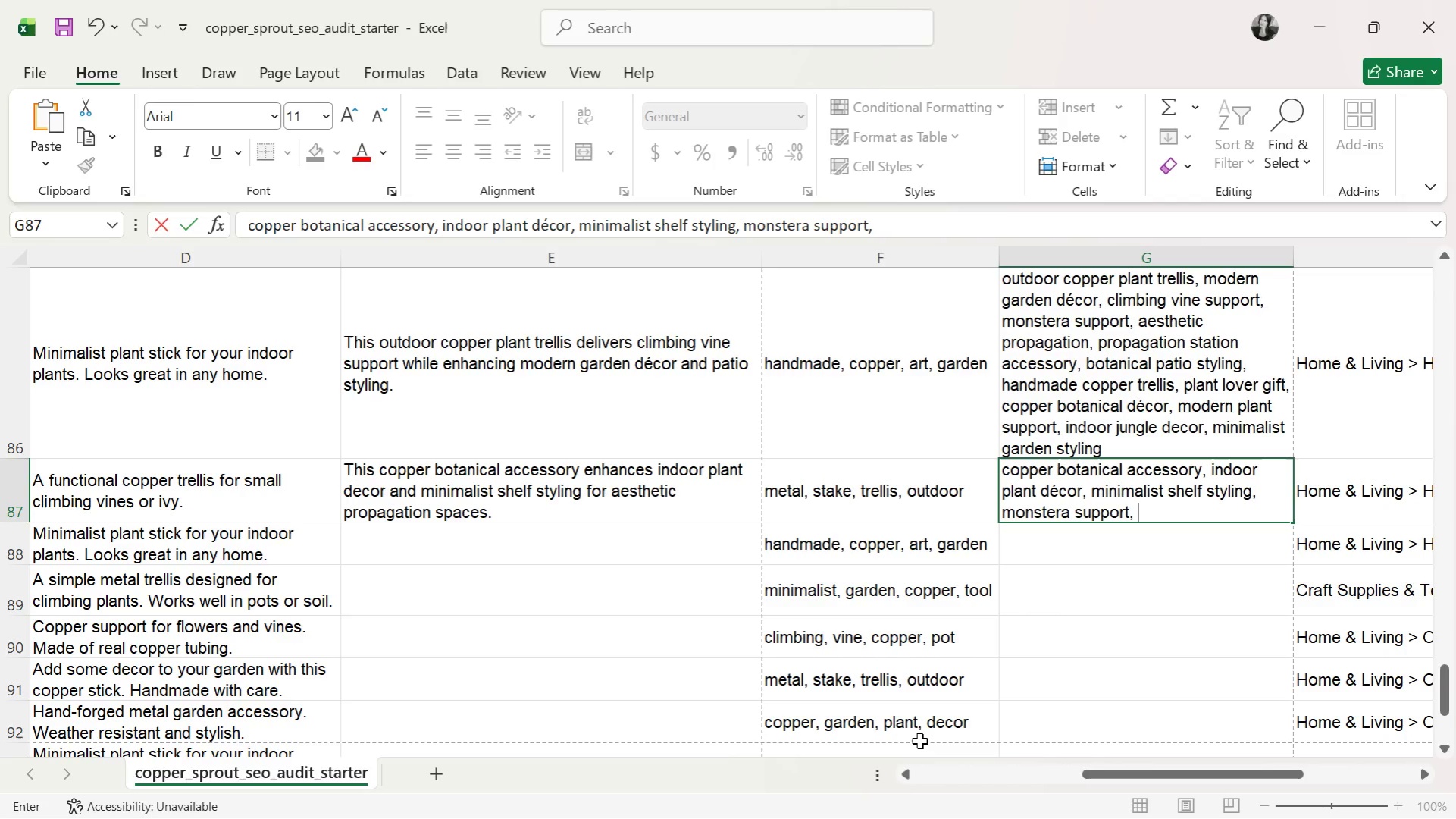 
type(climmnin)
key(Backspace)
key(Backspace)
key(Backspace)
key(Backspace)
type(n)
key(Backspace)
type(bing vine support, aestheric)
key(Backspace)
key(Backspace)
key(Backspace)
type(tic popa)
key(Backspace)
key(Backspace)
key(Backspace)
type(ropagatipo)
key(Backspace)
key(Backspace)
type(on, )
 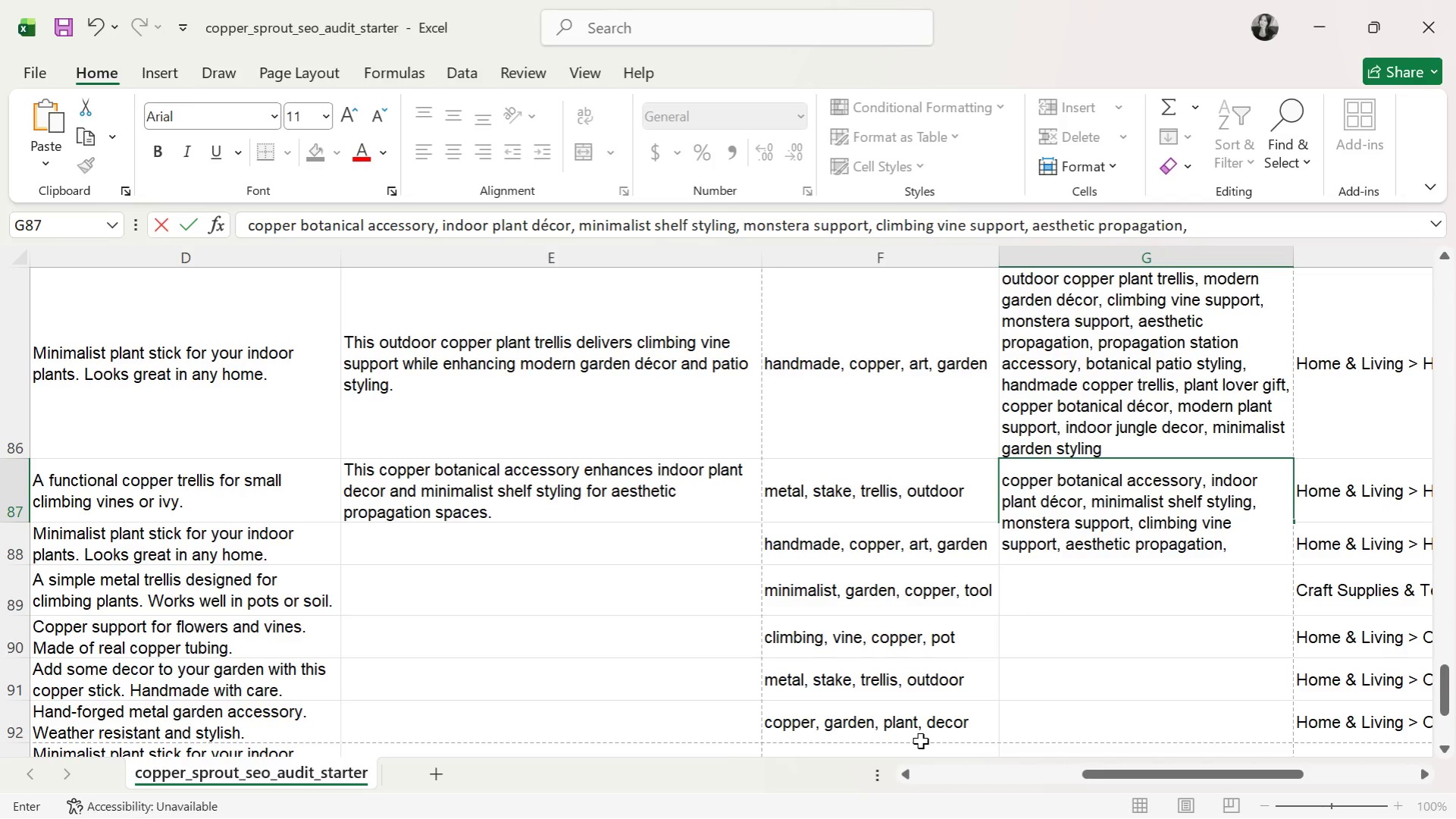 
wait(5.03)
 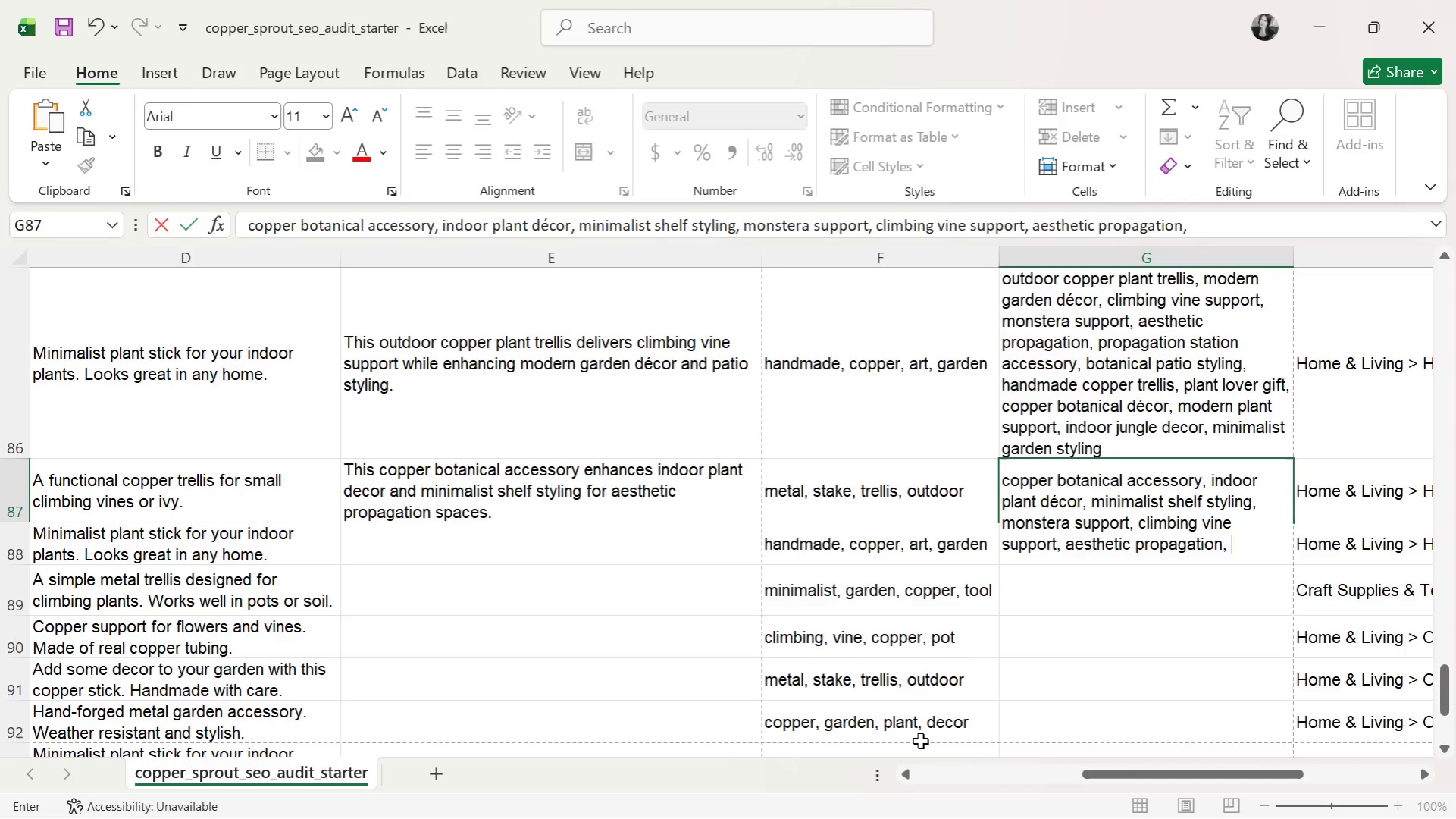 
type(indoor jn)
key(Backspace)
type(ungle styling, pog)
key(Backspace)
key(Backspace)
type(ropagation station)
 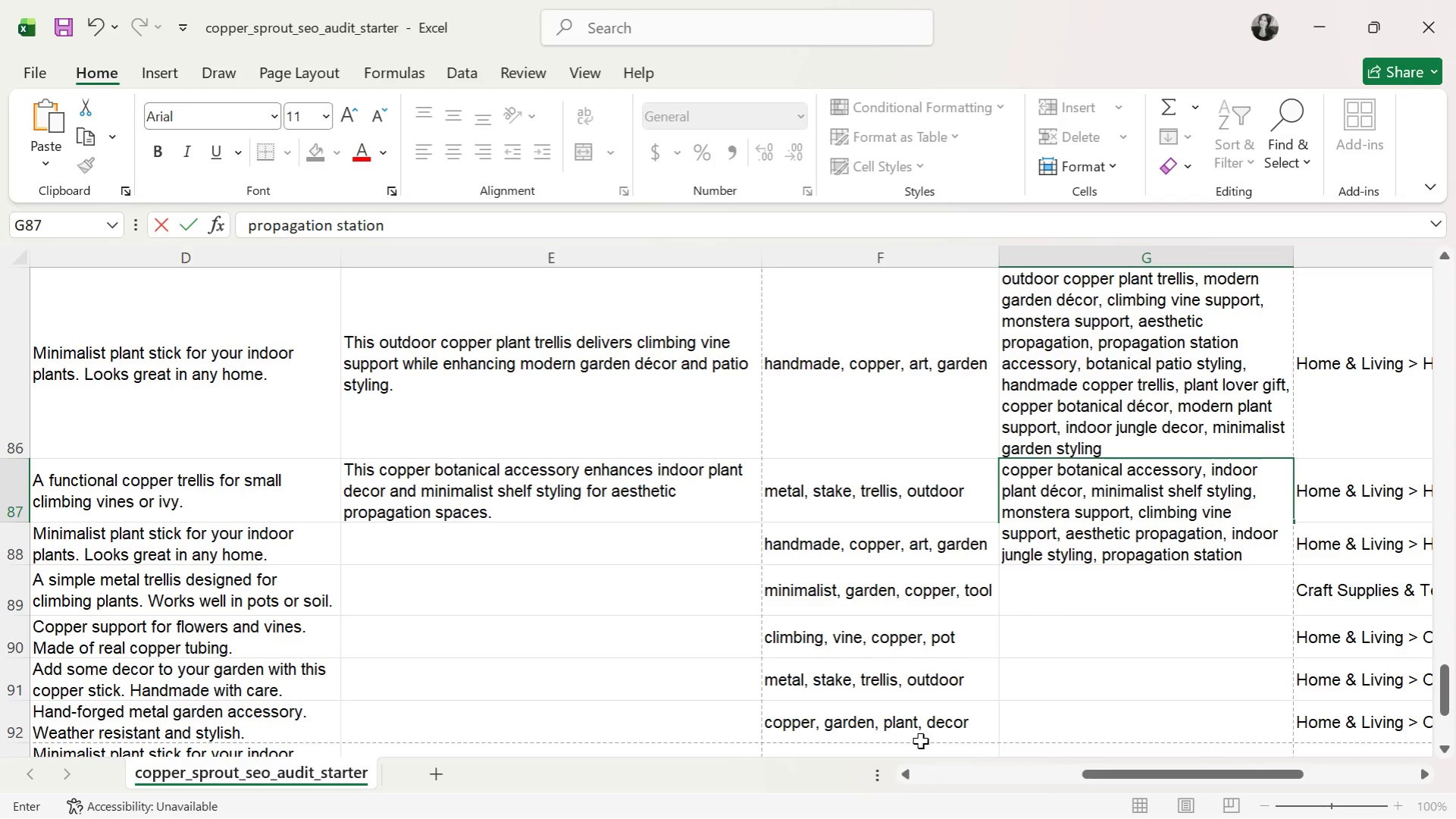 
wait(9.66)
 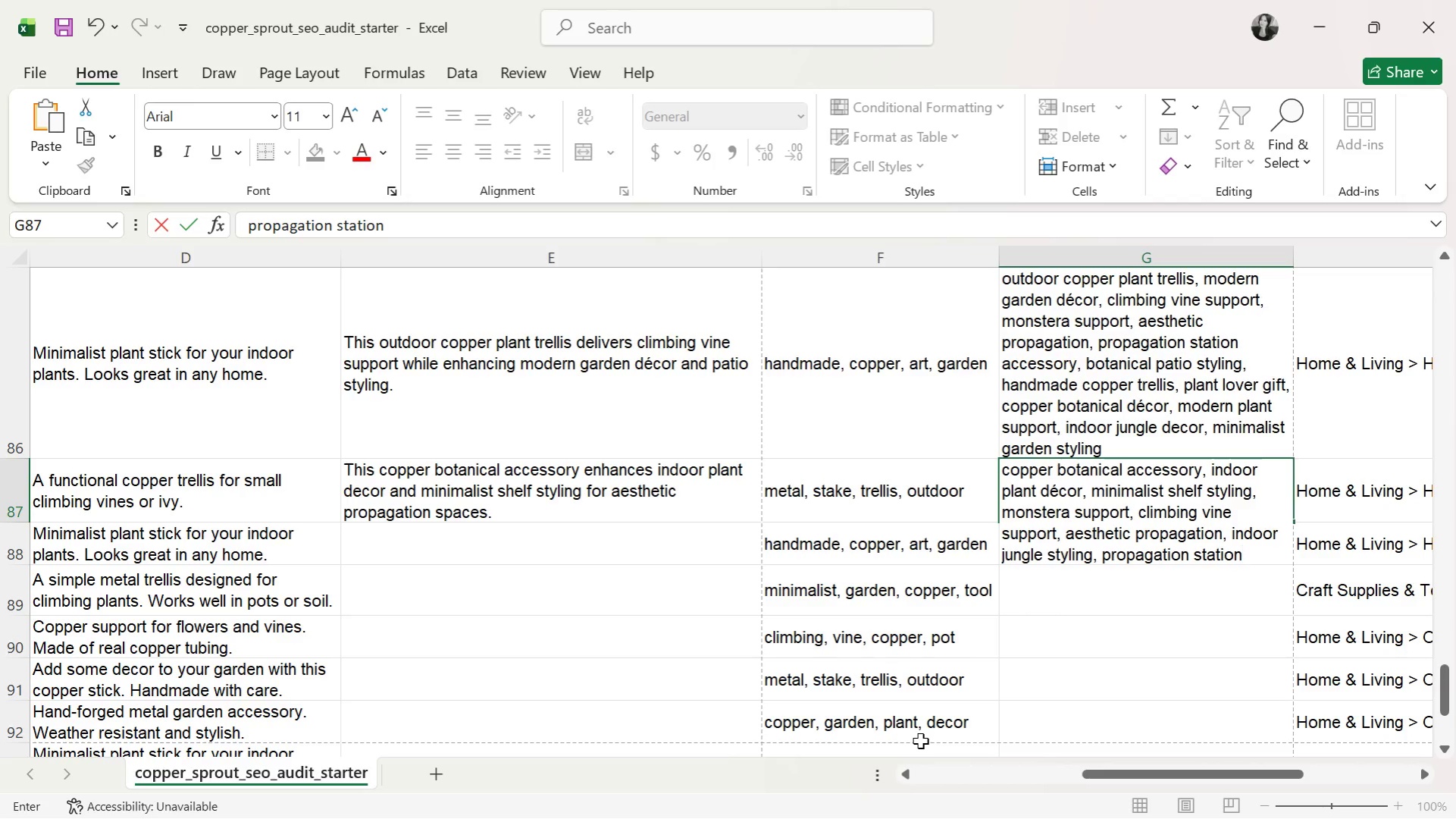 
type( decor, handmale )
key(Backspace)
key(Backspace)
key(Backspace)
type(de, )
key(Backspace)
key(Backspace)
type( copper art, plant lover gift, botanical shelf decor, modern garden styling, copper trellis)
 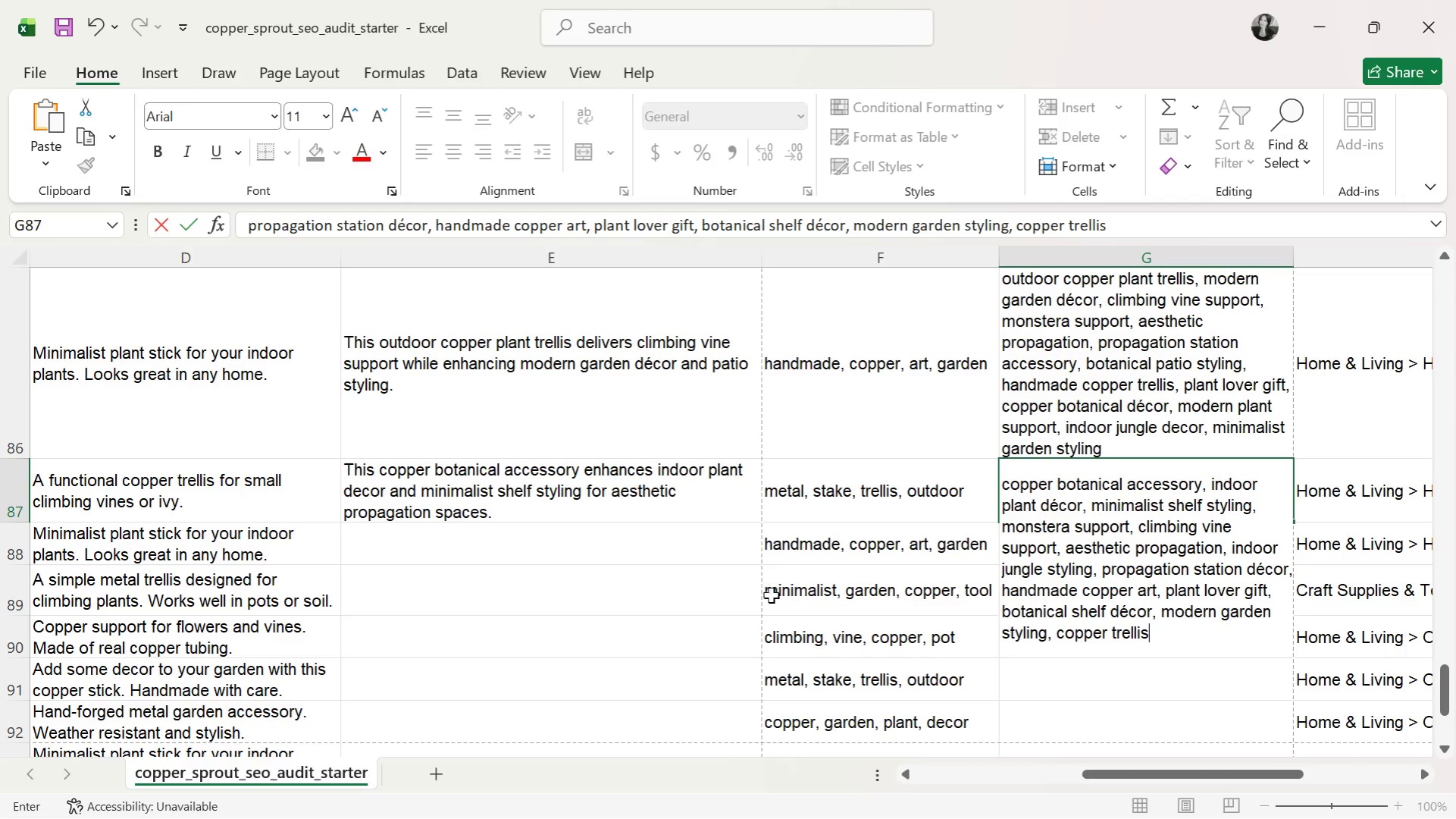 
wait(5.62)
 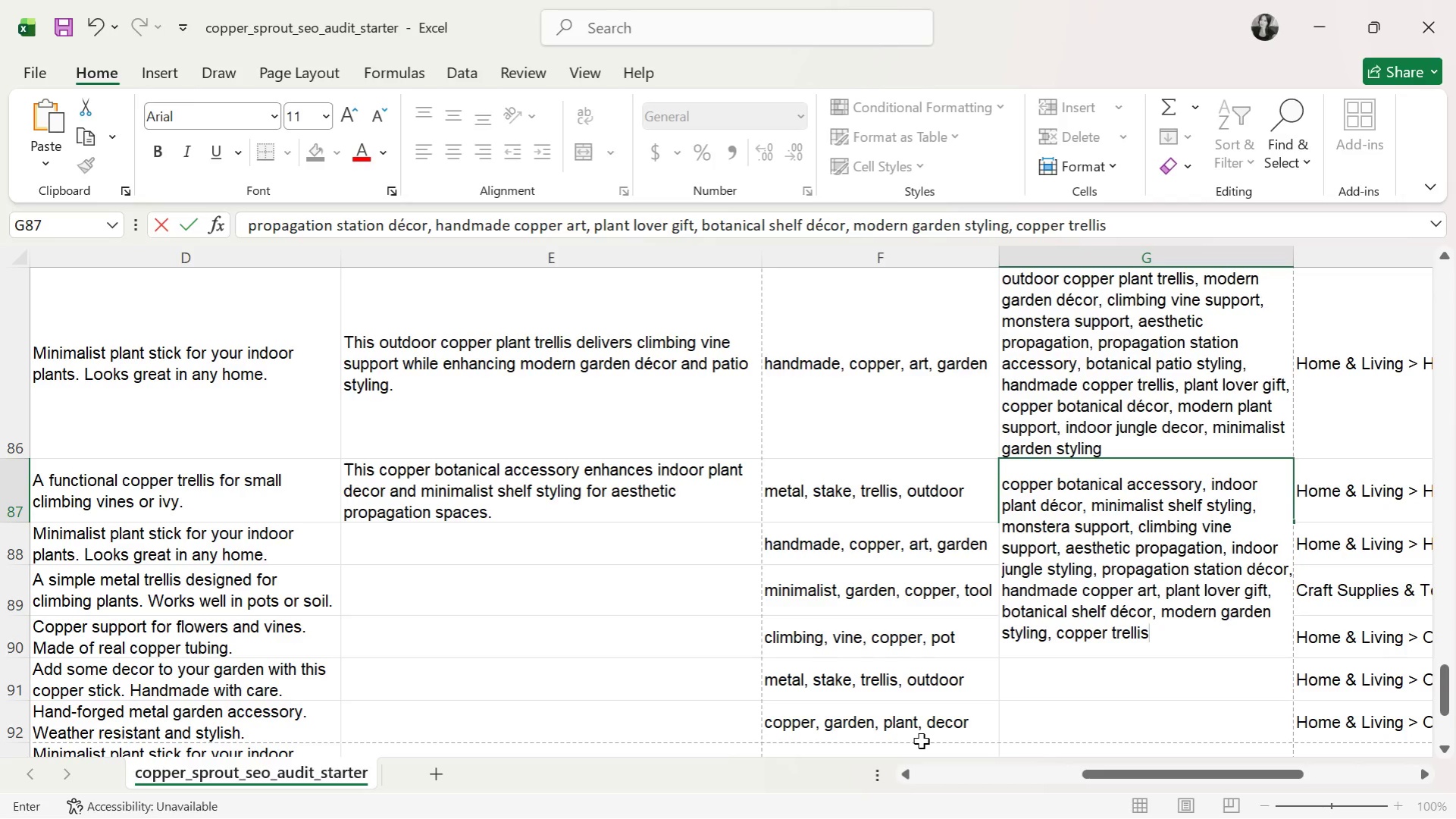 
left_click([744, 544])
 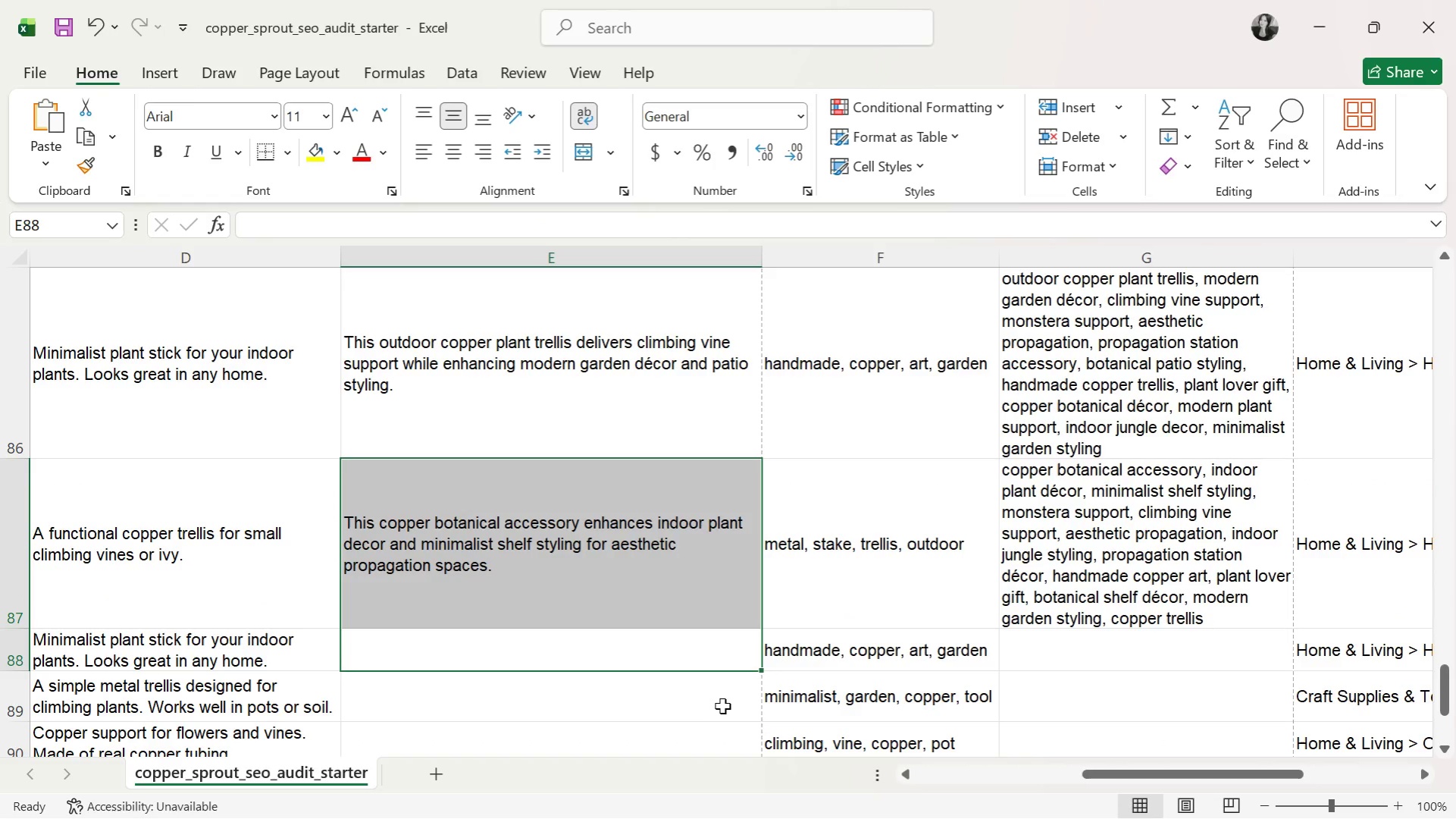 
left_click([718, 702])
 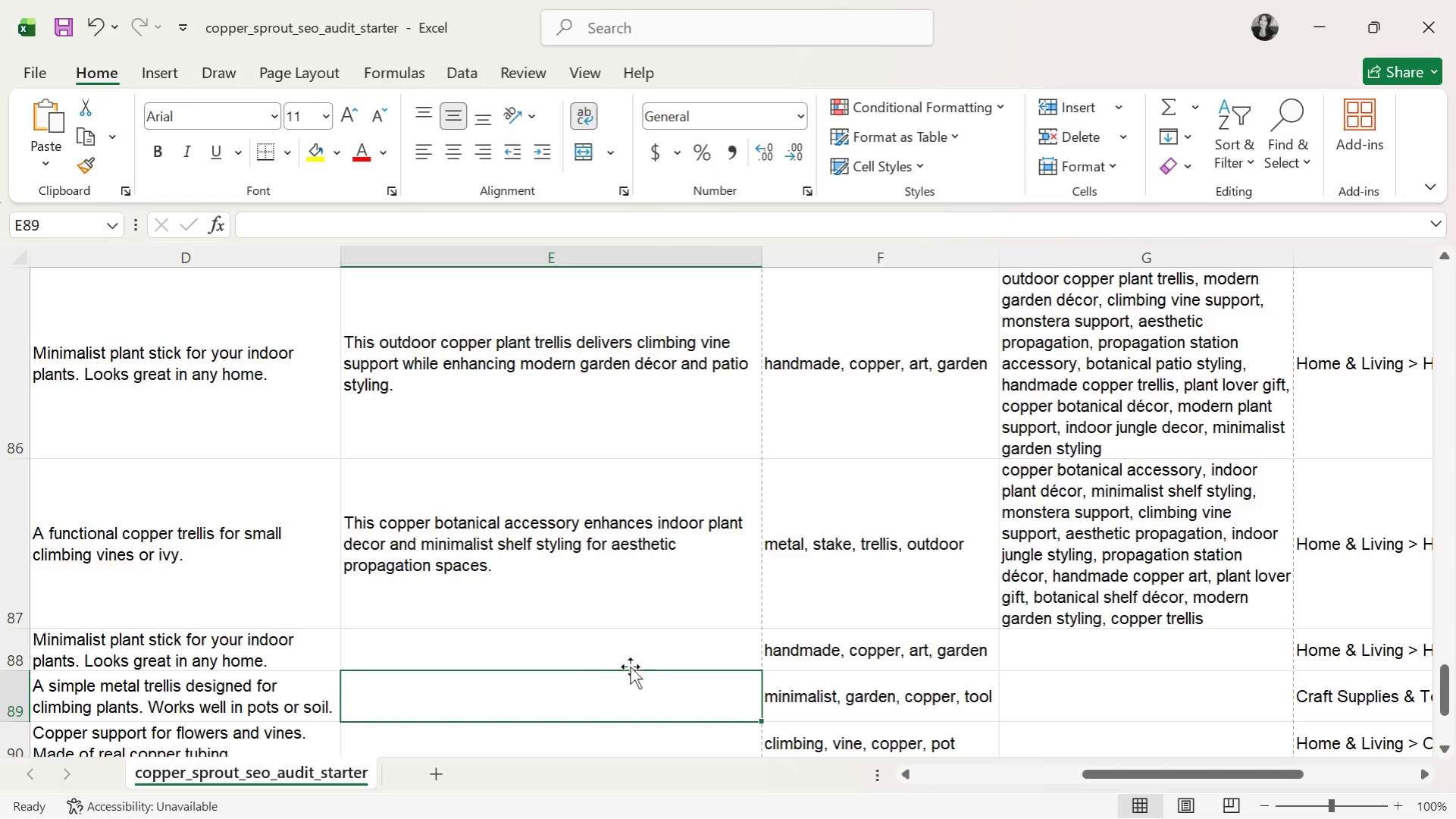 
scroll: coordinate [533, 642], scroll_direction: none, amount: 0.0
 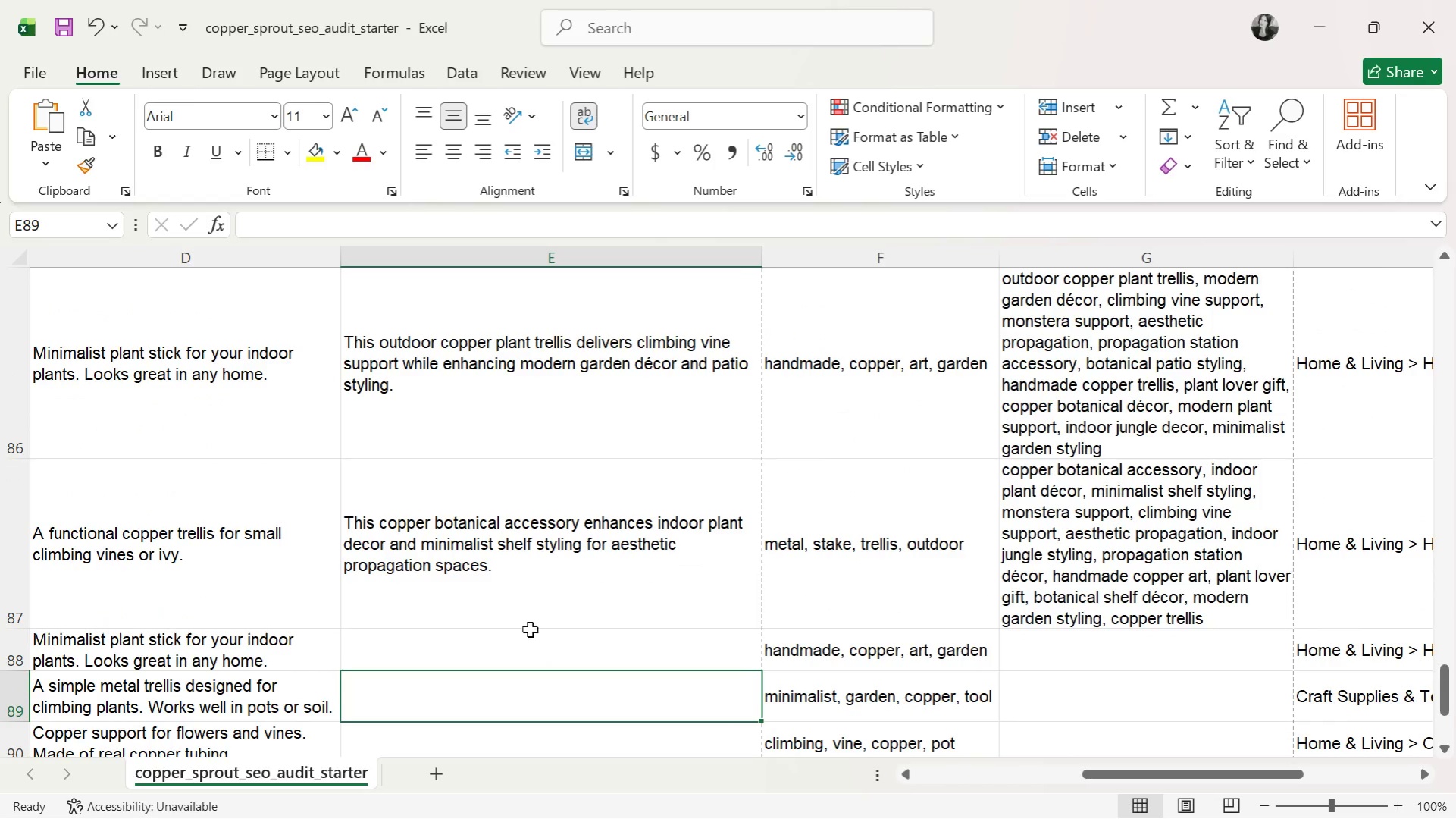 
left_click([525, 656])
 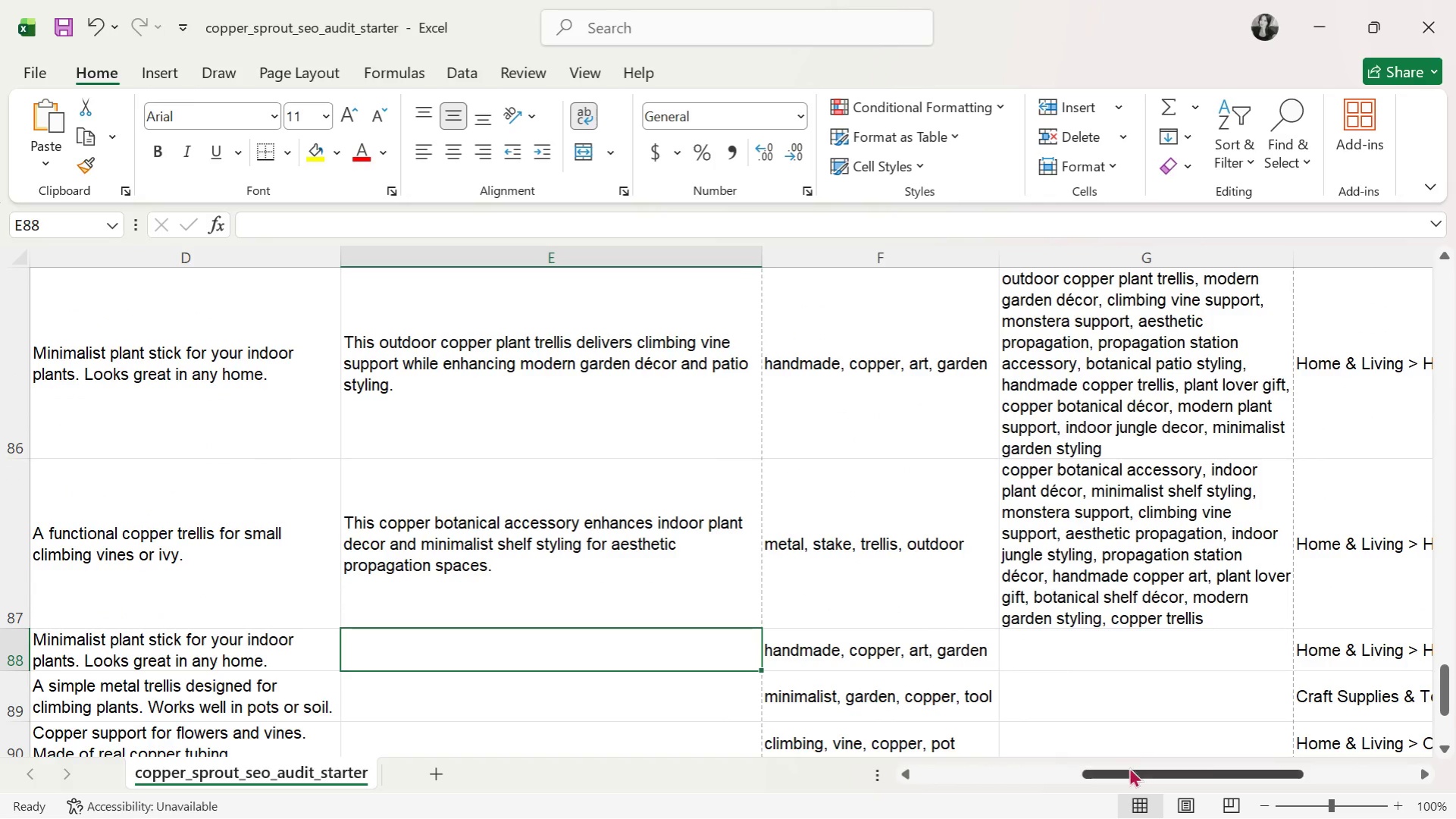 
left_click_drag(start_coordinate=[1110, 770], to_coordinate=[1147, 775])
 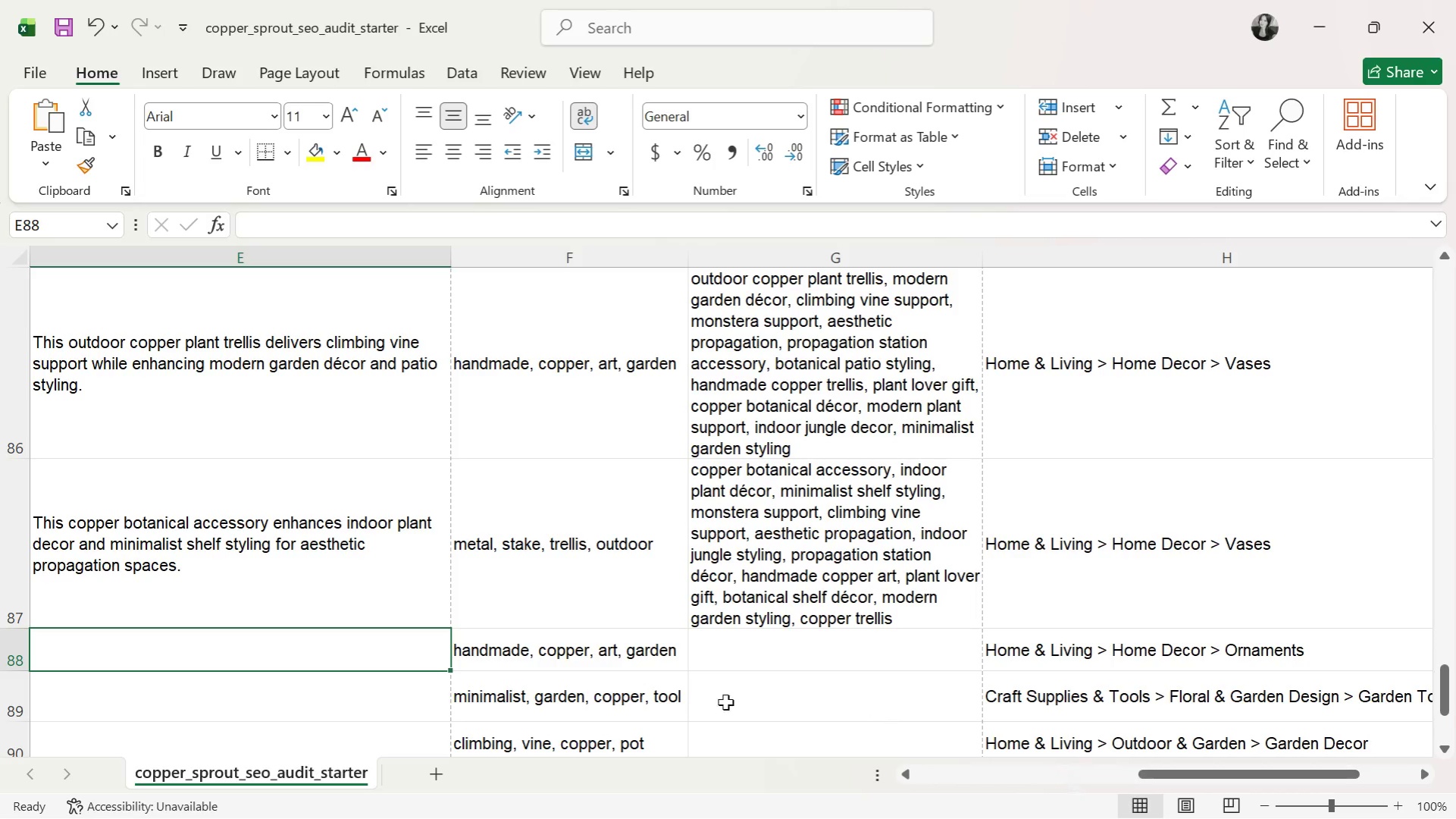 
scroll: coordinate [675, 687], scroll_direction: down, amount: 1.0
 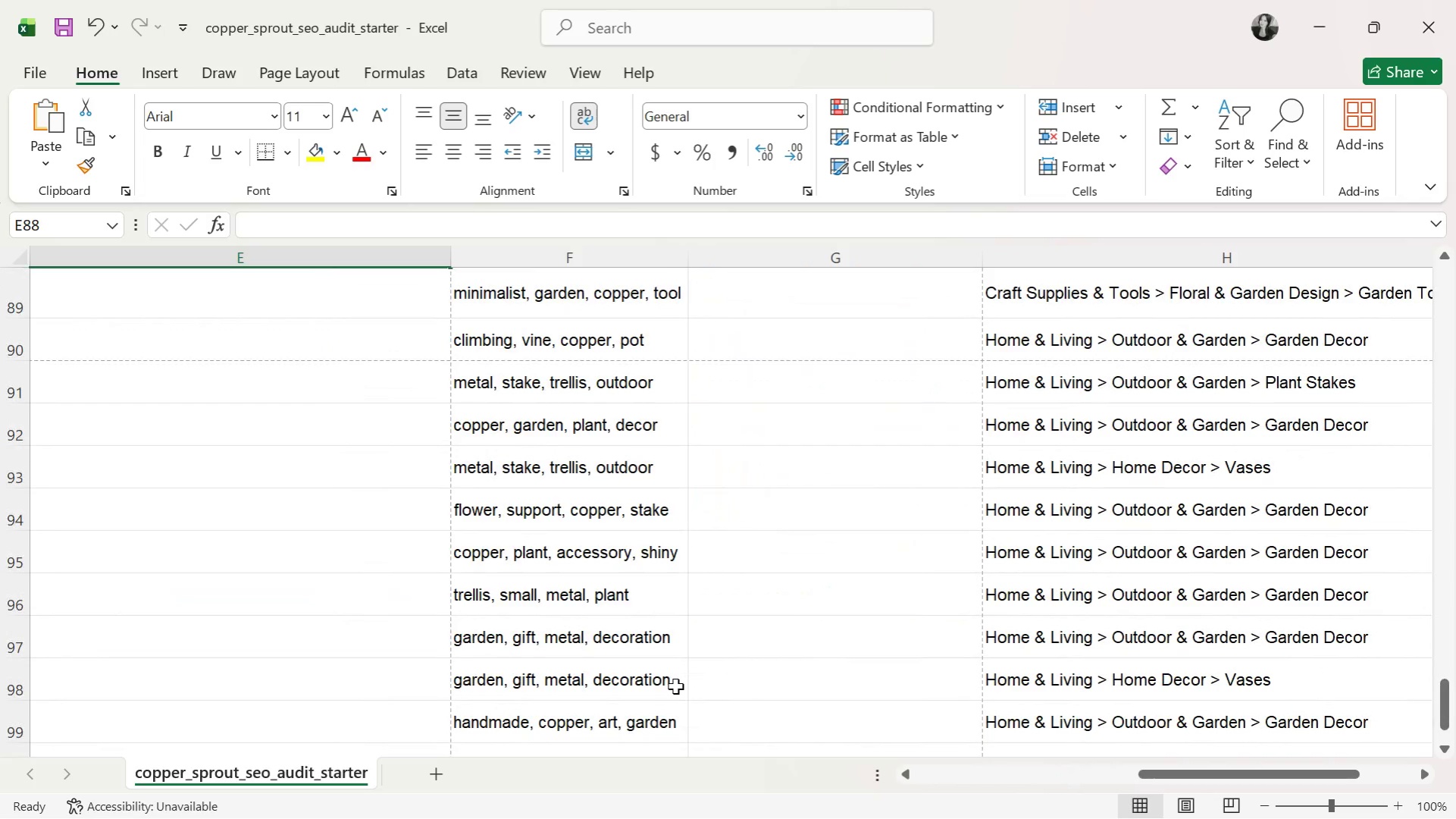 
scroll: coordinate [675, 686], scroll_direction: up, amount: 1.0
 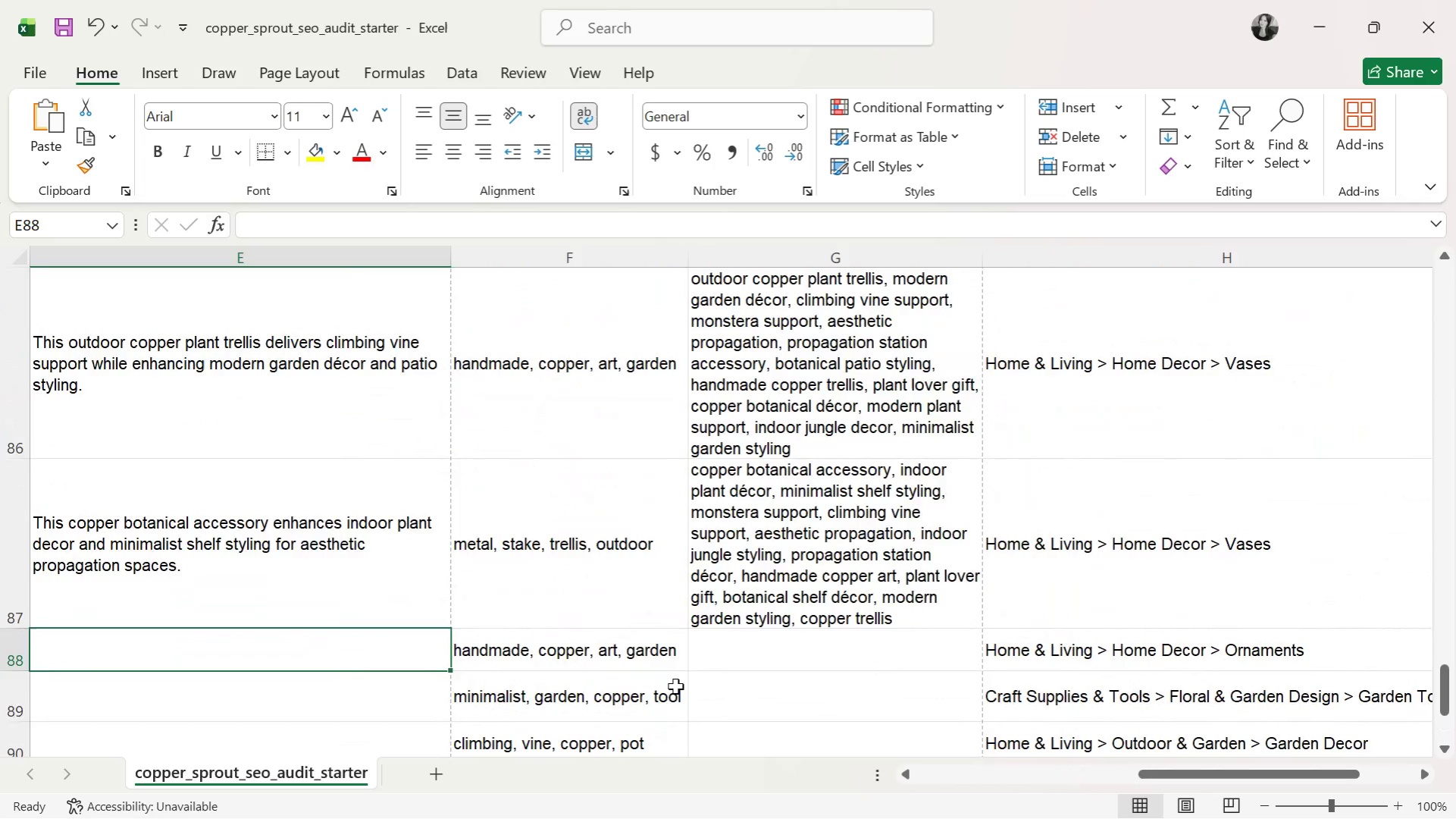 
scroll: coordinate [675, 686], scroll_direction: none, amount: 0.0
 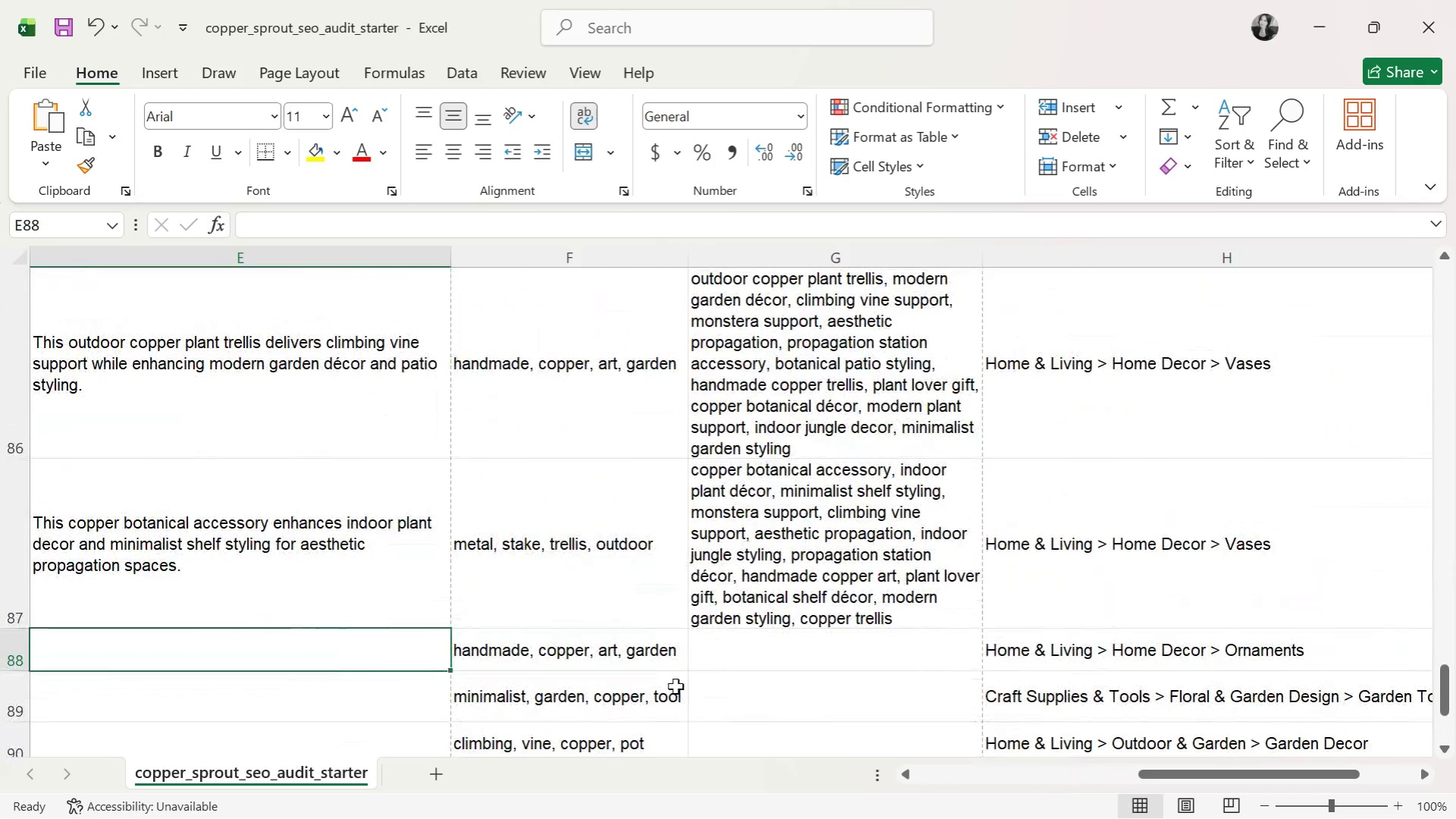 
type(This modern outdoor copper trellis provie)
key(Backspace)
type(des climbing plant support while complementing minimalist garden decor.)
key(Tab)
key(Tab)
type(modern outdoor )
 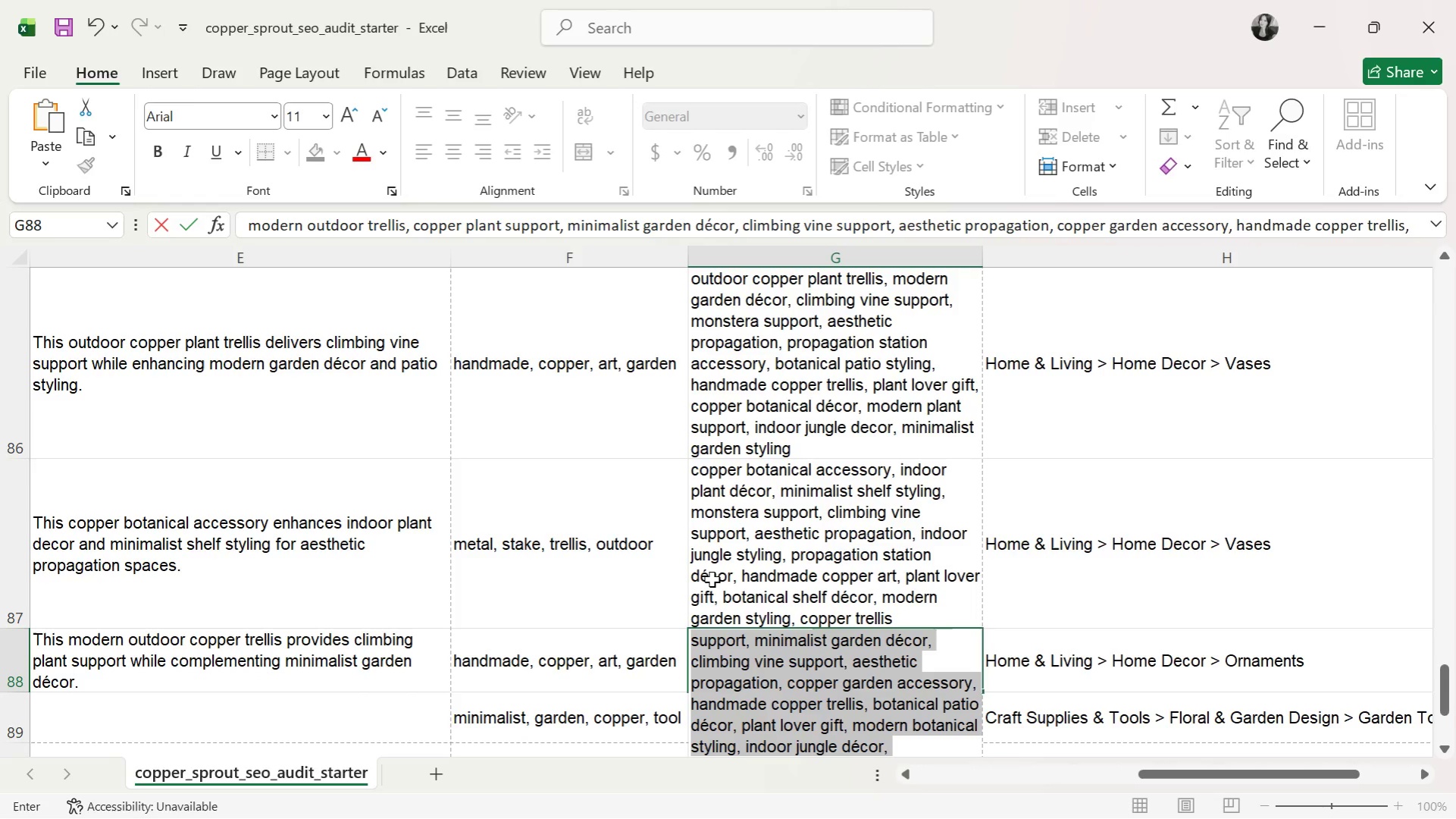 
key(Backspace)
key(Backspace)
type(, )
key(Backspace)
key(Backspace)
type( )
key(Backspace)
type(copper trellis, )
 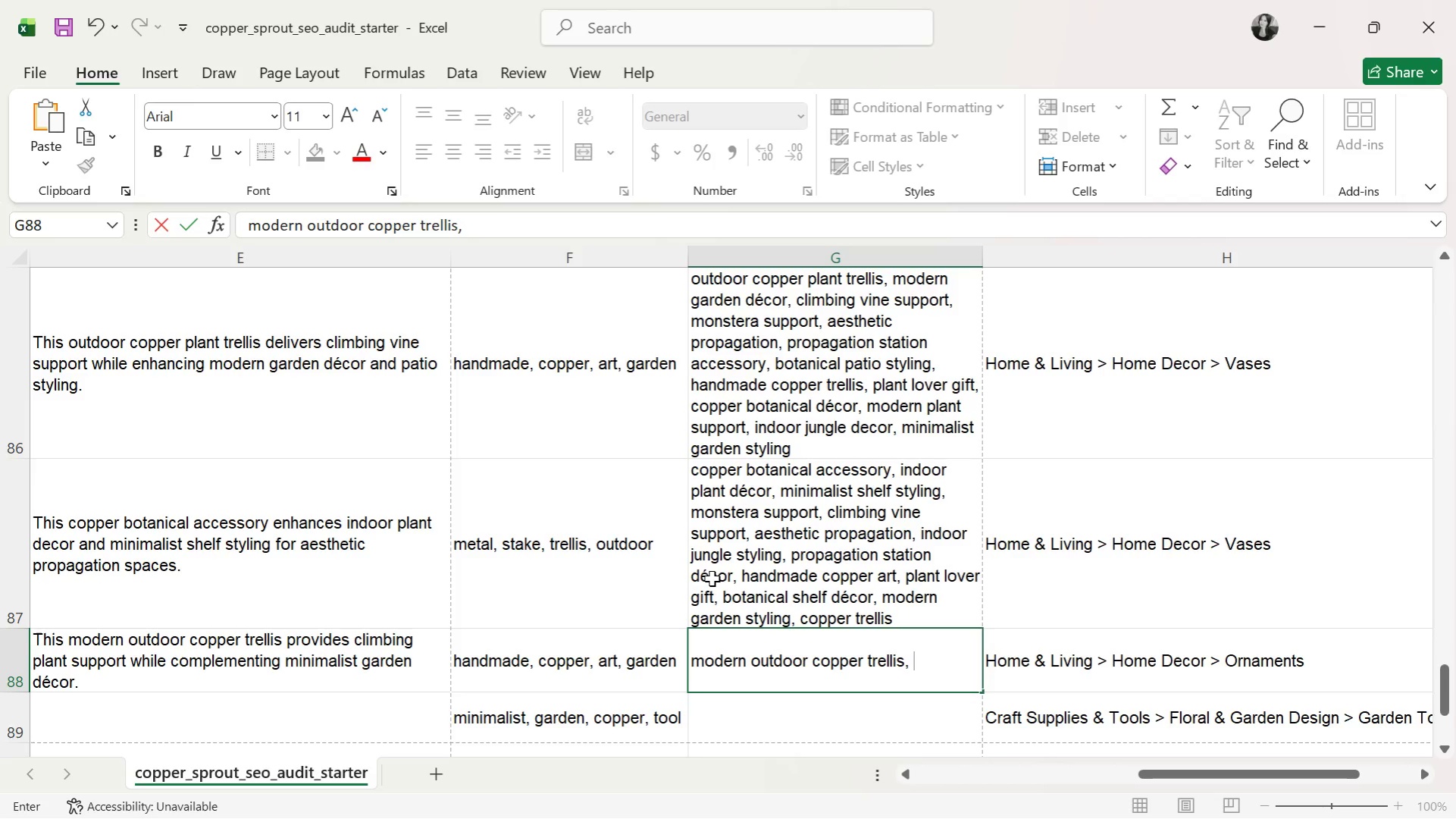 
type(climbing plant support, minimalist garden decor, monstera support, aesthetic prog)
key(Backspace)
type(pagation, copper botanical styling )
key(Backspace)
key(Backspace)
type(g)
 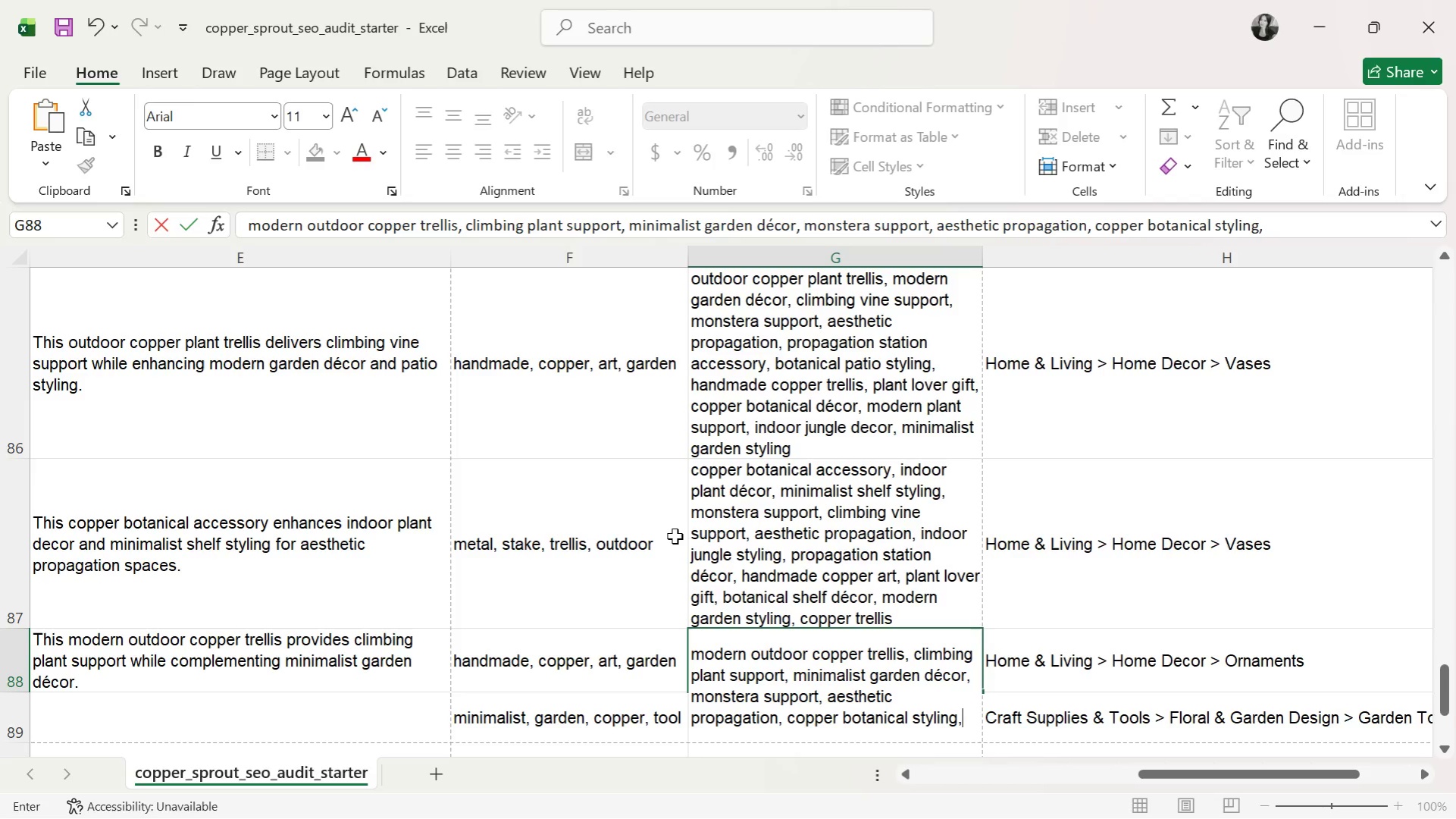 
type(, propagation station ace)
key(Backspace)
type(cessory, h)
 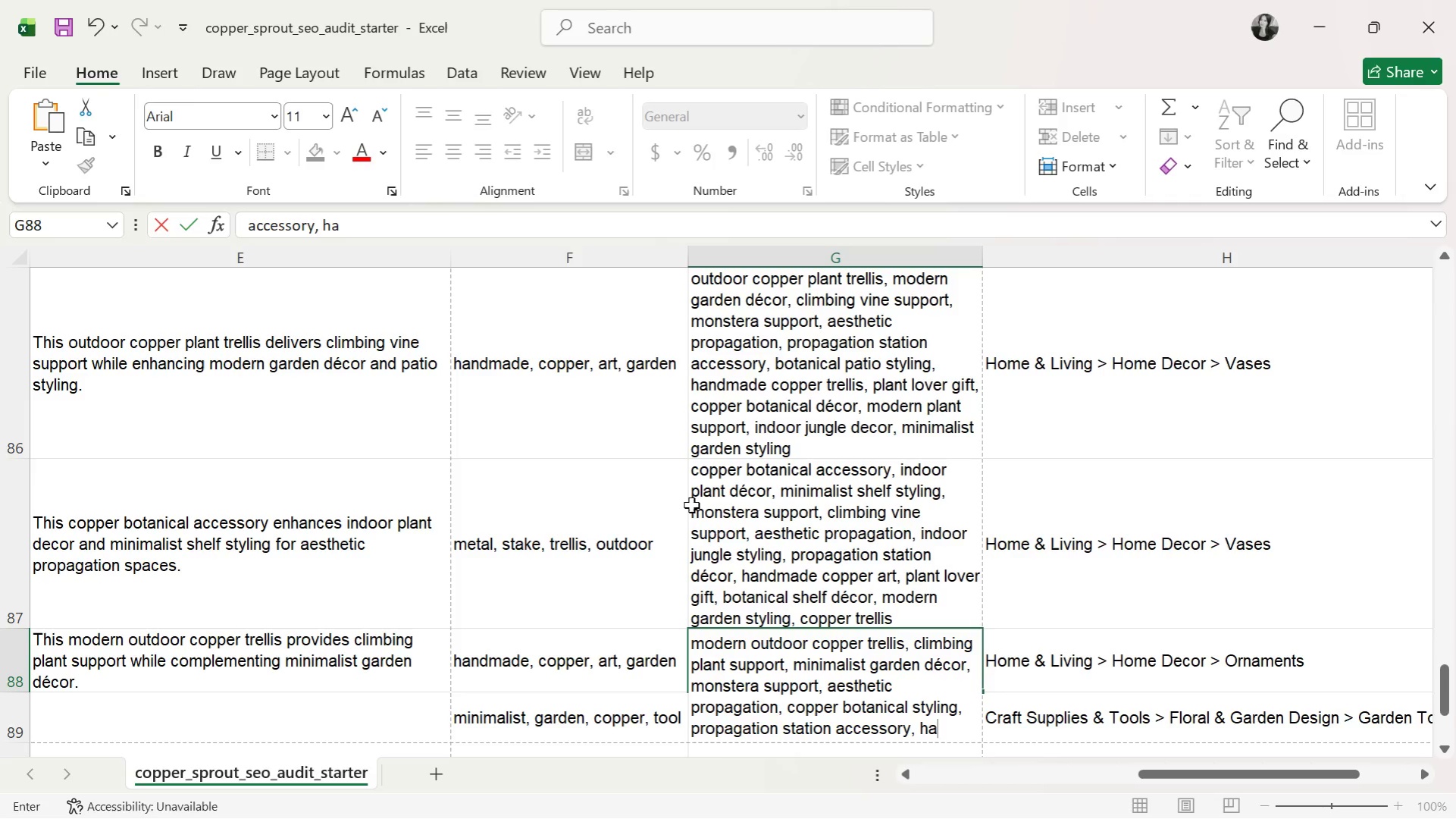 
type(andmade copper support, plant lover gift, botanical patio decor, indoor jug)
key(Backspace)
type(ngle styling, copper garden r)
key(Backspace)
type(art, modenr)
key(Backspace)
key(Backspace)
type(rn plant decor)
 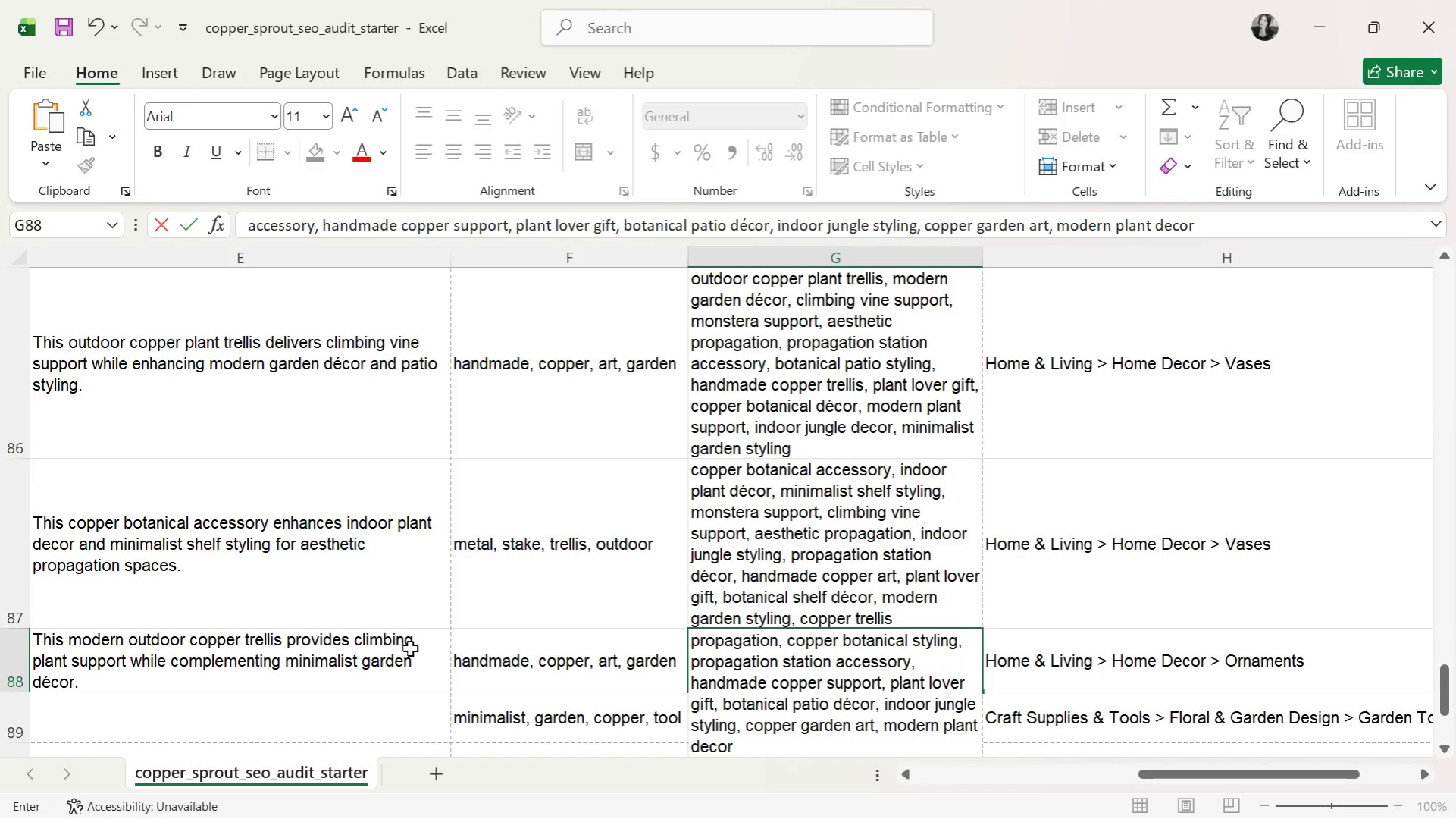 
left_click([338, 717])
 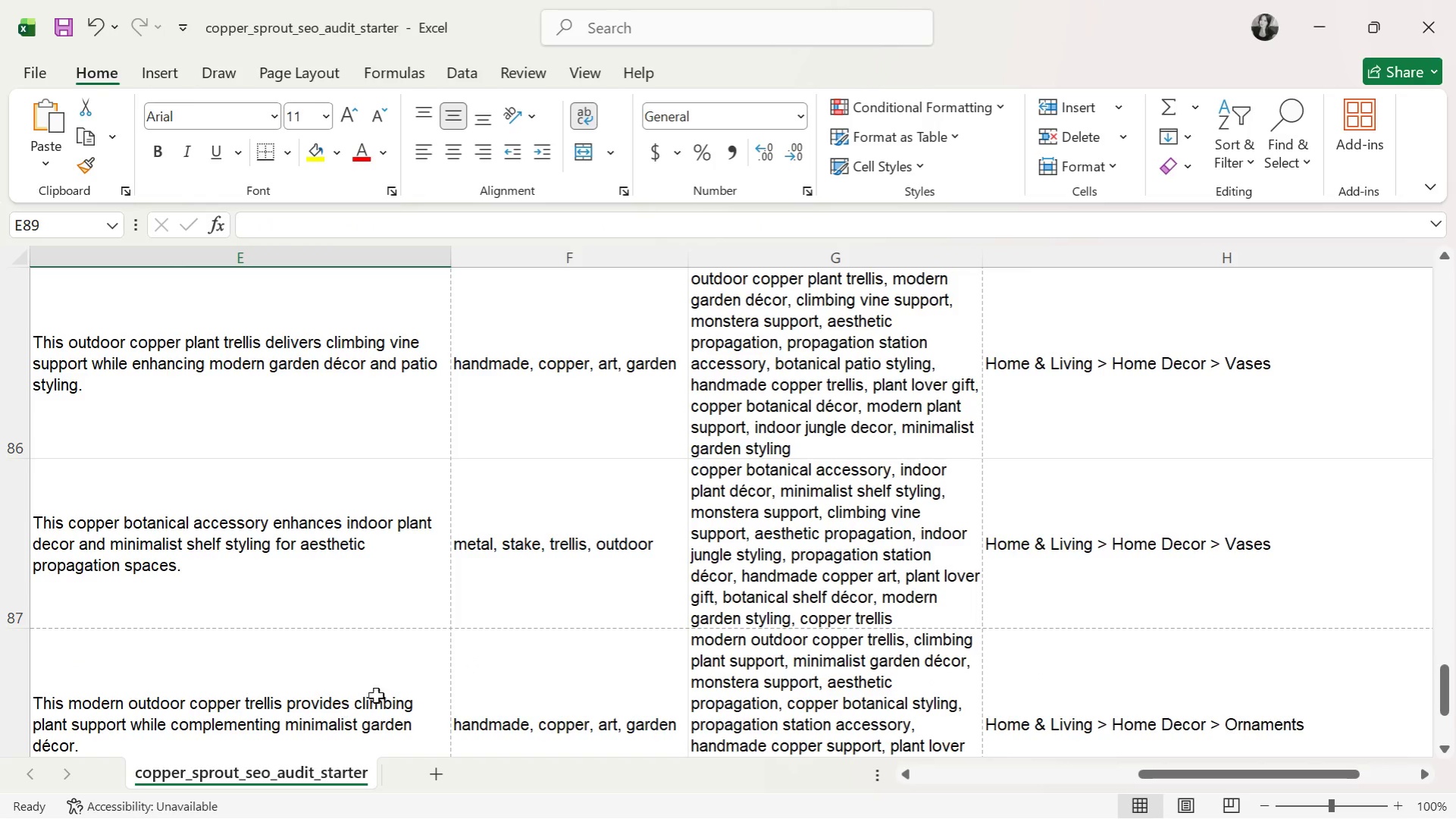 
scroll: coordinate [418, 653], scroll_direction: down, amount: 2.0
 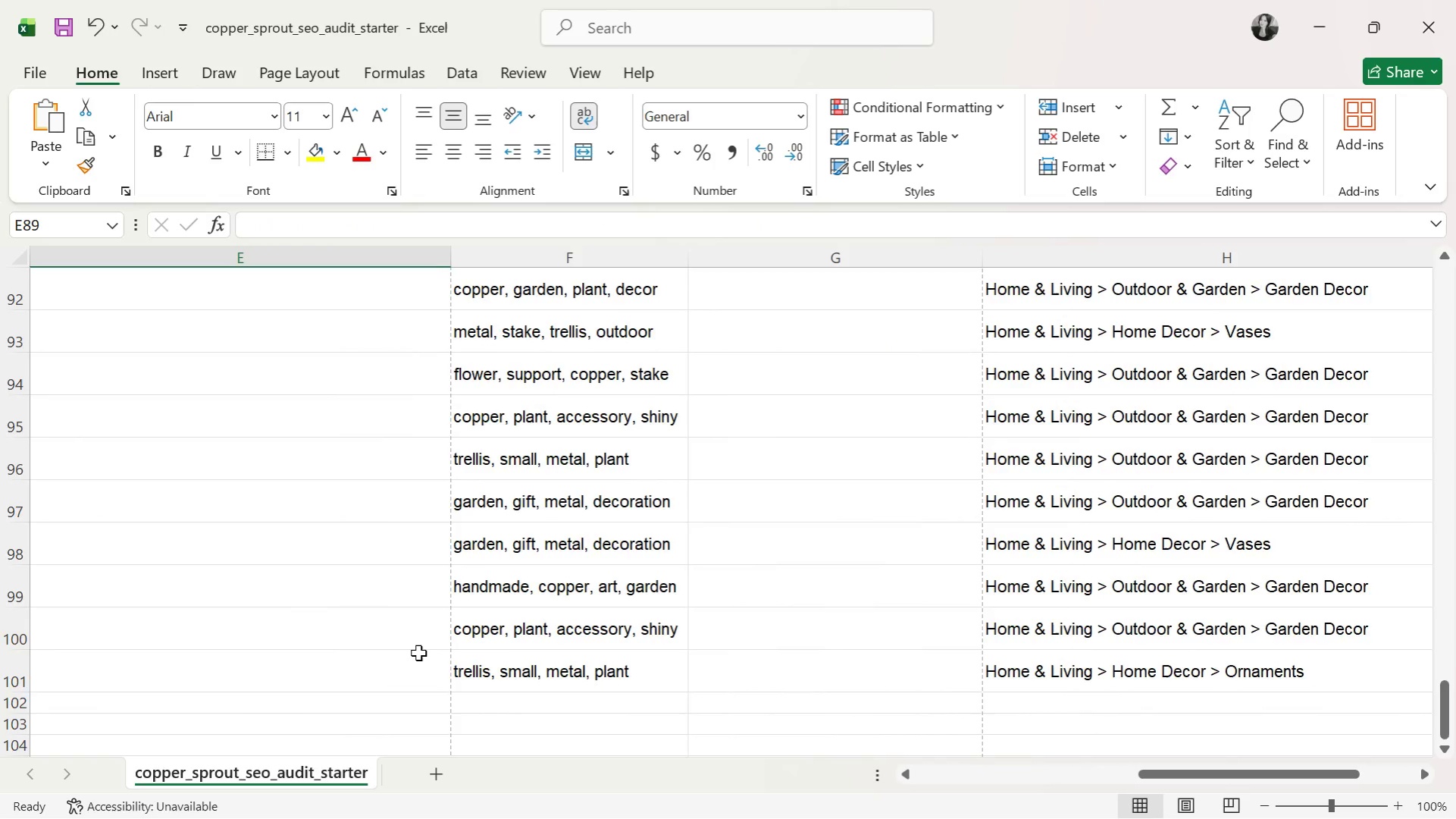 
scroll: coordinate [418, 653], scroll_direction: up, amount: 2.0
 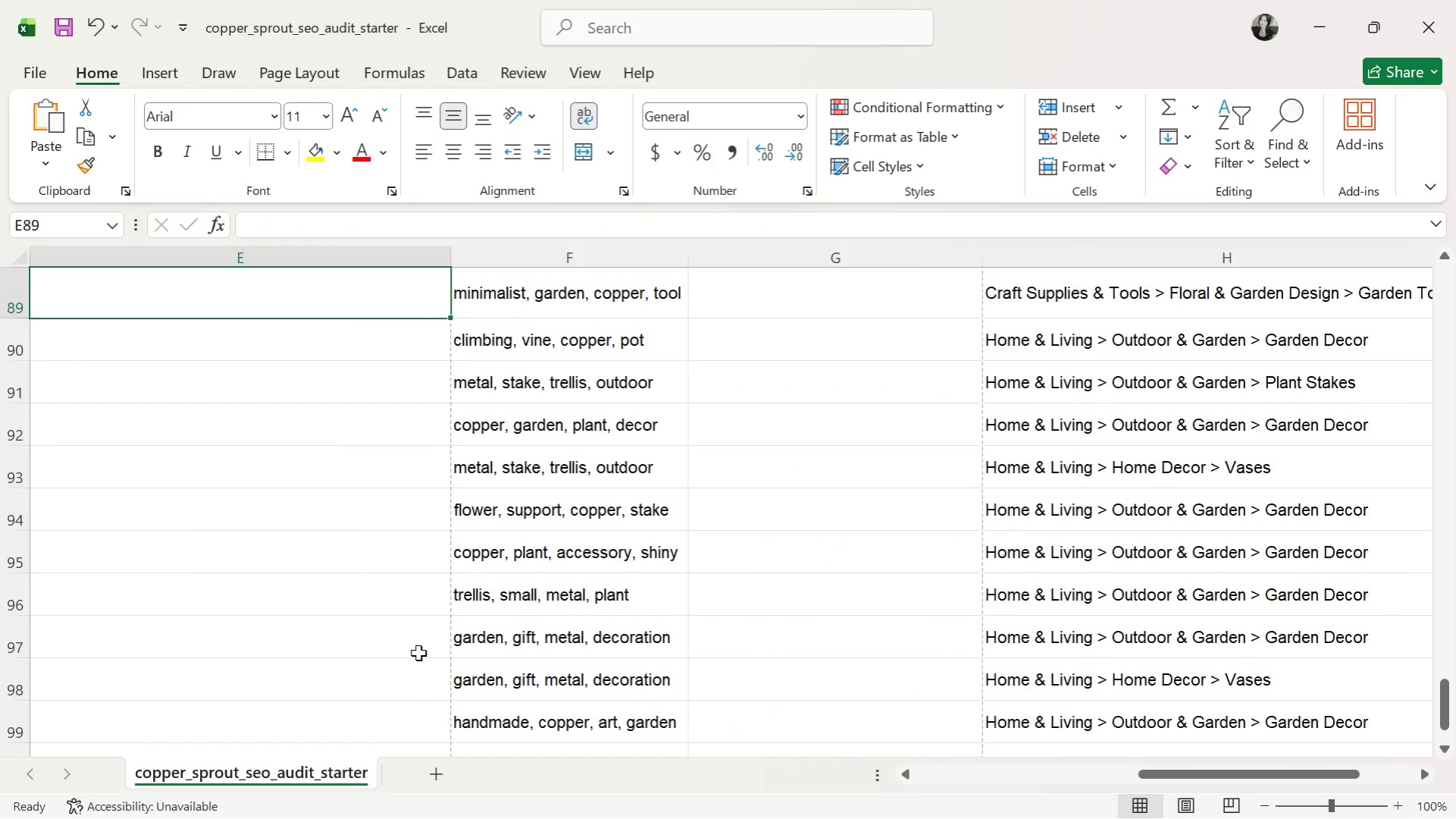 
type(This copper decorative garder)
key(Backspace)
type(n stake enhacne)
key(Backspace)
type(e)
key(Backspace)
type(s)
key(Backspace)
key(Backspace)
type(es )
key(Backspace)
key(Backspace)
key(Backspace)
key(Backspace)
type(nces minimalist plant styl)
key(Backspace)
key(Backspace)
type(yling and indoor ki)
key(Backspace)
key(Backspace)
type(jungle decor for modern plant lovers.)
key(Tab)
key(Tab)
type(c)
 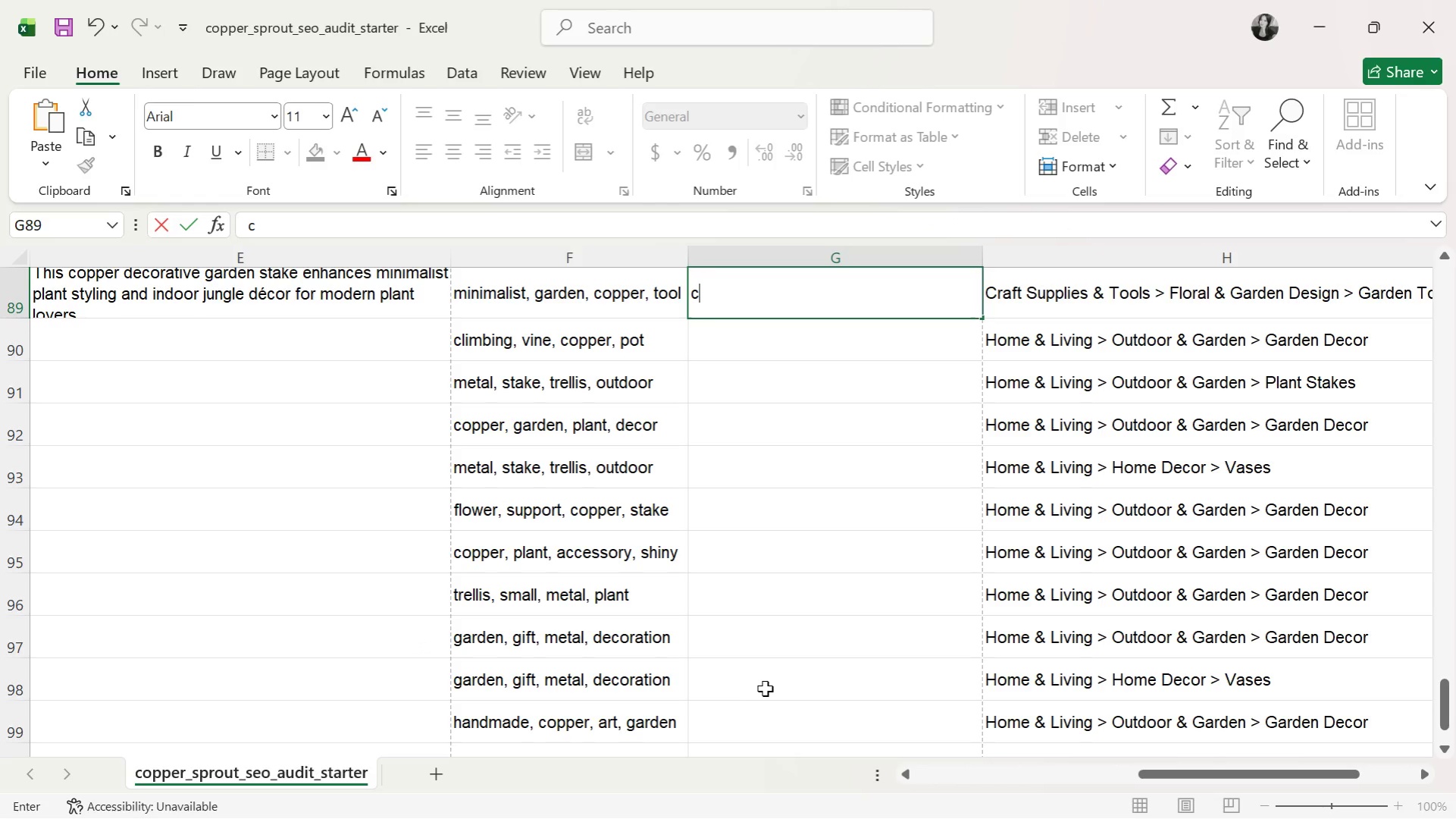 
wait(9.17)
 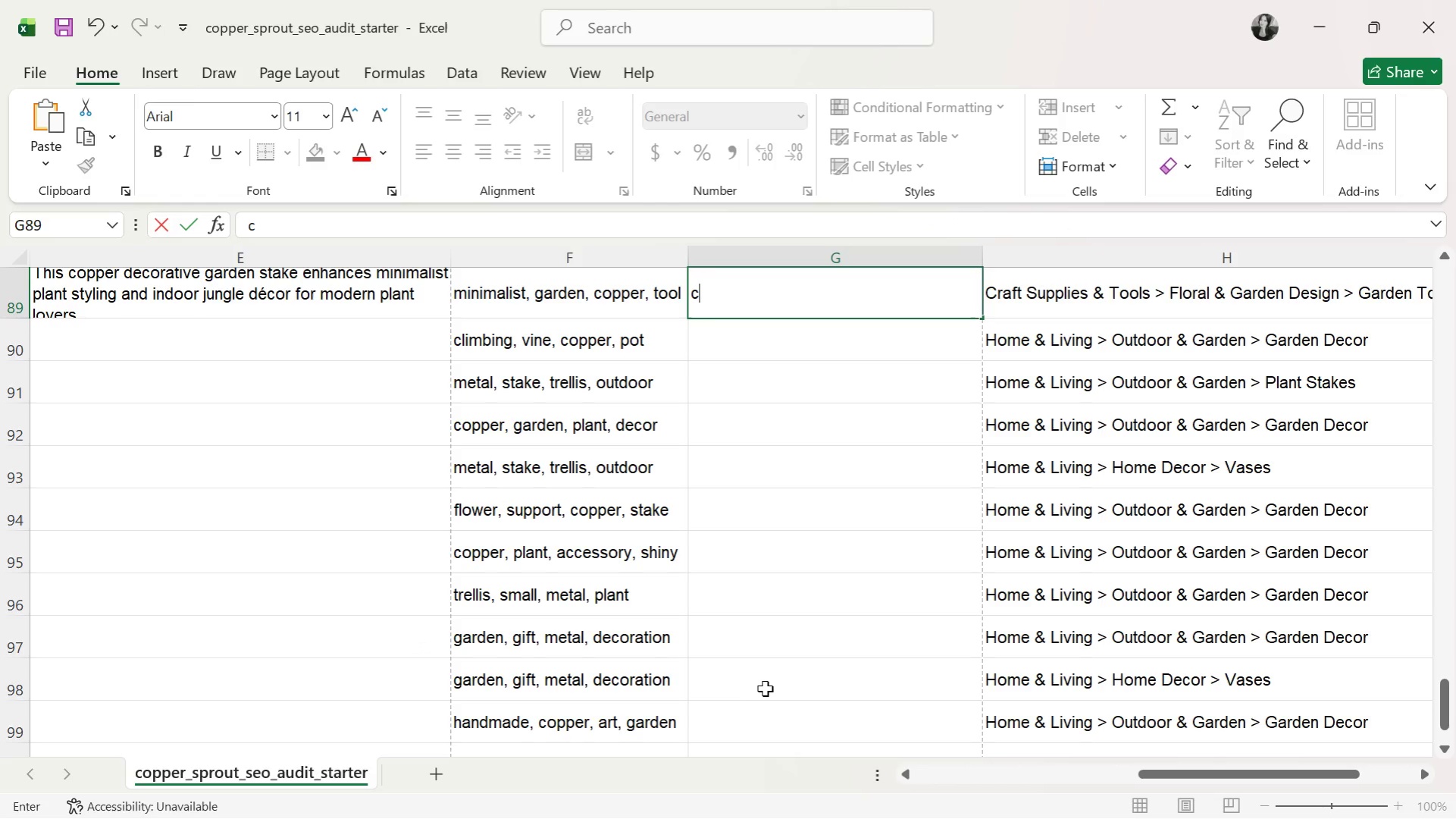 
type(copper)
key(Backspace)
key(Backspace)
key(Backspace)
key(Backspace)
key(Backspace)
key(Backspace)
type(opper decorative garden stakel,)
key(Backspace)
key(Backspace)
type(, minimalist plant styling, indoor jungle decor, monstera support, climbing vine support, aestheri)
key(Backspace)
key(Backspace)
type(tic propagation, propagation station accessory, handmae)
key(Backspace)
type(de copper artt)
key(Backspace)
type(, plant lover gift, )
 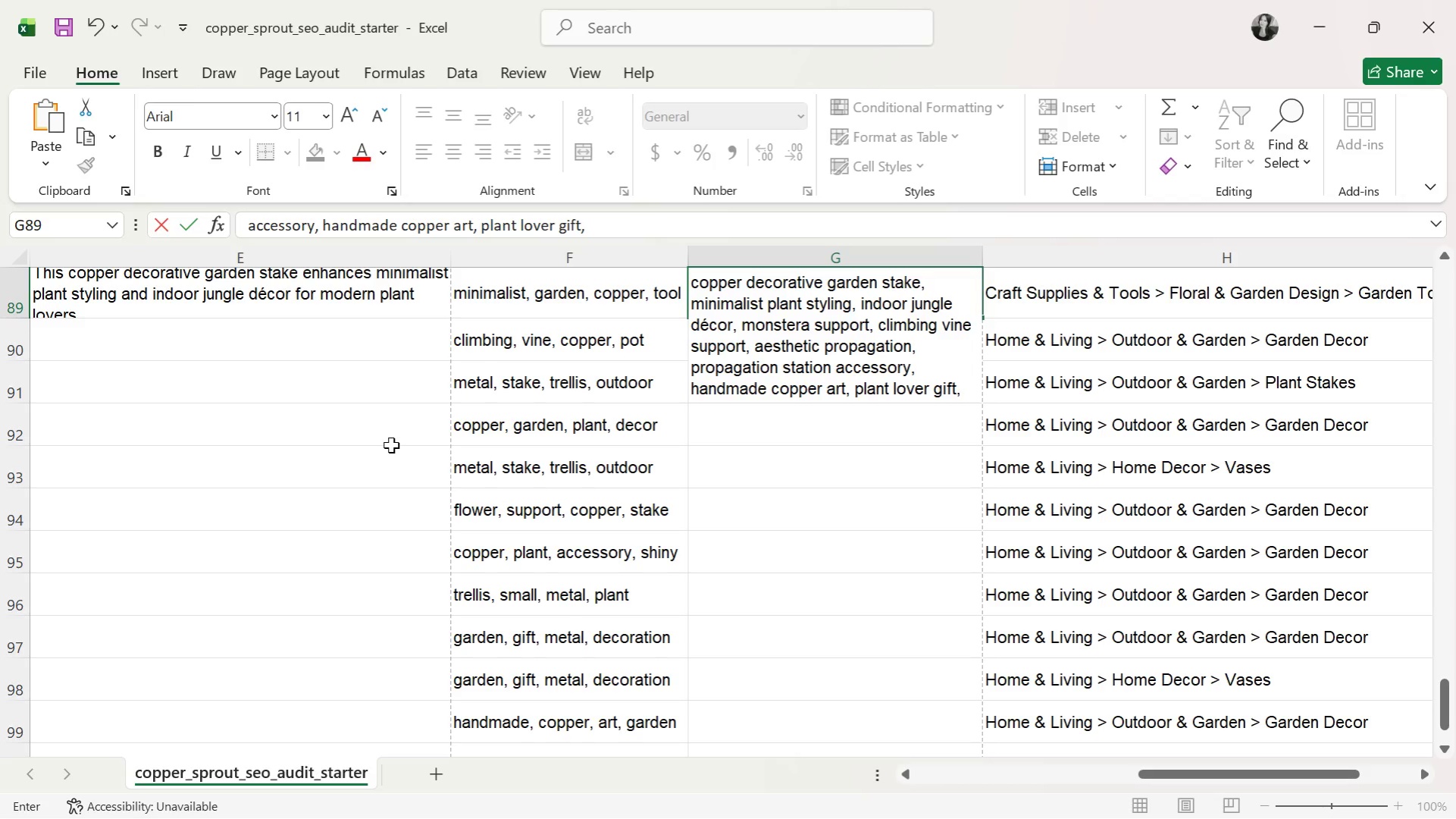 
type(botanical shelf styling, o)
key(Backspace)
type(modern plant decor, copper garden accessory, indoor plant support)
 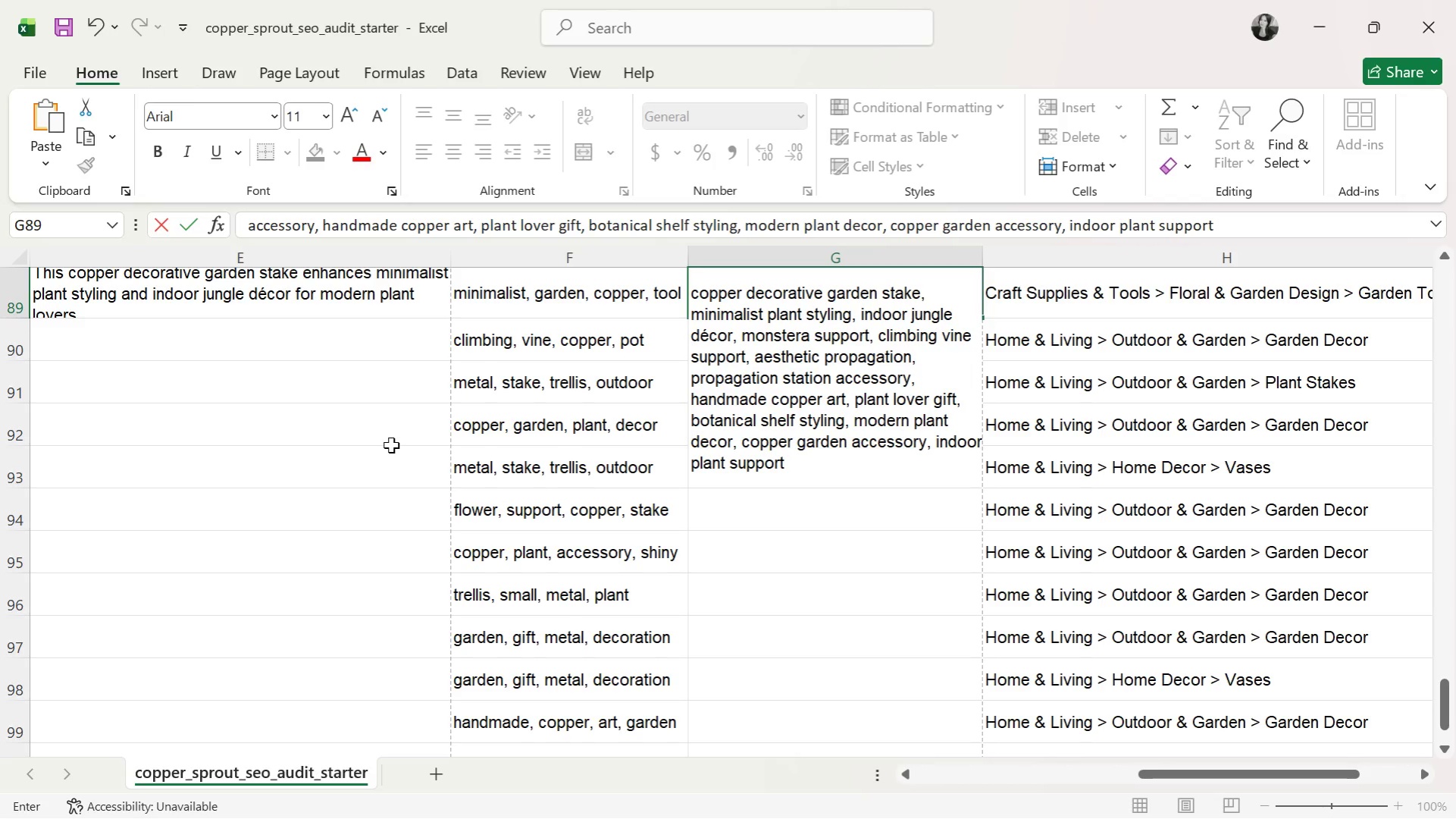 
scroll: coordinate [391, 445], scroll_direction: none, amount: 0.0
 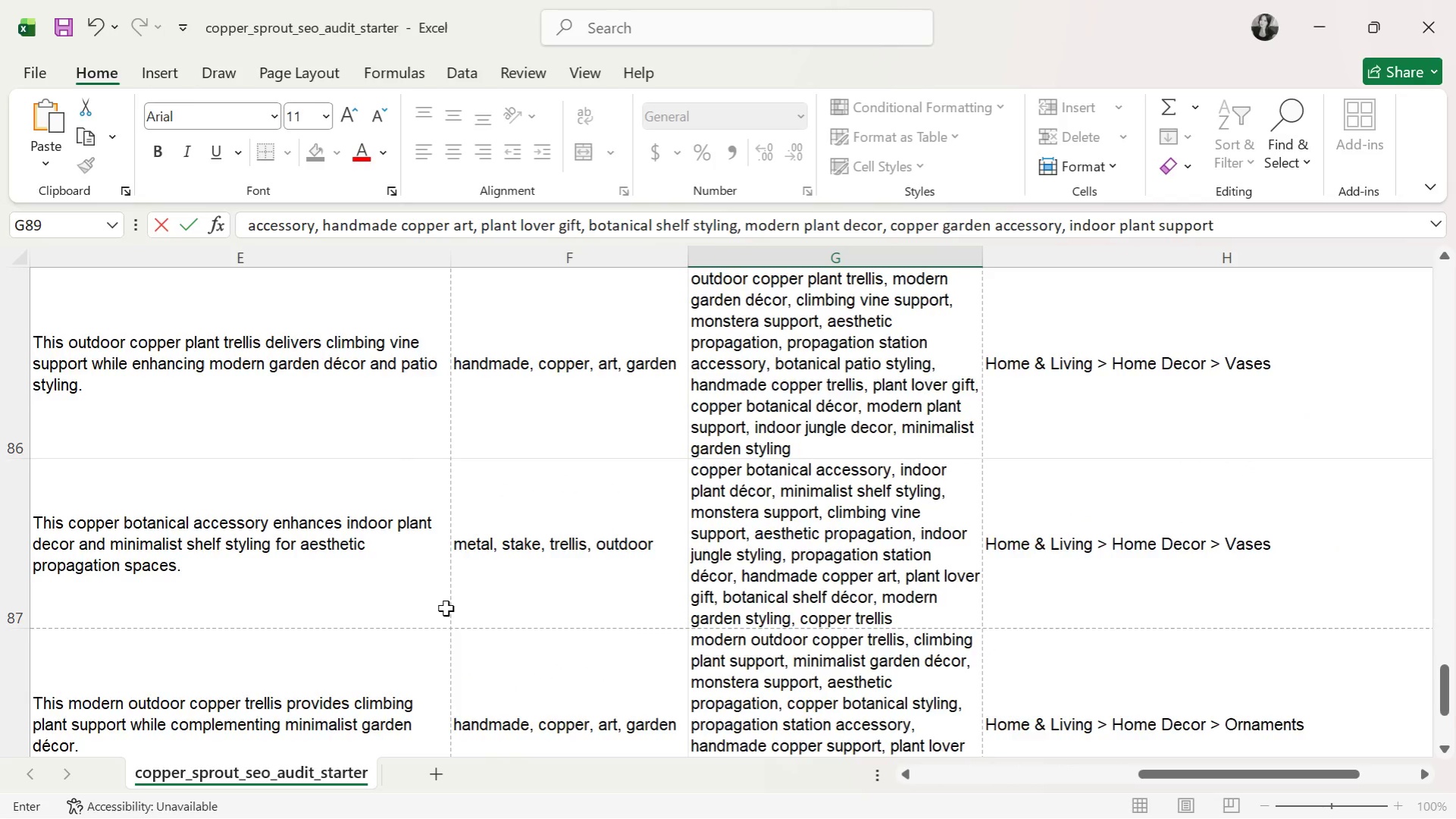 
scroll: coordinate [445, 574], scroll_direction: down, amount: 1.0
 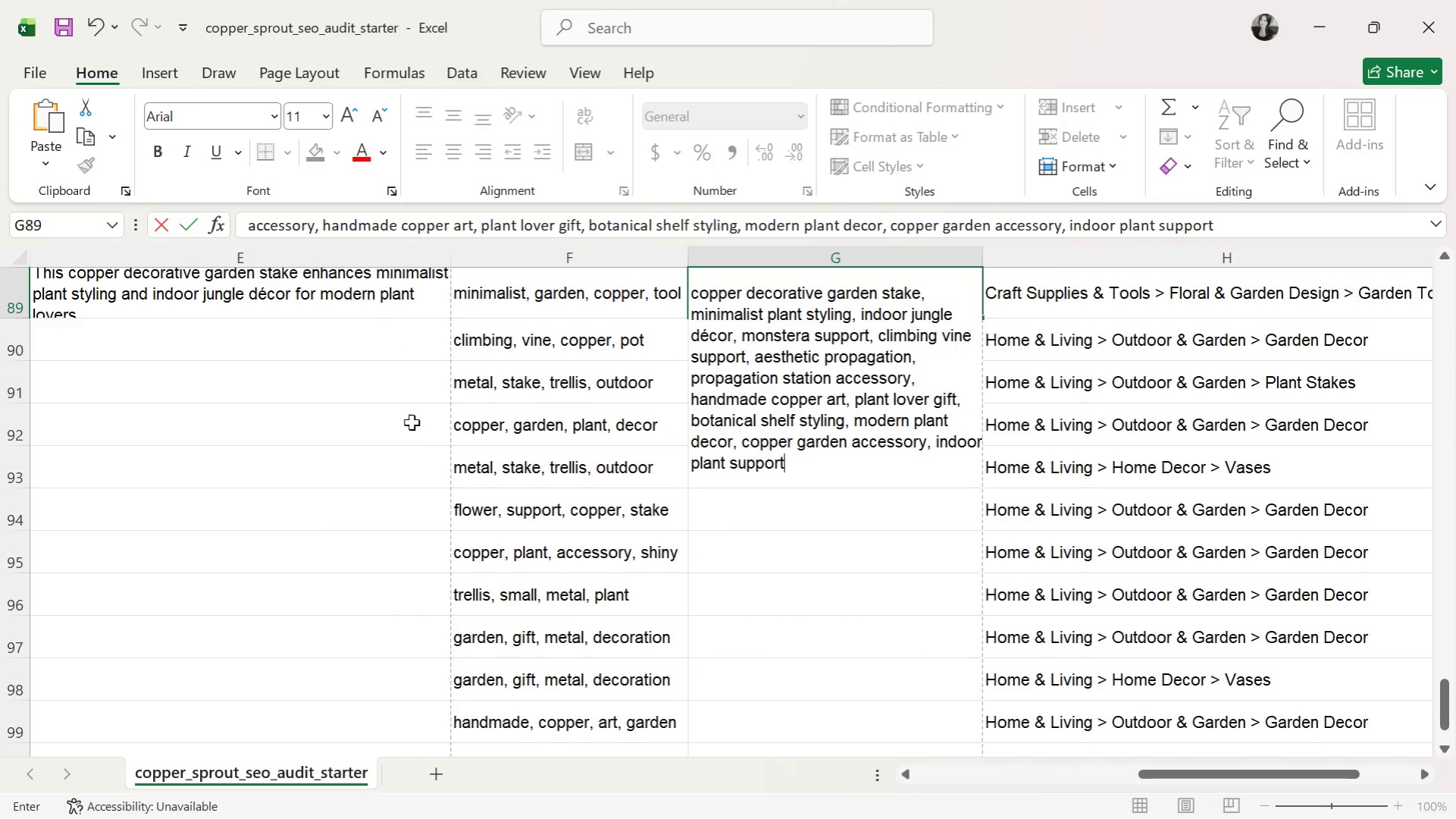 
left_click([358, 342])
 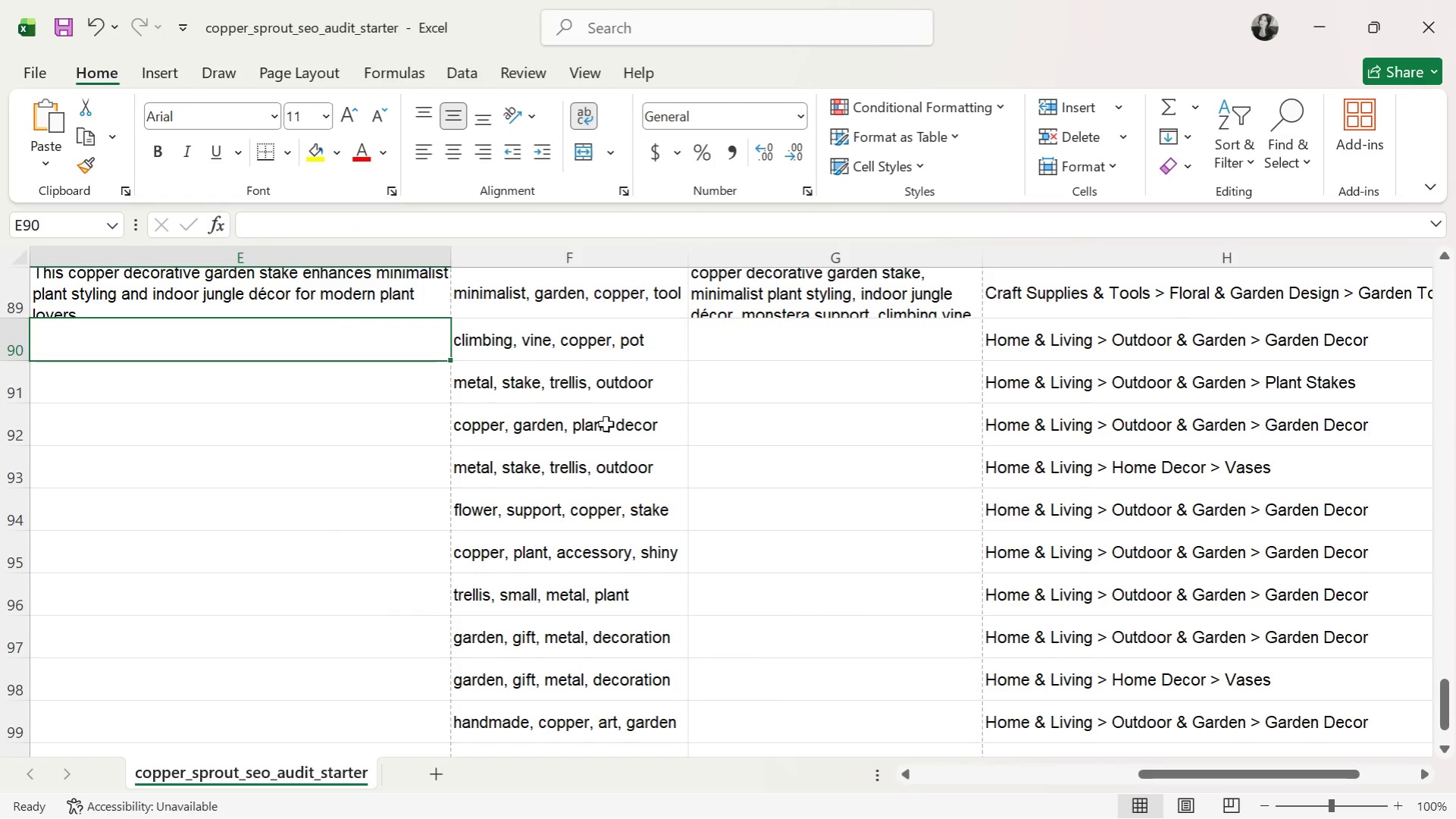 
scroll: coordinate [673, 464], scroll_direction: up, amount: 1.0
 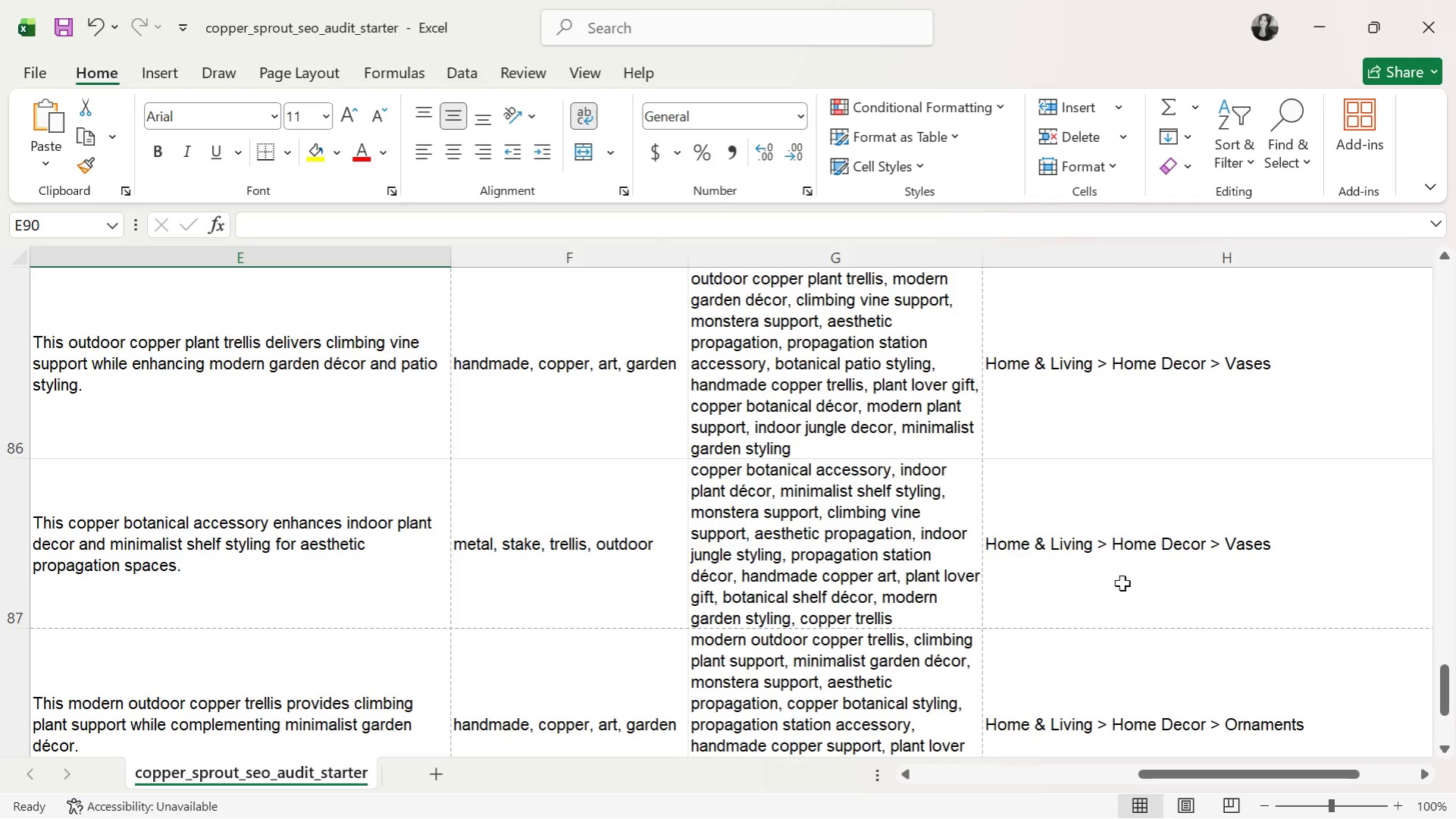 
scroll: coordinate [1164, 577], scroll_direction: none, amount: 0.0
 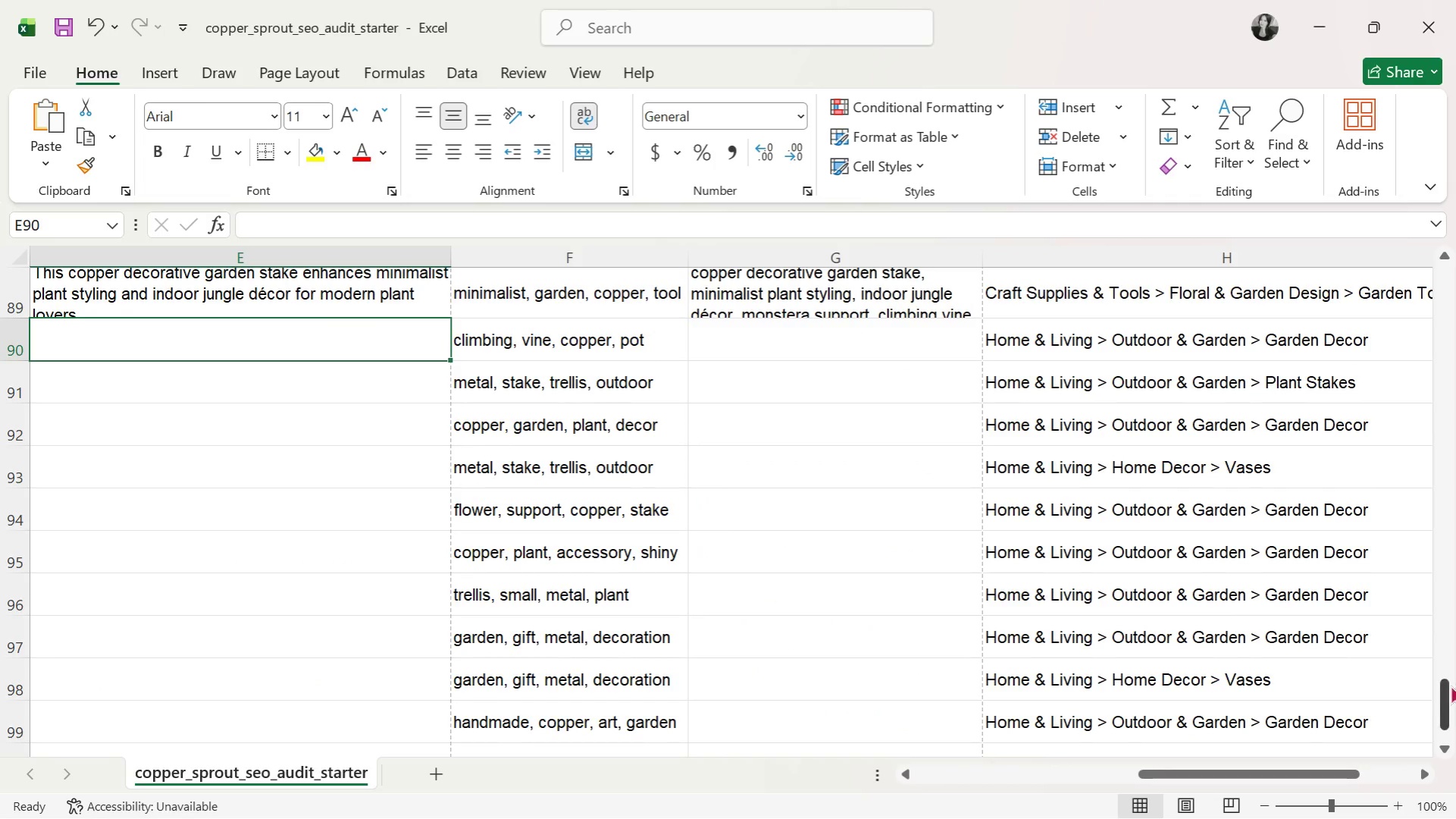 
left_click_drag(start_coordinate=[1436, 685], to_coordinate=[1441, 682])
 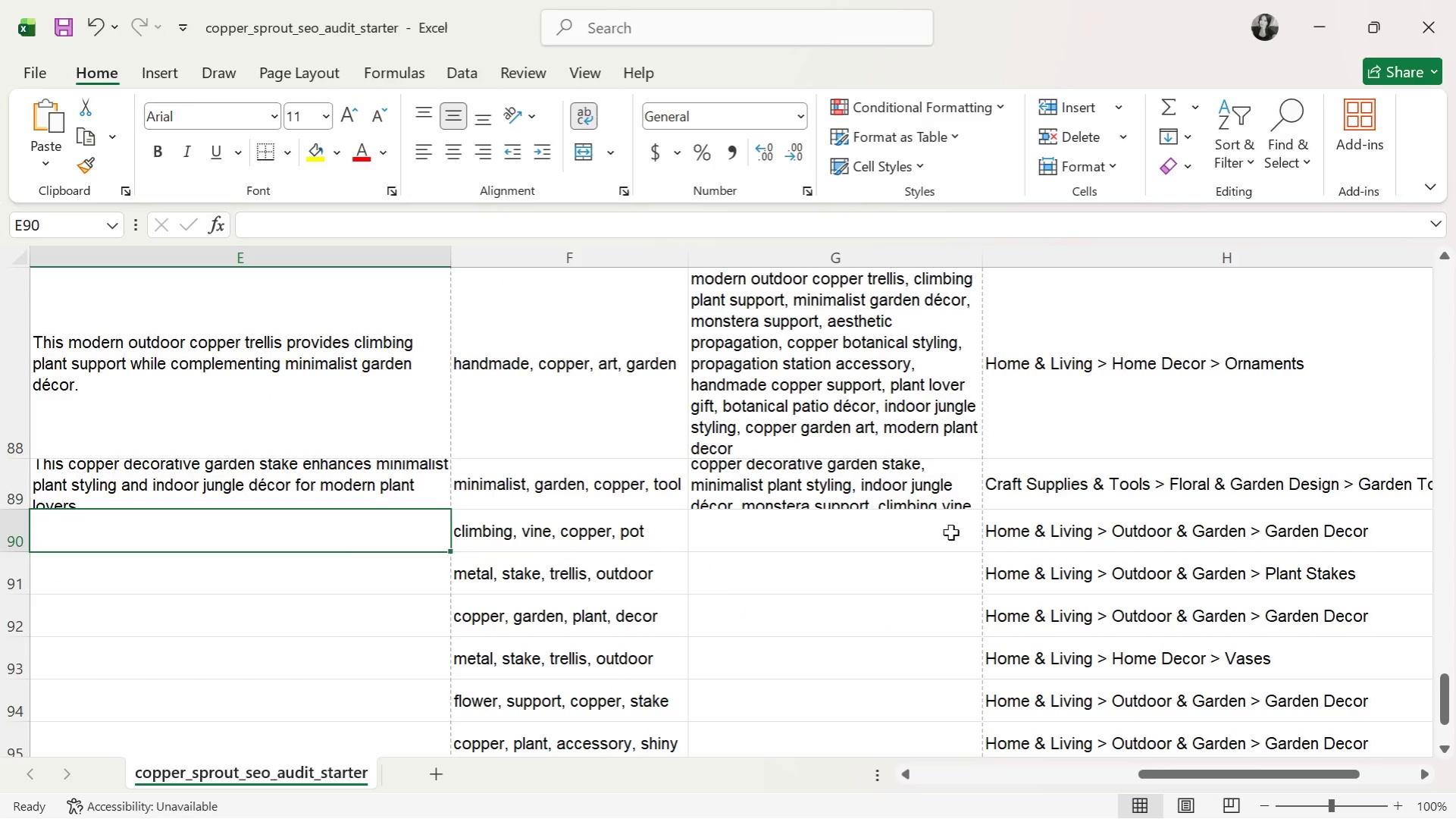 
left_click([924, 494])
 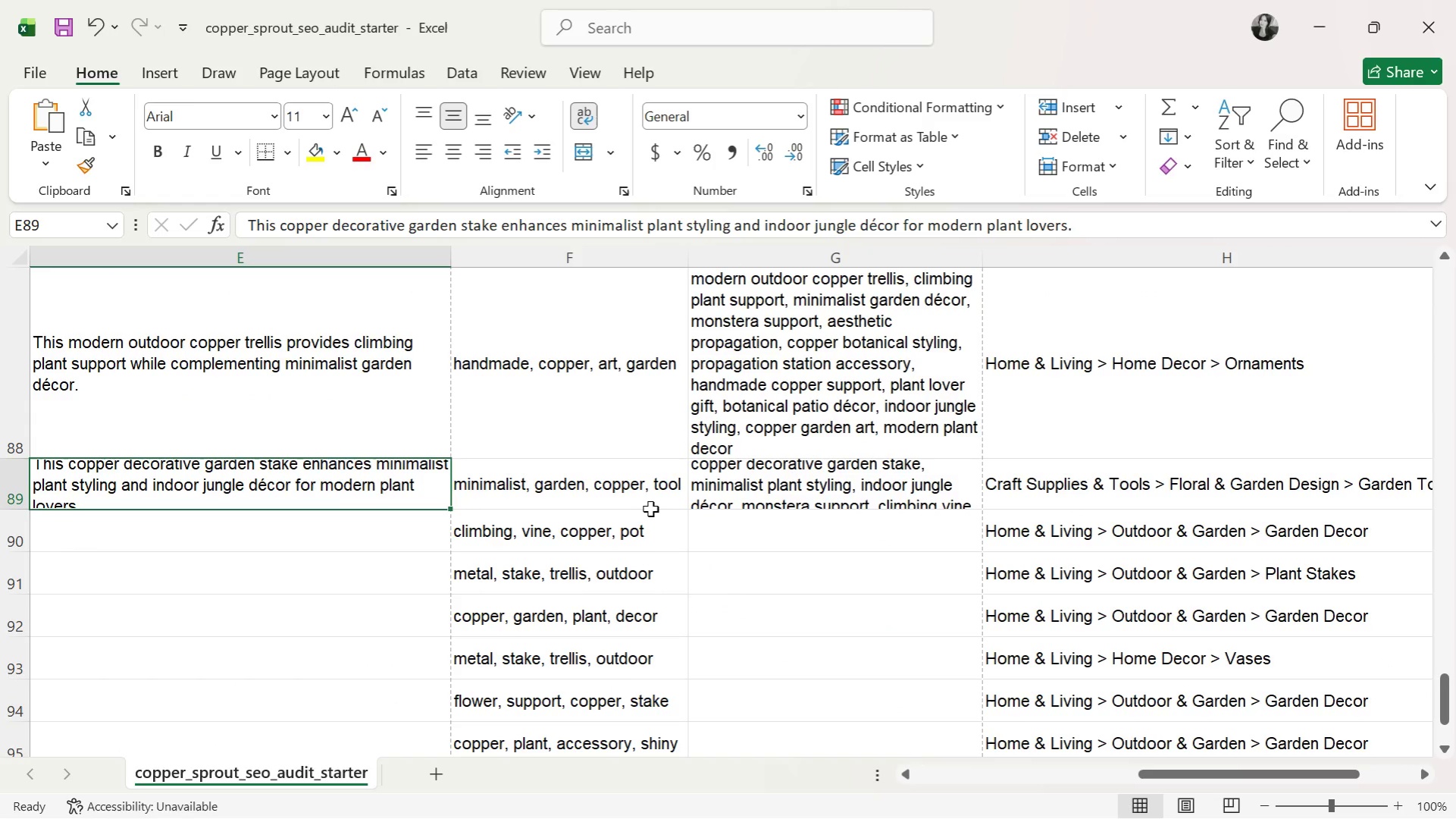 
wait(6.25)
 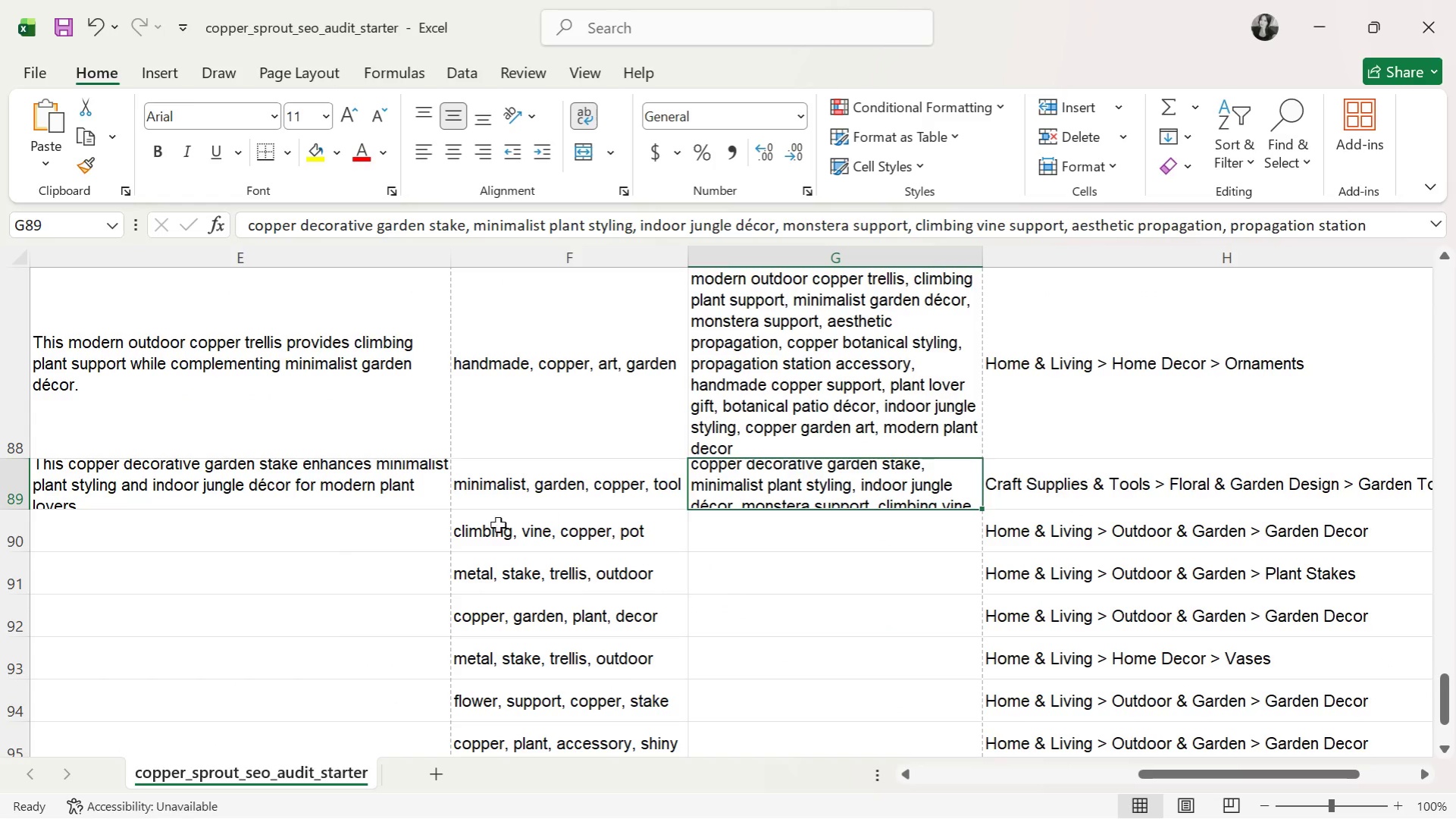 
left_click([399, 497])
 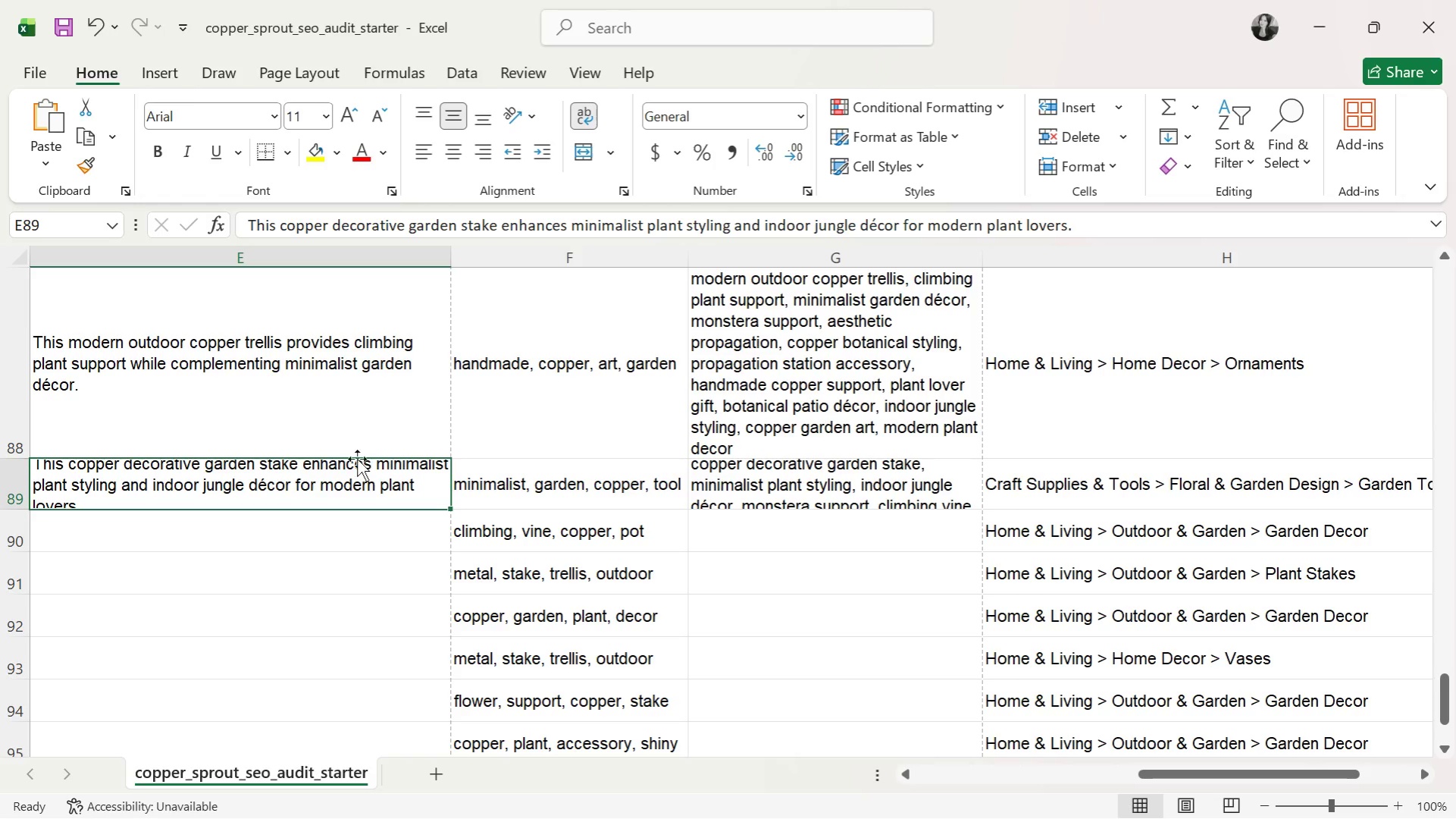 
wait(6.5)
 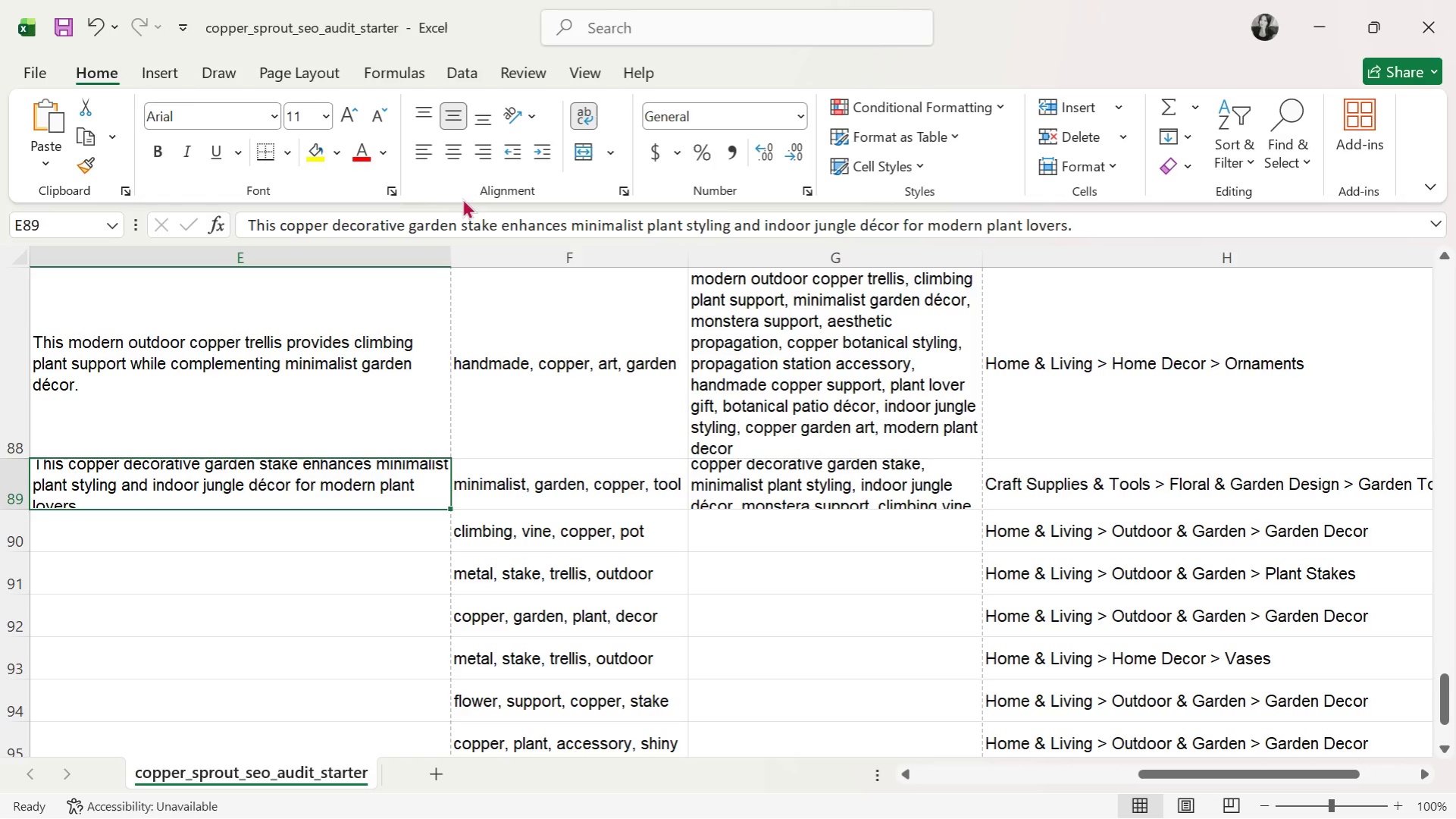 
left_click([383, 535])
 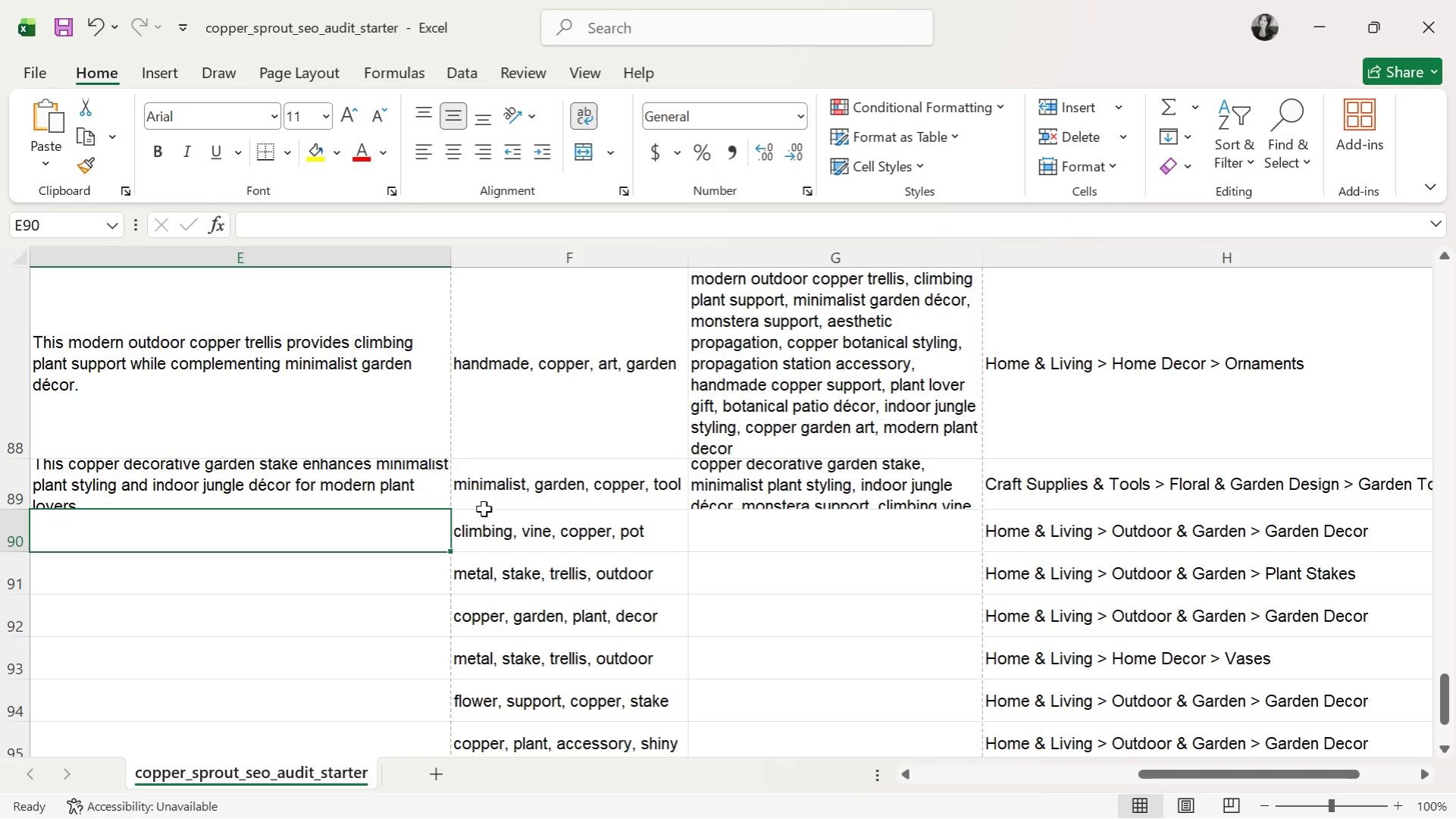 
wait(5.44)
 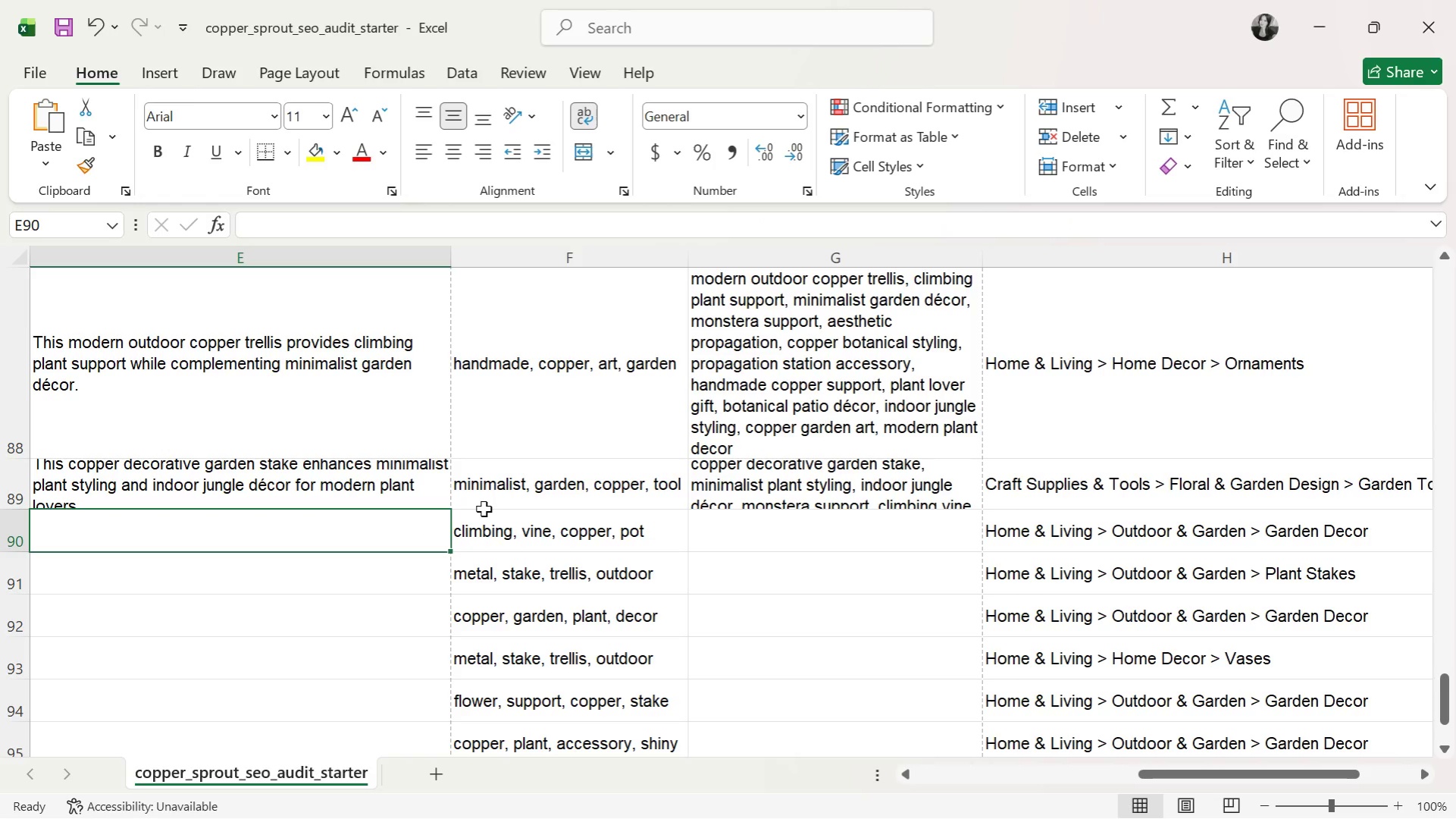 
type(This indoor copper trellis)
 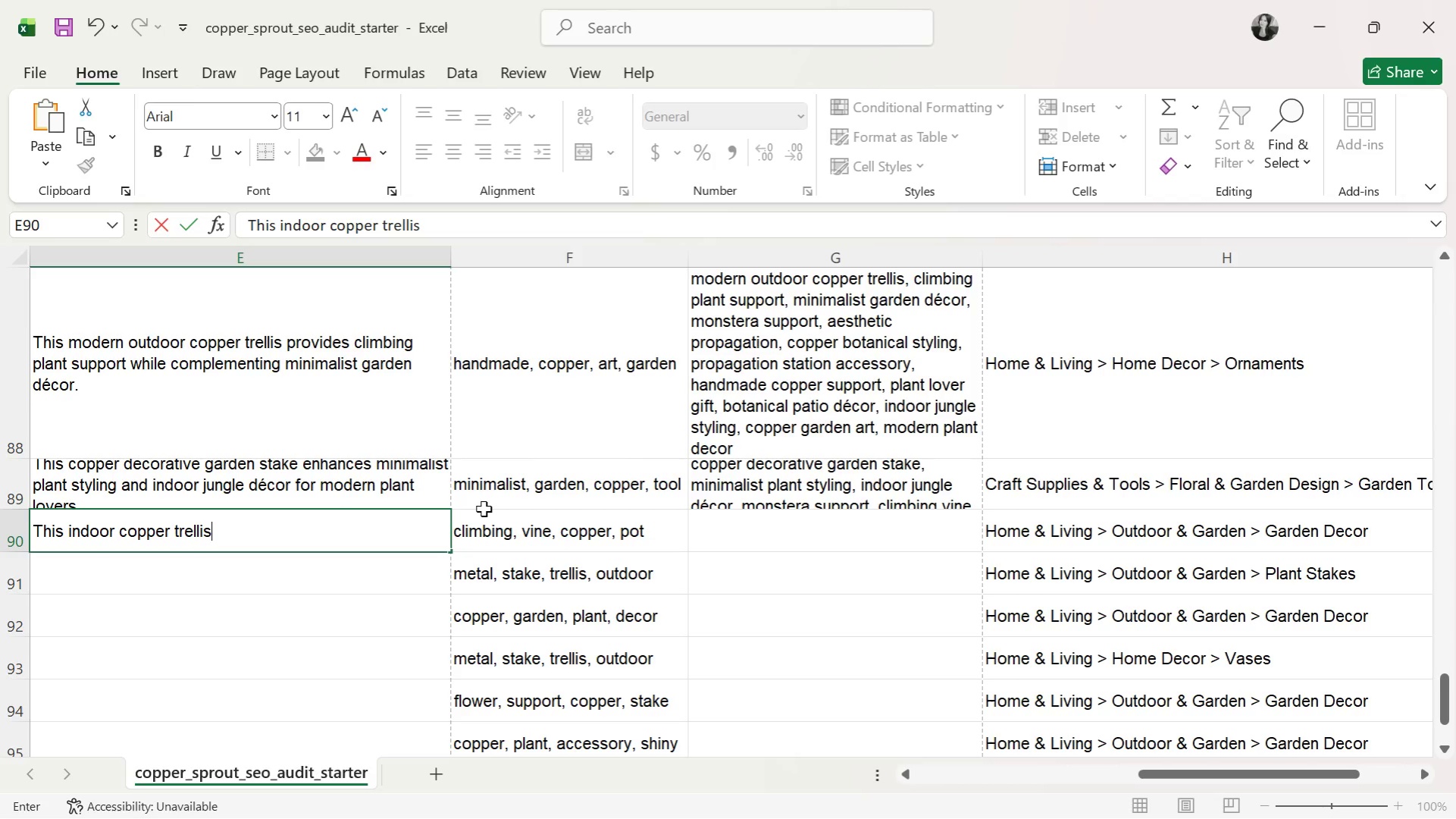 
type( suppoera )
key(Backspace)
key(Backspace)
key(Backspace)
key(Backspace)
type(rta)
key(Backspace)
type(s)
 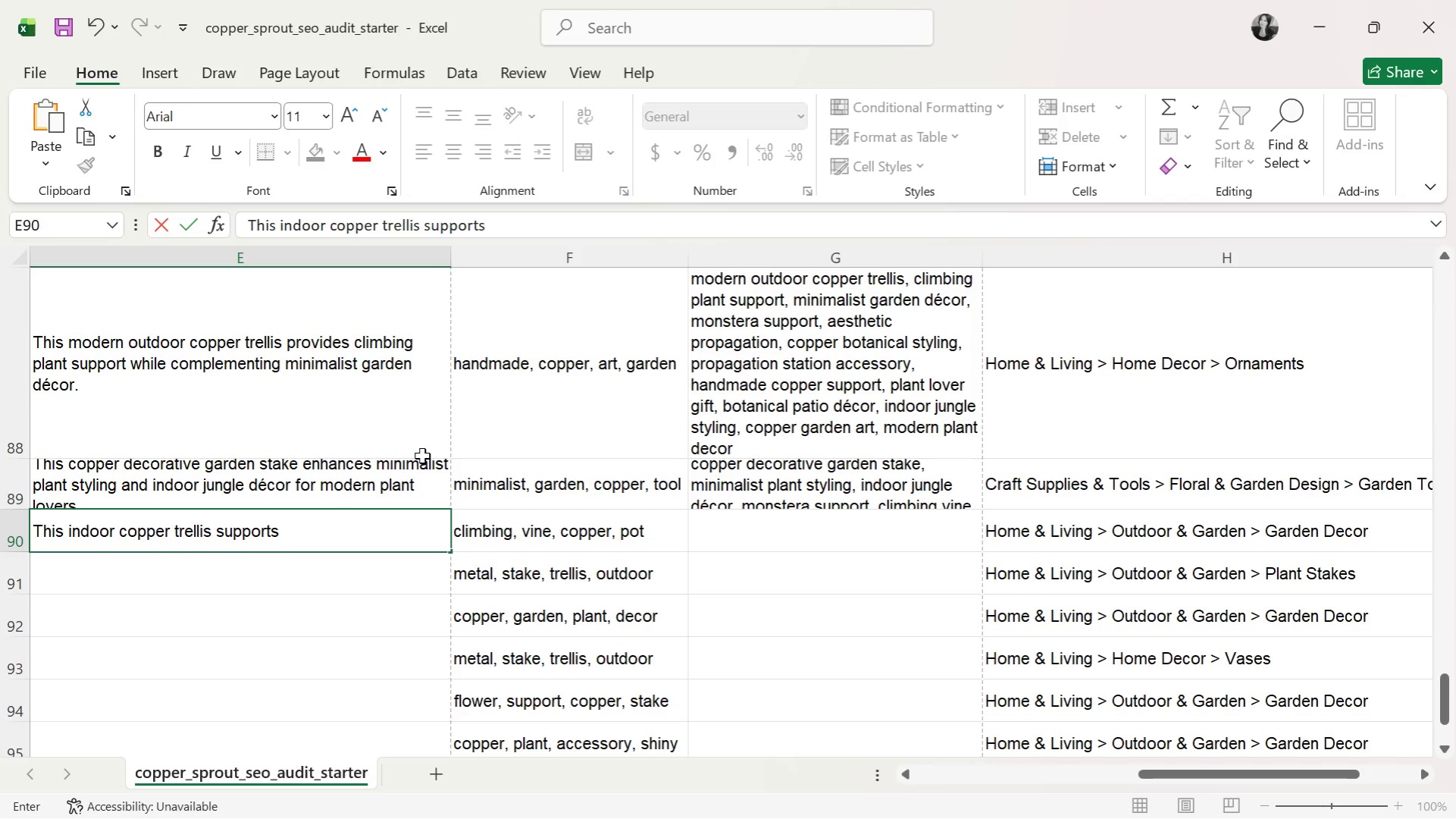 
double_click([400, 479])
 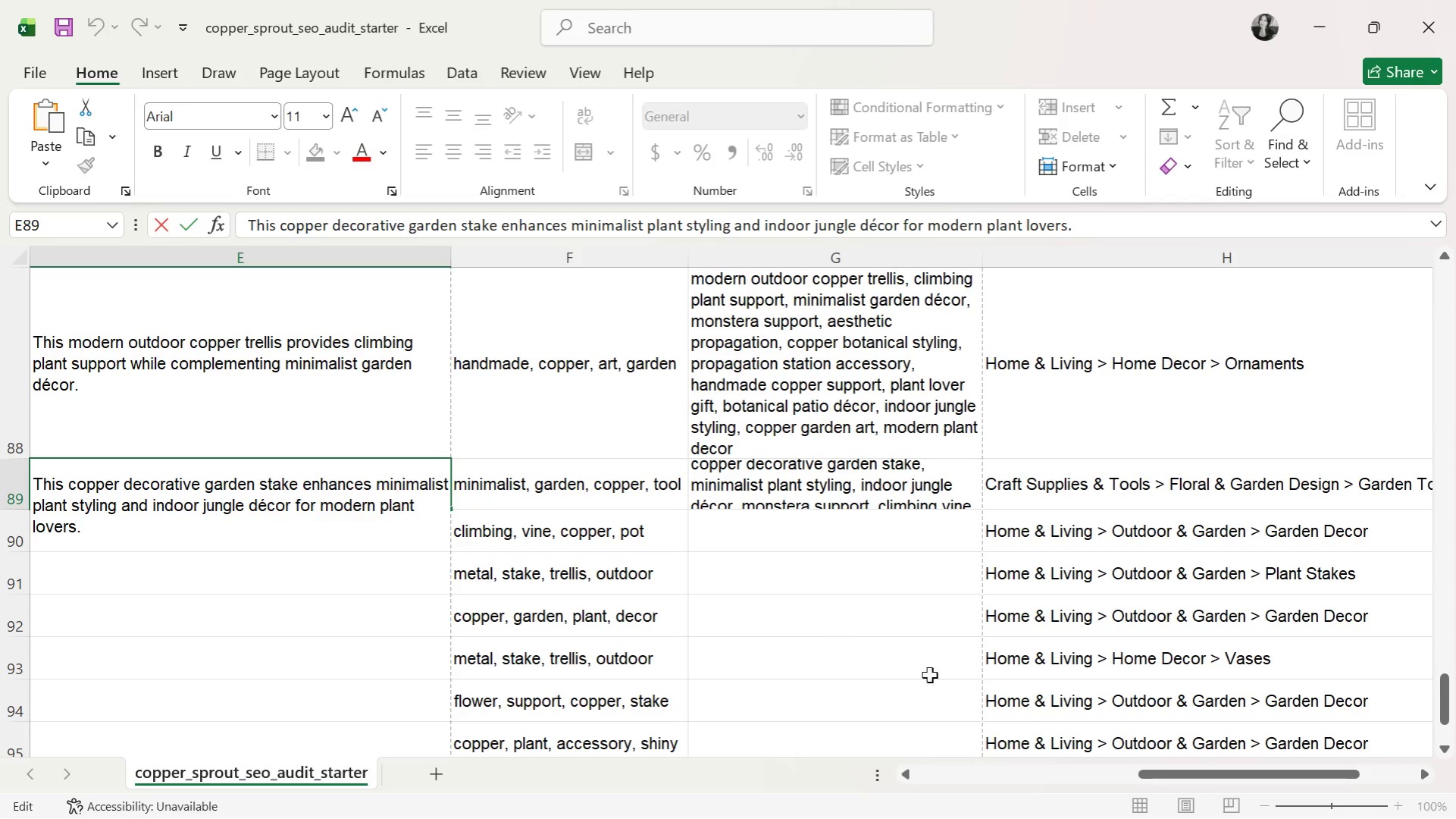 
wait(6.48)
 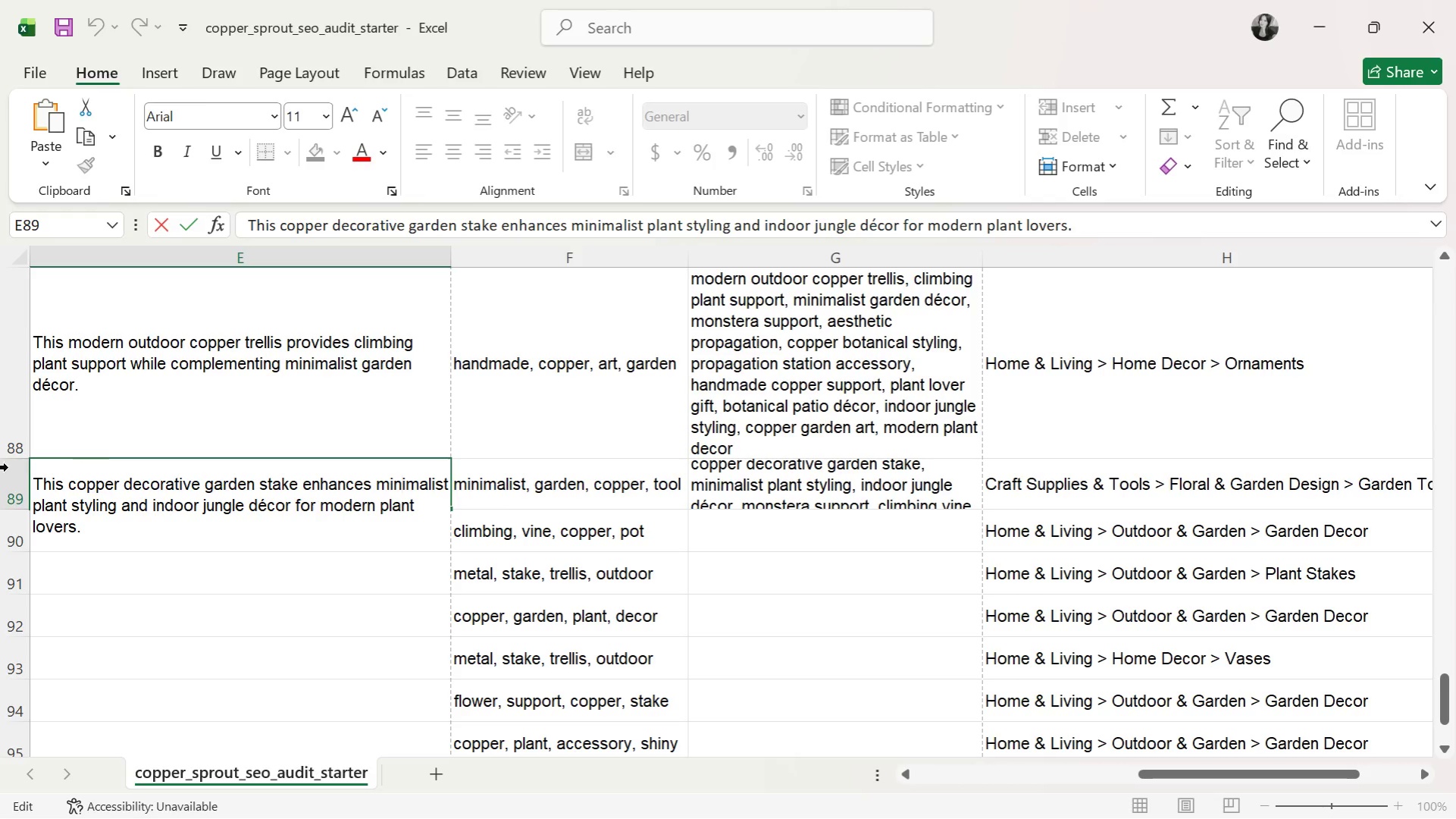 
left_click_drag(start_coordinate=[1176, 770], to_coordinate=[1156, 775])
 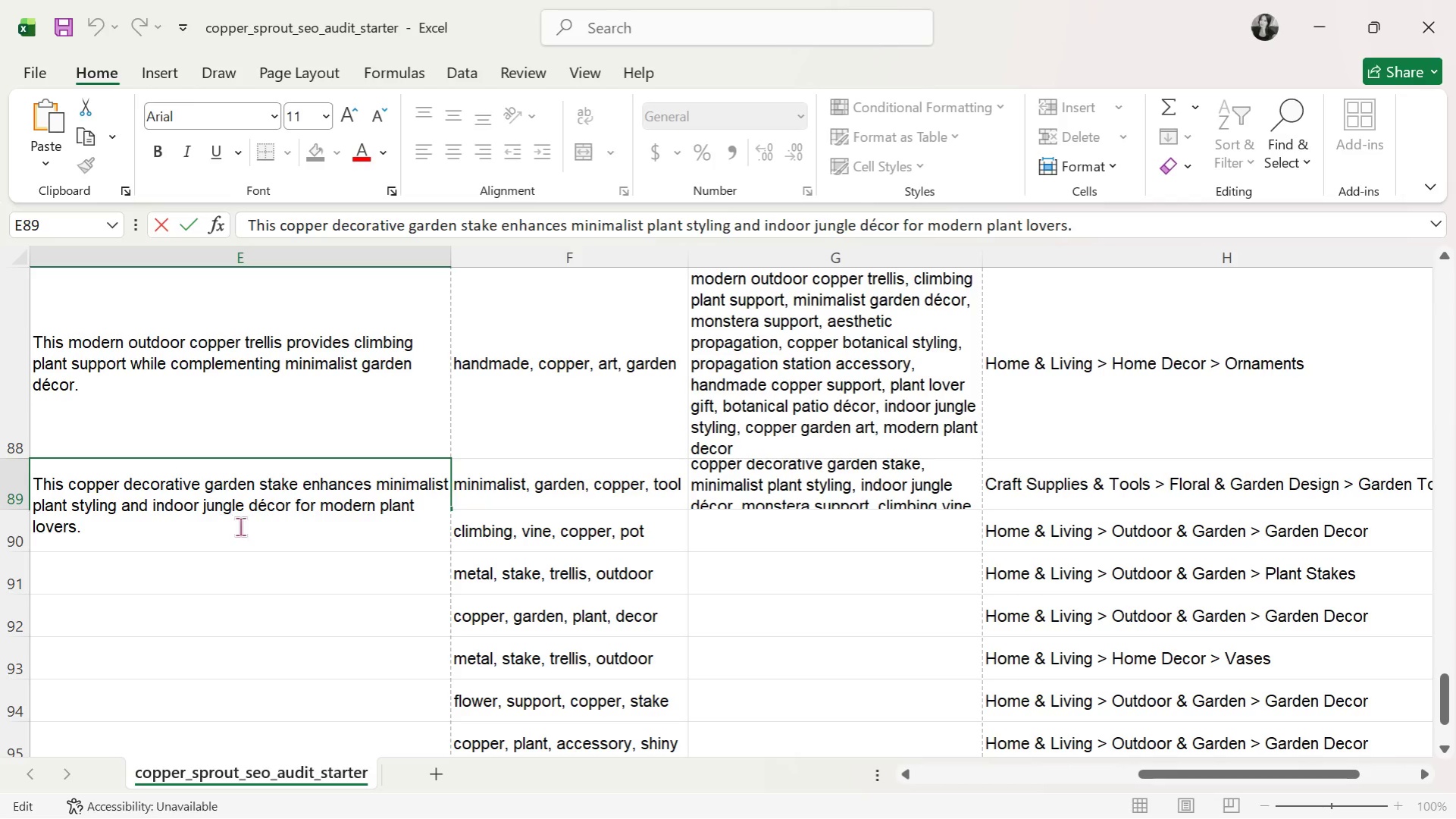 
wait(11.12)
 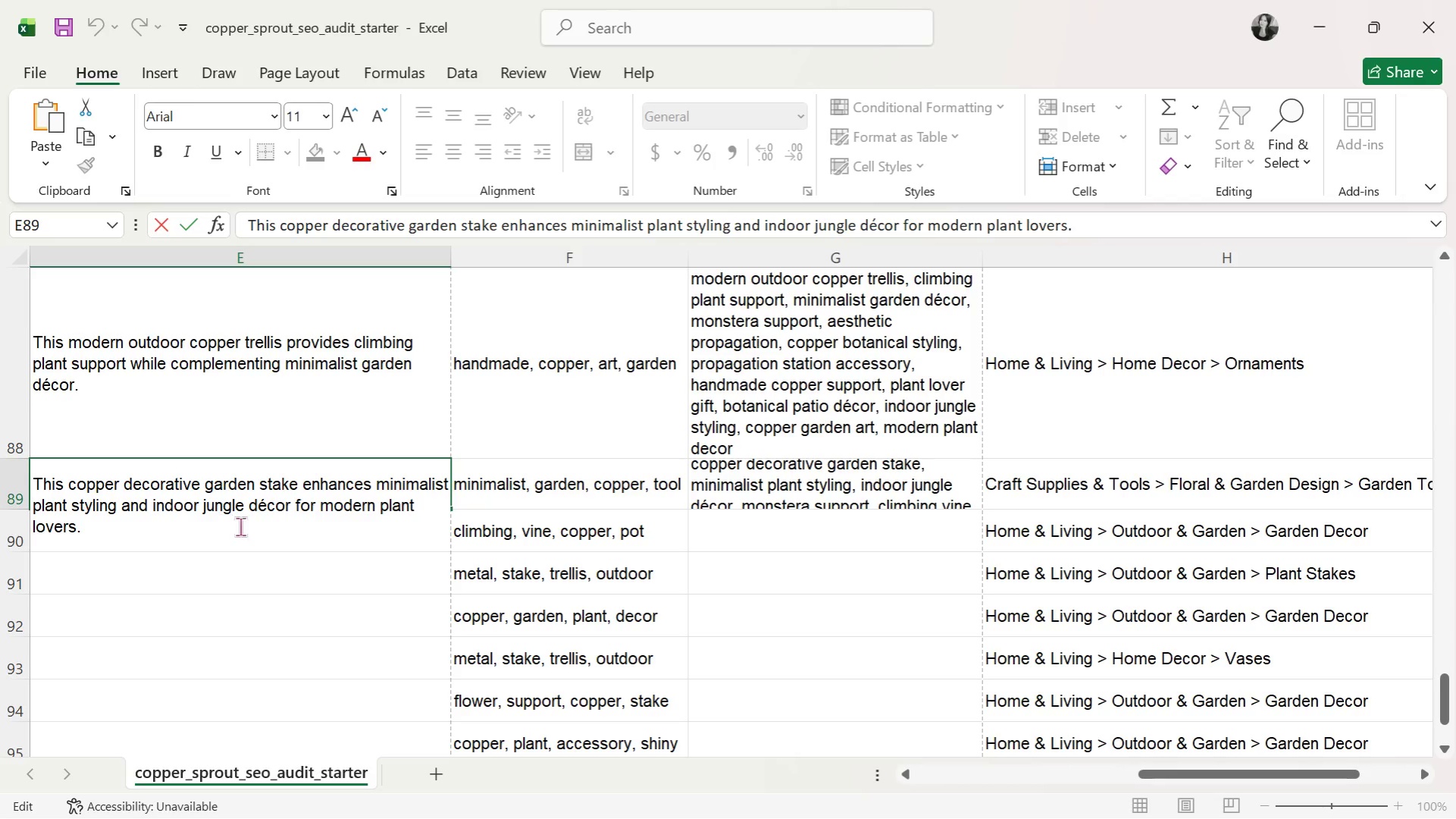 
double_click([23, 509])
 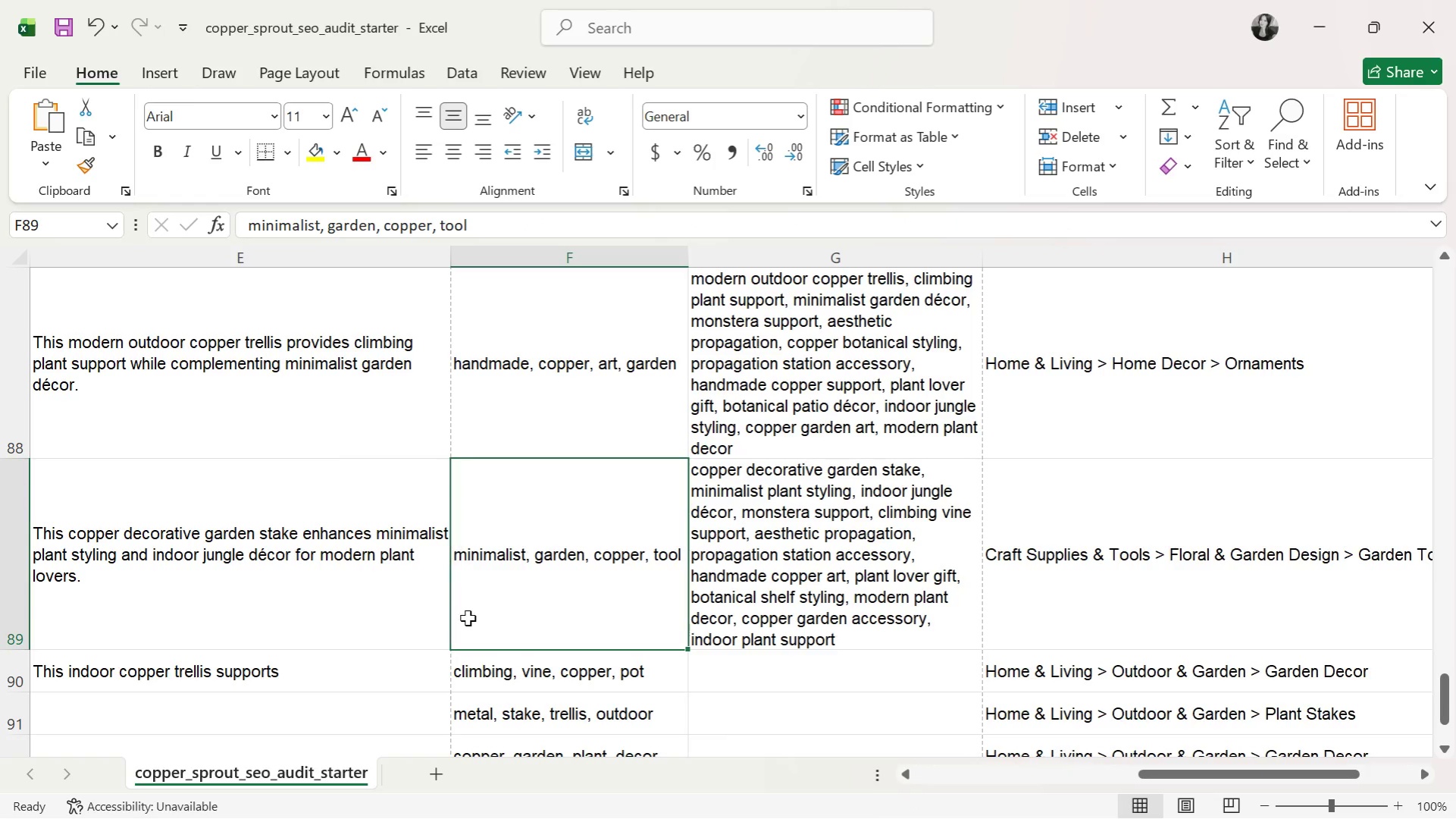 
left_click([376, 670])
 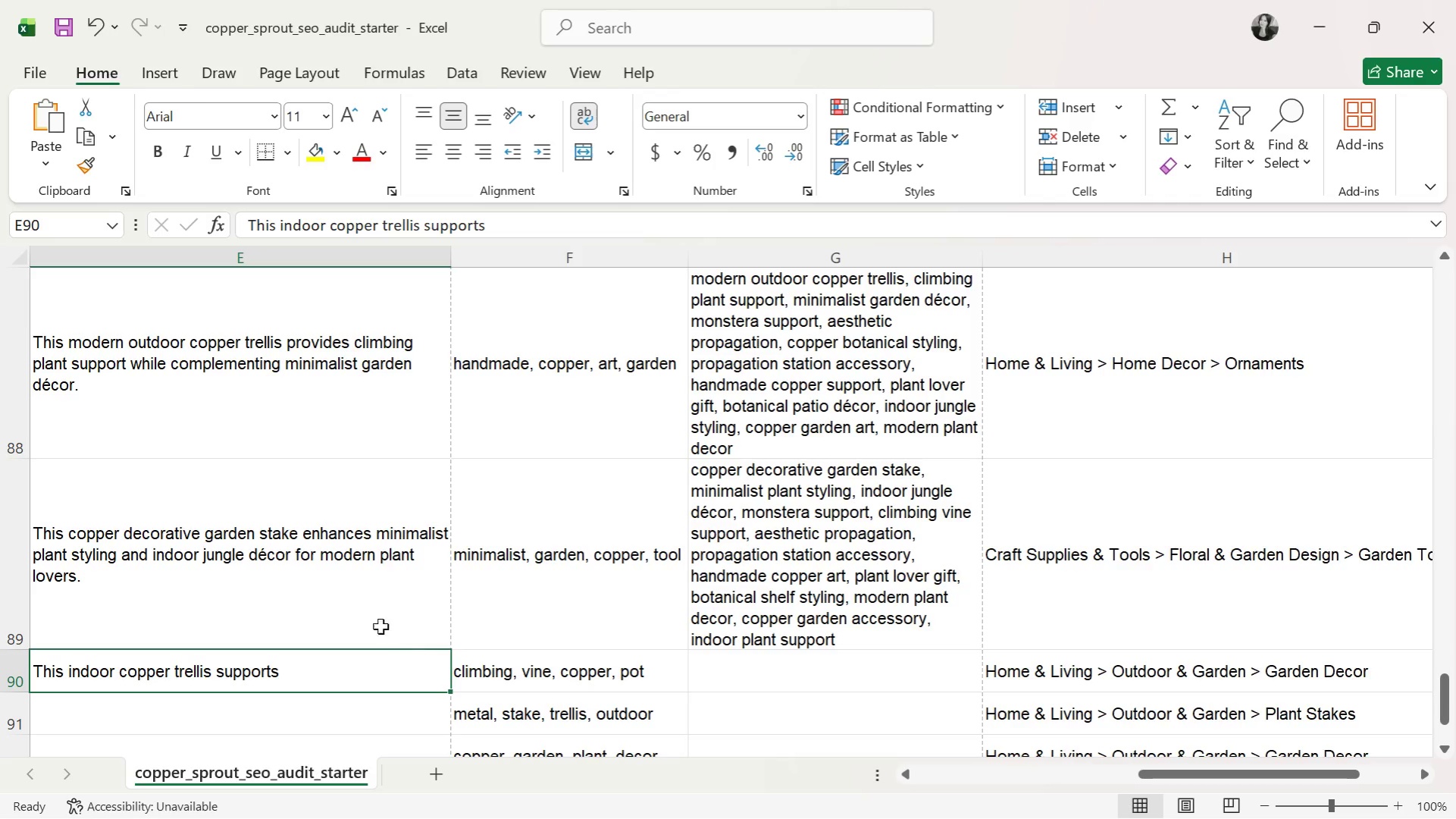 
left_click([504, 229])
 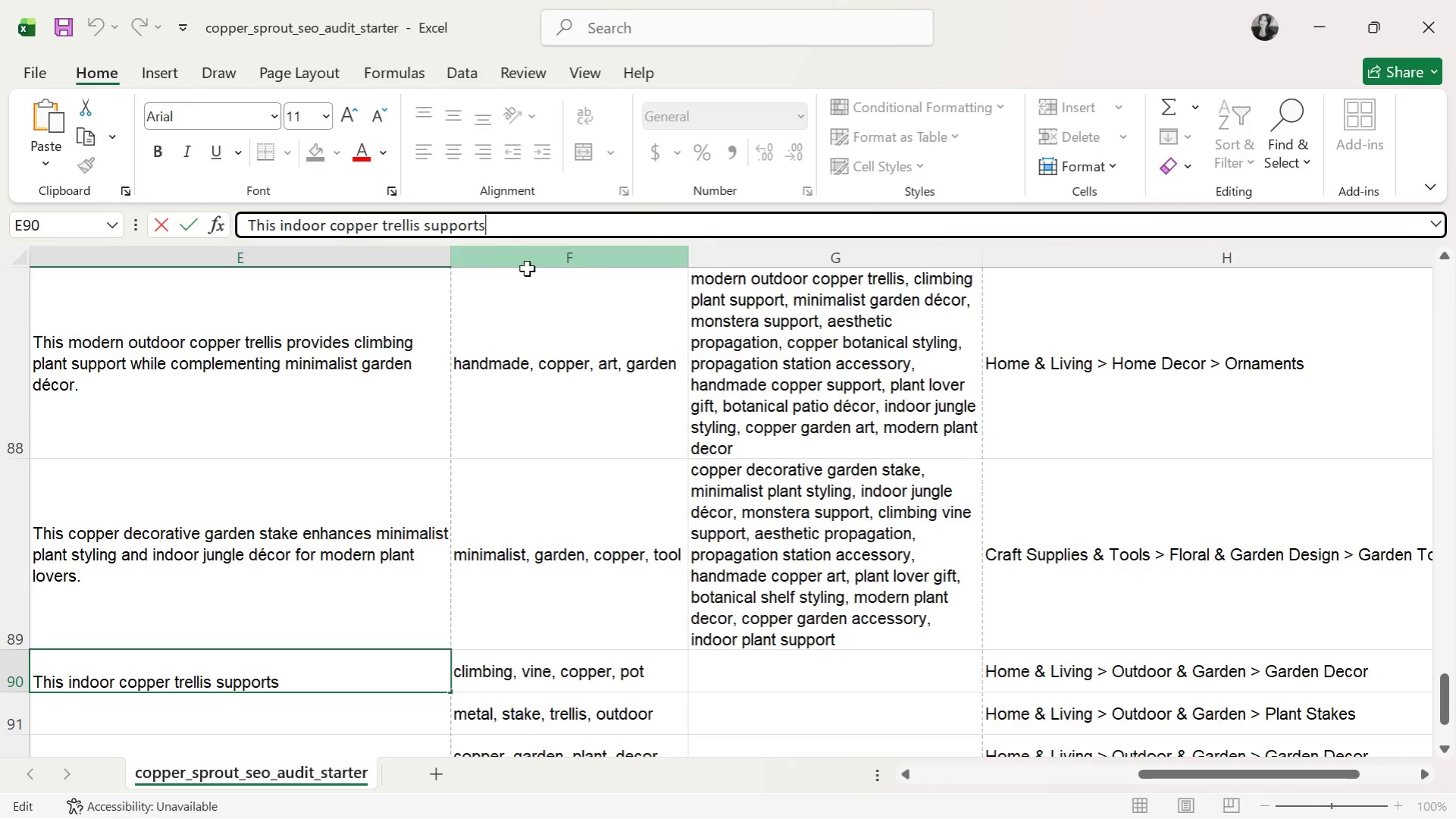 
key(Space)
 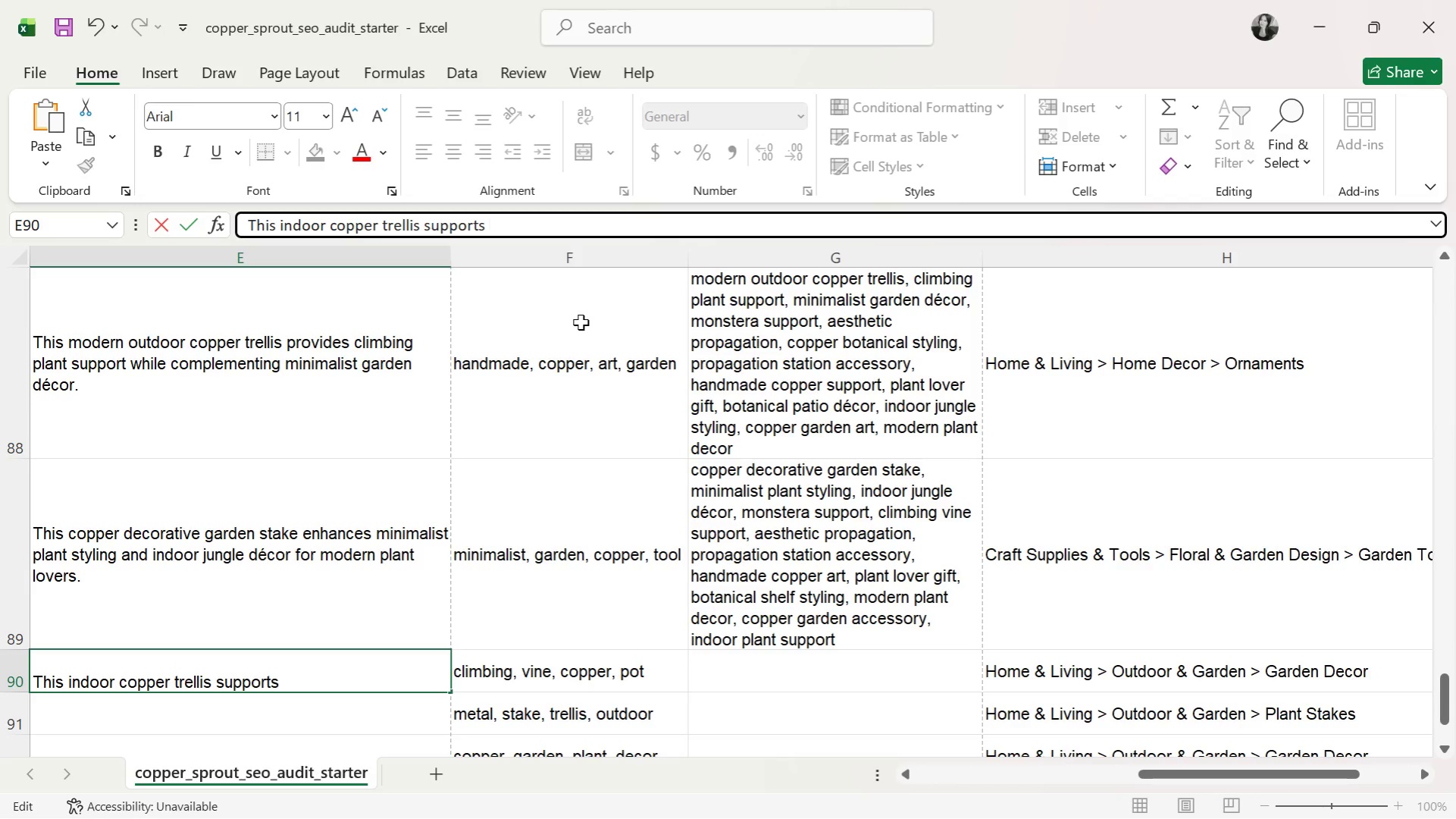 
type(monstera plants while enhacn)
key(Backspace)
type(=)
key(Backspace)
key(Backspace)
type(ncing botanida)
key(Backspace)
type(c)
key(Backspace)
key(Backspace)
key(Backspace)
type(ca)
key(Backspace)
key(Backspace)
type(ical shelf decor and miniam)
key(Backspace)
key(Backspace)
type(malist styling.)
key(Tab)
key(Tab)
type(indoor copper trellis, )
 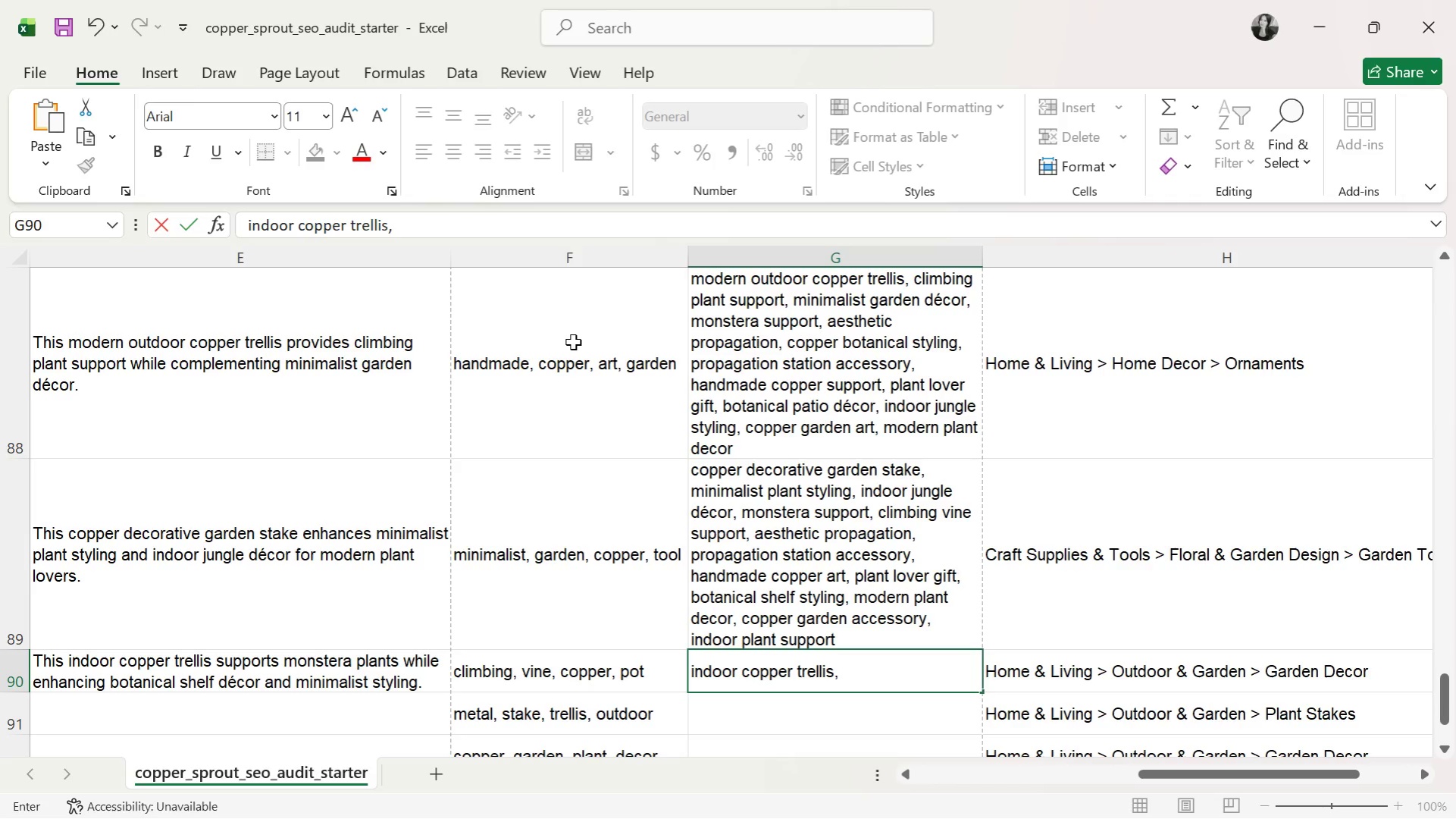 
type(monstera plant support, botanical shelf decor, climing )
key(Backspace)
key(Backspace)
key(Backspace)
key(Backspace)
type(bing vine support, aers)
key(Backspace)
key(Backspace)
type(sthetic propagation, propagatipo)
key(Backspace)
key(Backspace)
type(on station accessory, indoor jungle styling, )
 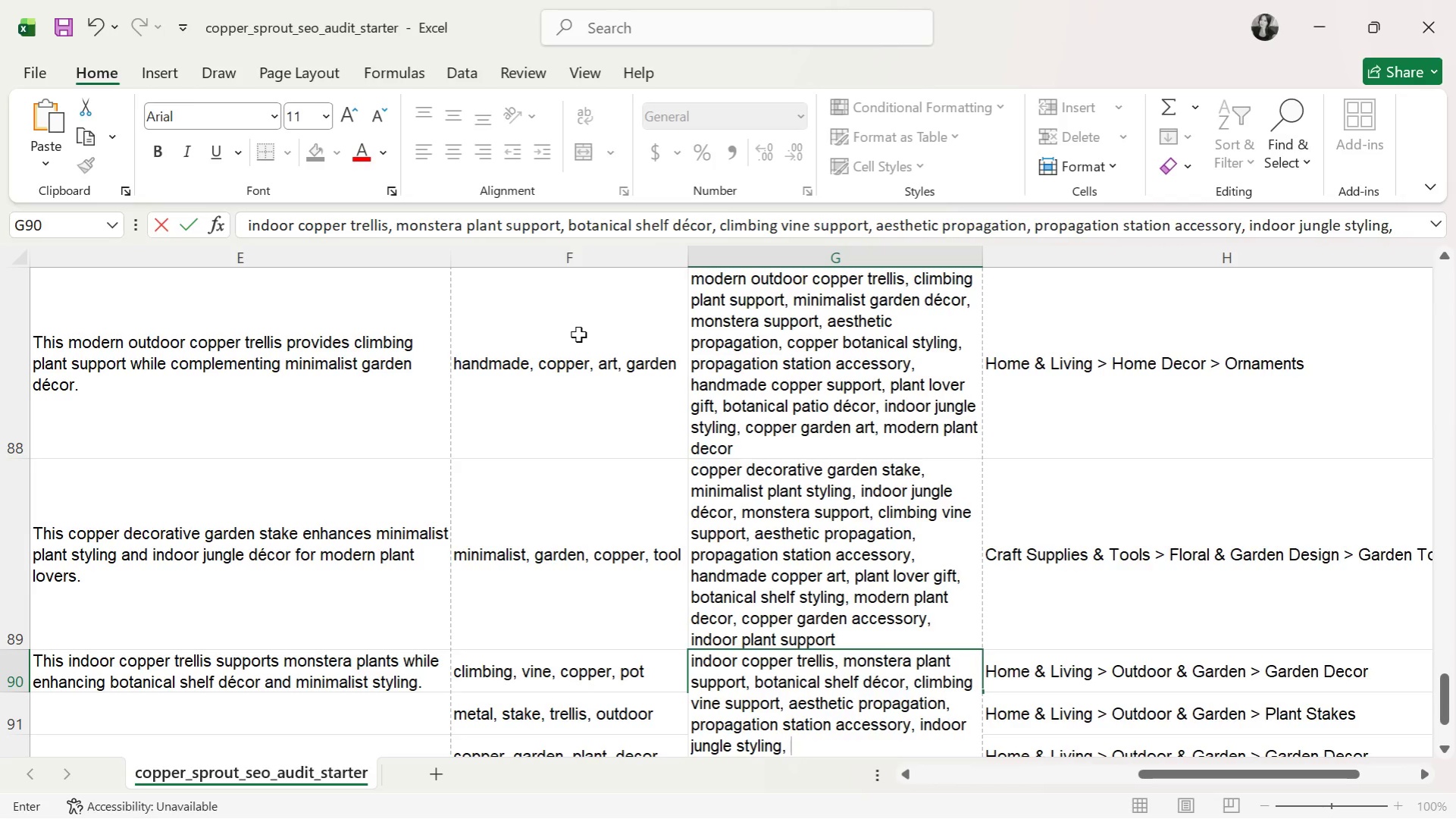 
type(handmade copper suppr)
key(Backspace)
type(ort, plant lover gift, copper garden art, modern plant stylingm)
key(Backspace)
type(, minimalist botanical decor, indoor plane)
key(Backspace)
type(t decor)
 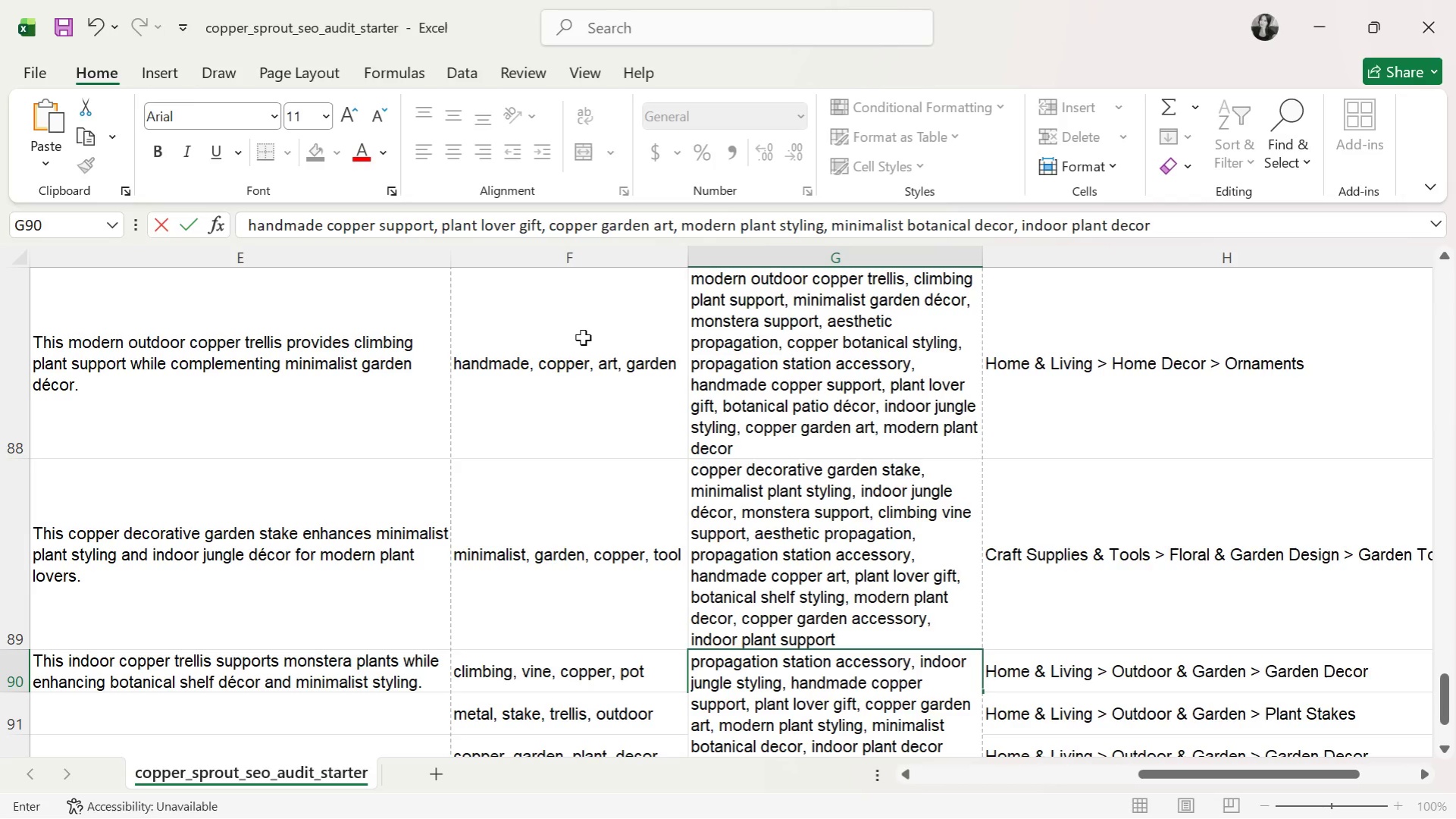 
scroll: coordinate [583, 353], scroll_direction: down, amount: 2.0
 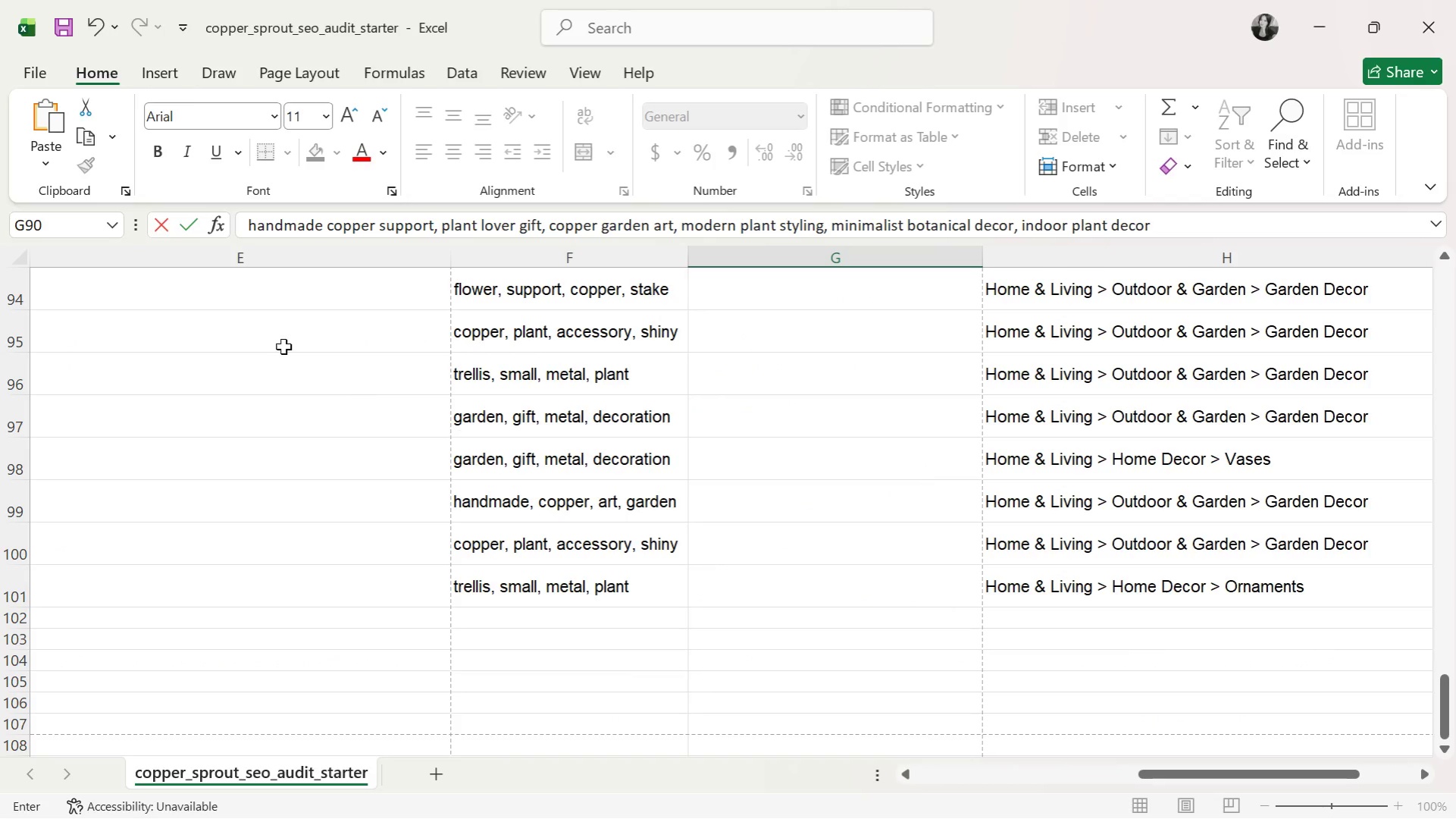 
scroll: coordinate [347, 410], scroll_direction: up, amount: 1.0
 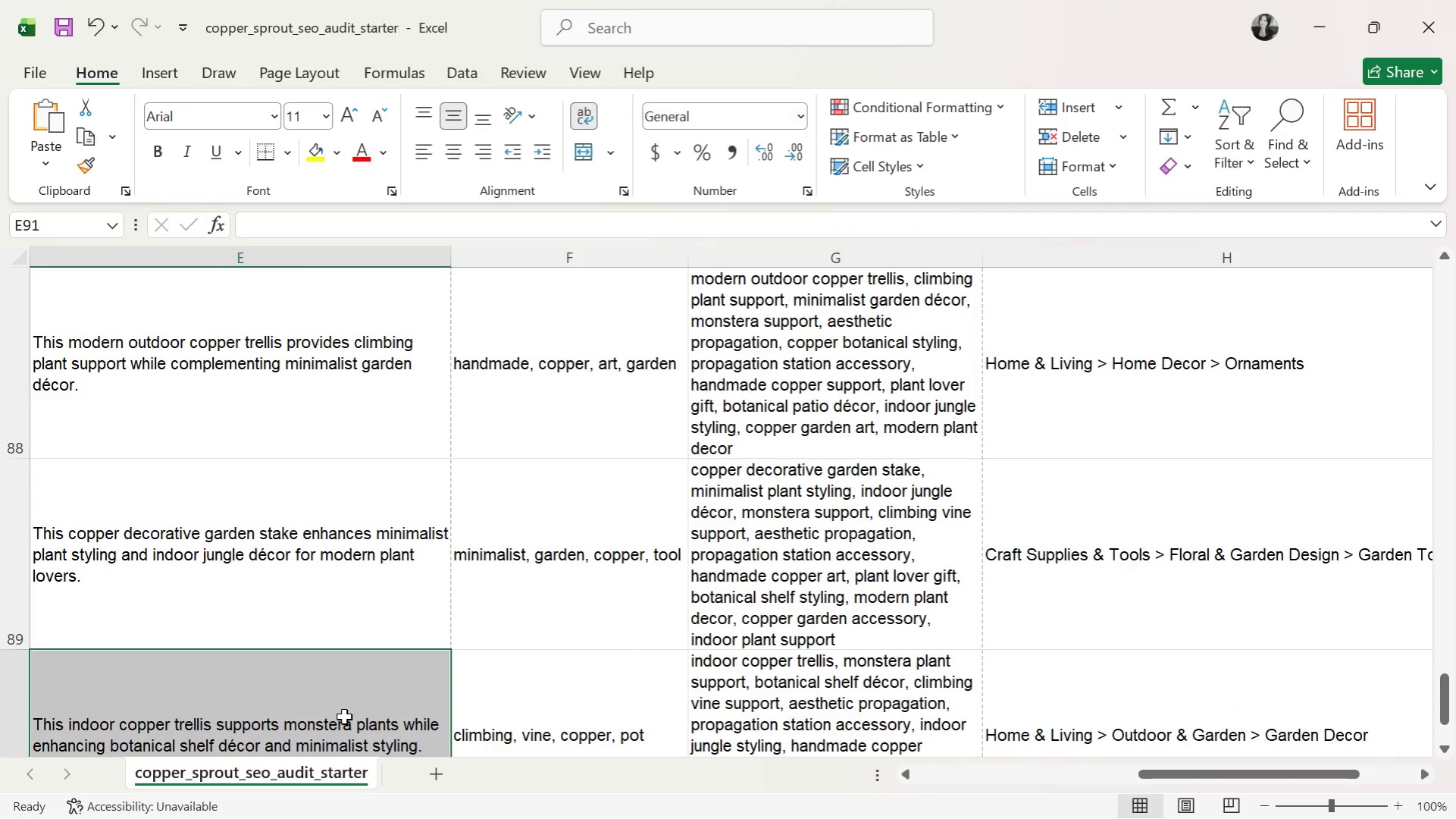 
scroll: coordinate [409, 442], scroll_direction: none, amount: 0.0
 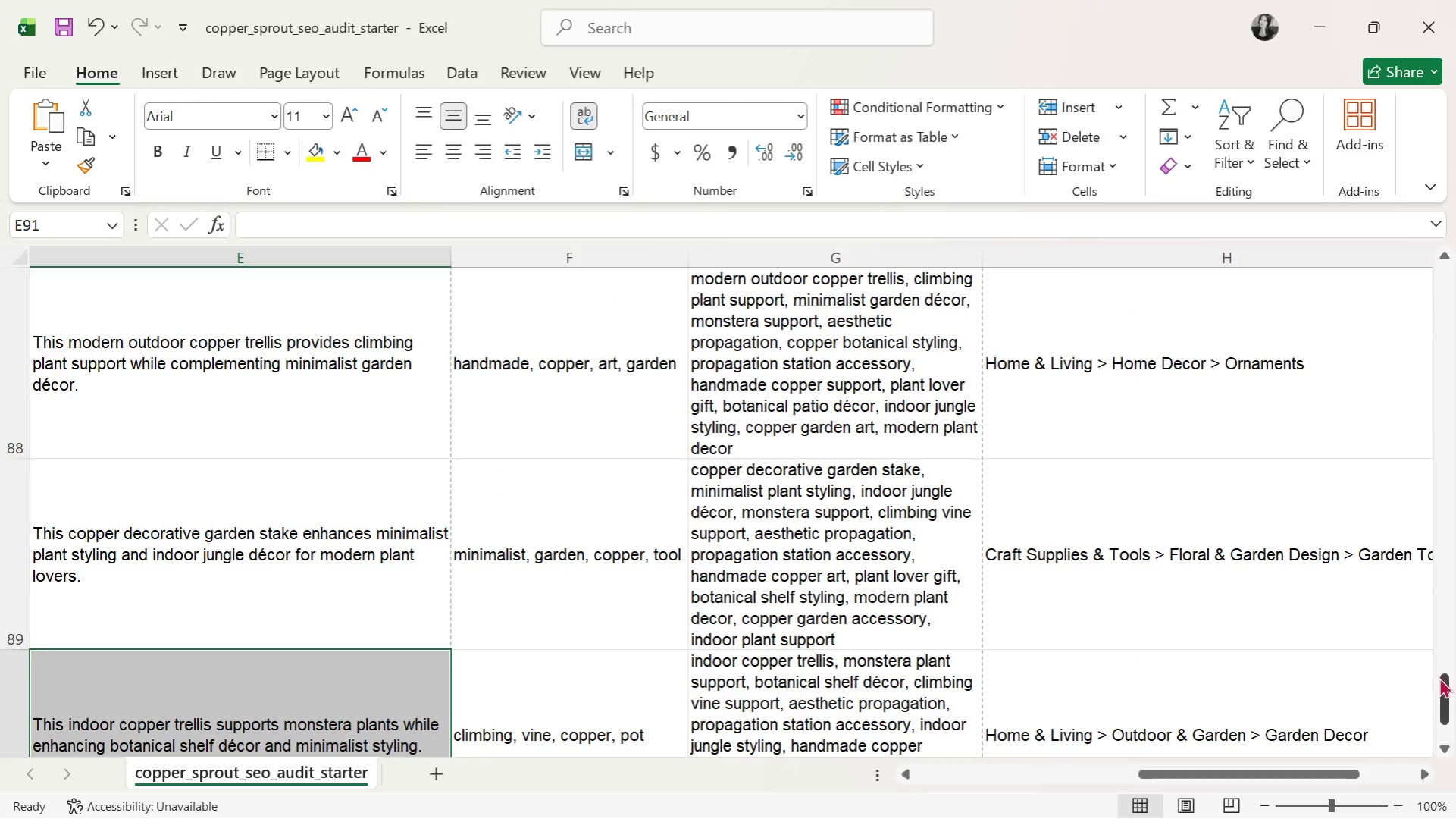 
left_click_drag(start_coordinate=[1442, 686], to_coordinate=[1449, 698])
 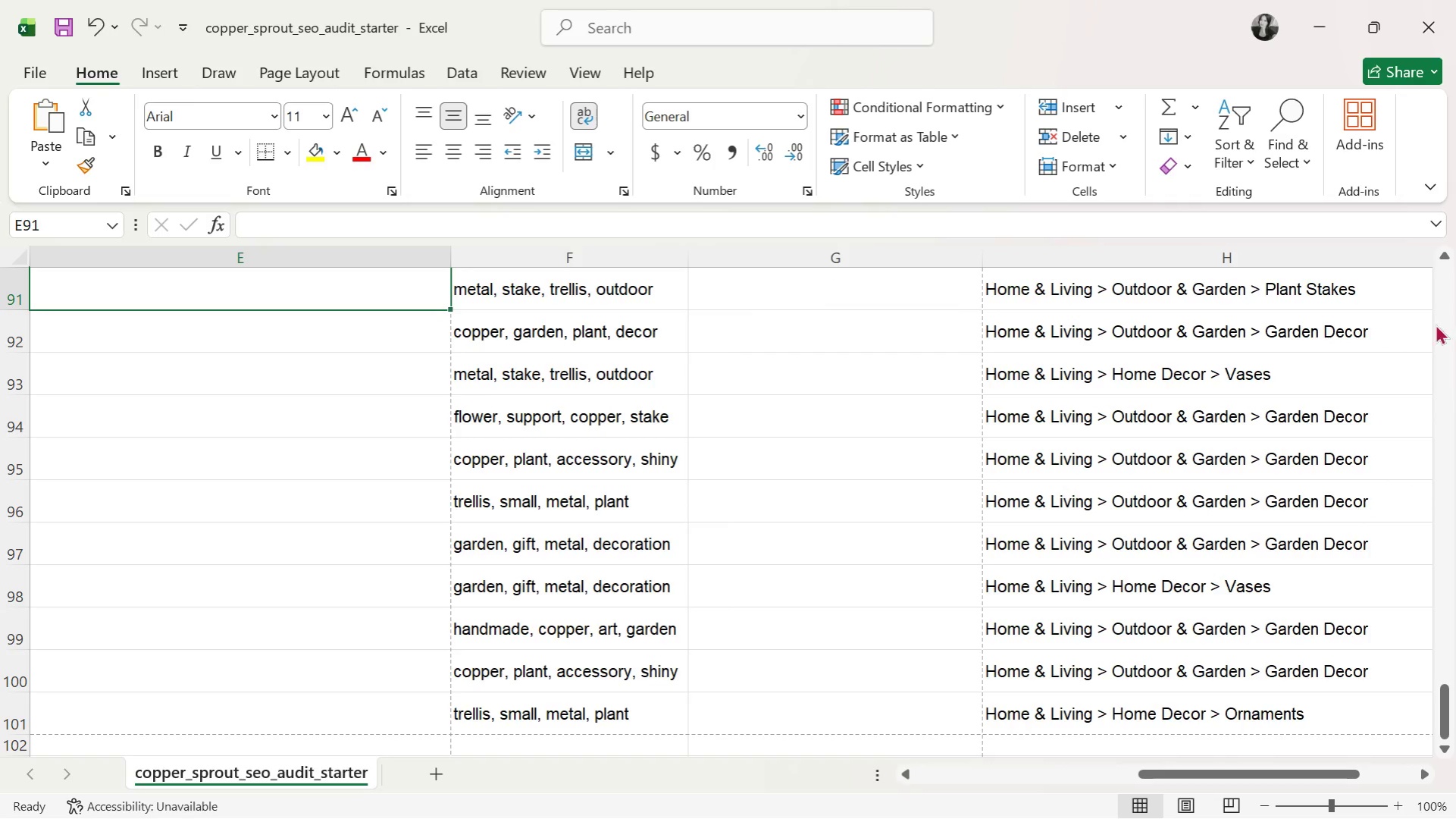 
left_click([1446, 256])
 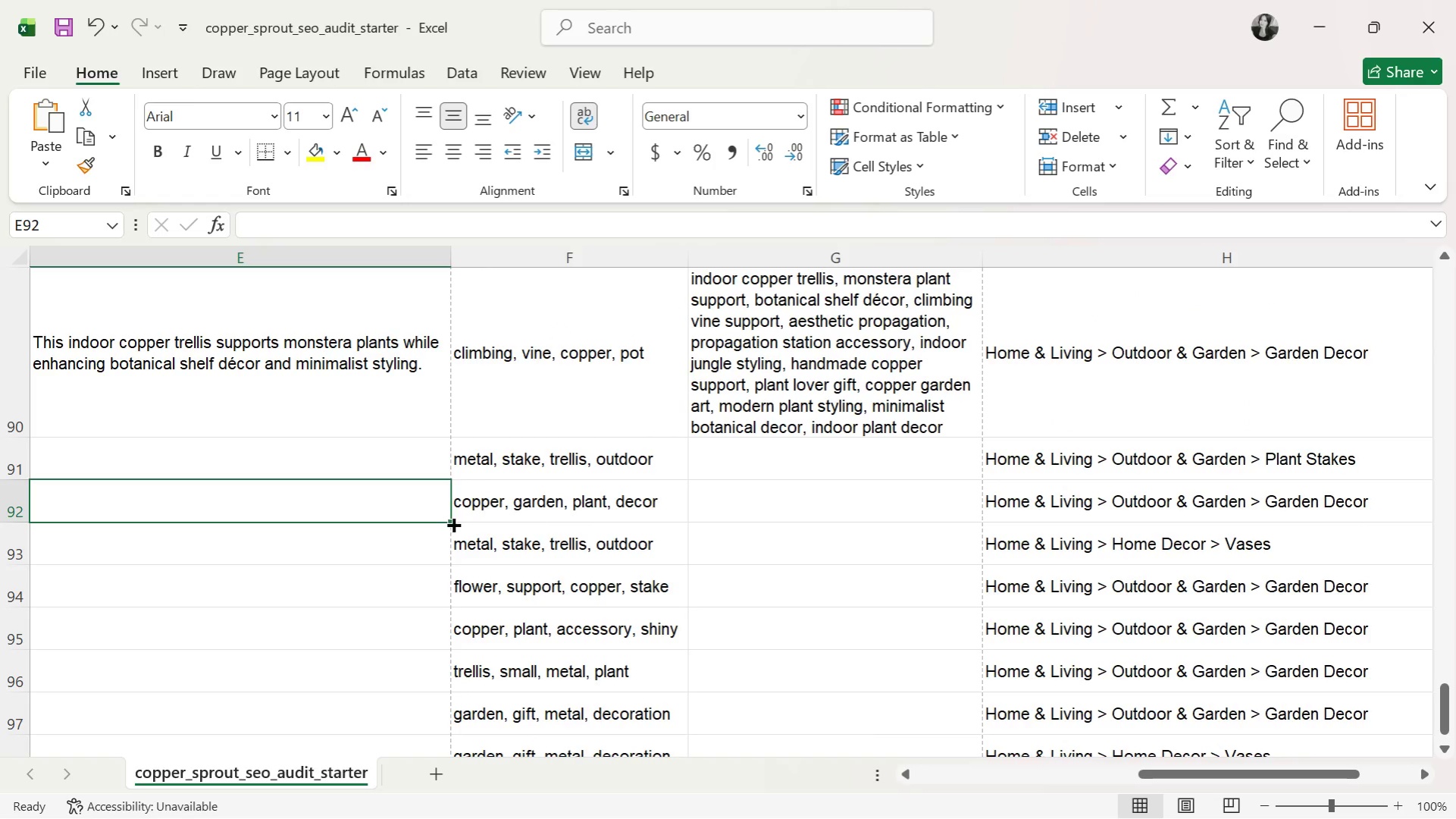 
left_click([416, 460])
 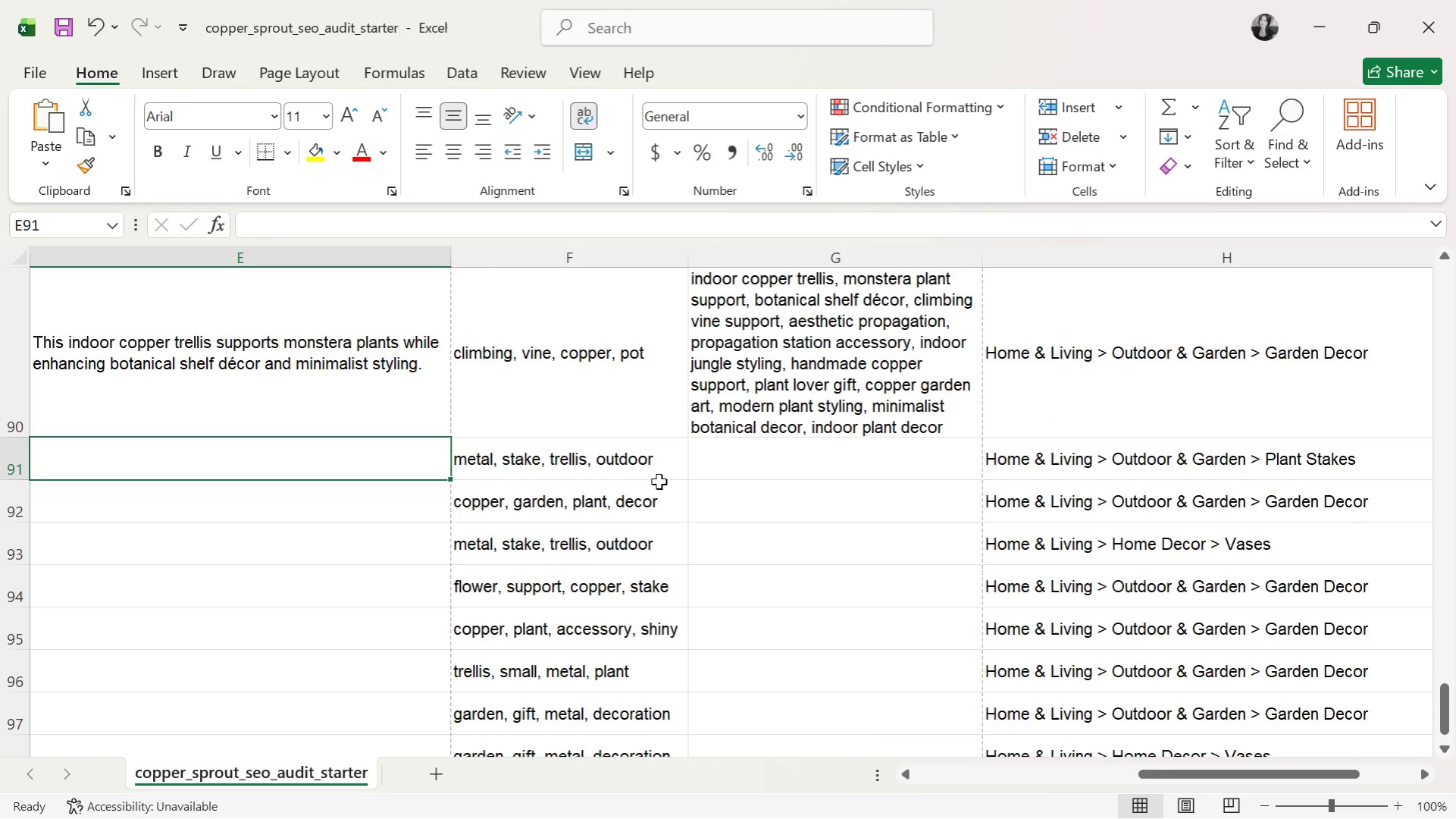 
type(This outdoor copper trellis offers minimalist vine support and o)
key(Backspace)
type(modern botanical styling for patios and garden displays.)
key(Tab)
key(Tab)
type(outdoor copper te)
key(Backspace)
type(rellis, minia)
key(Backspace)
type(malist vine supprt)
key(Backspace)
key(Backspace)
type(ort, modern botanical styling, monstera support, climi)
key(Backspace)
type(bing vine suppr)
key(Backspace)
type(ort, aesther)
key(Backspace)
type(tic propagation, )
 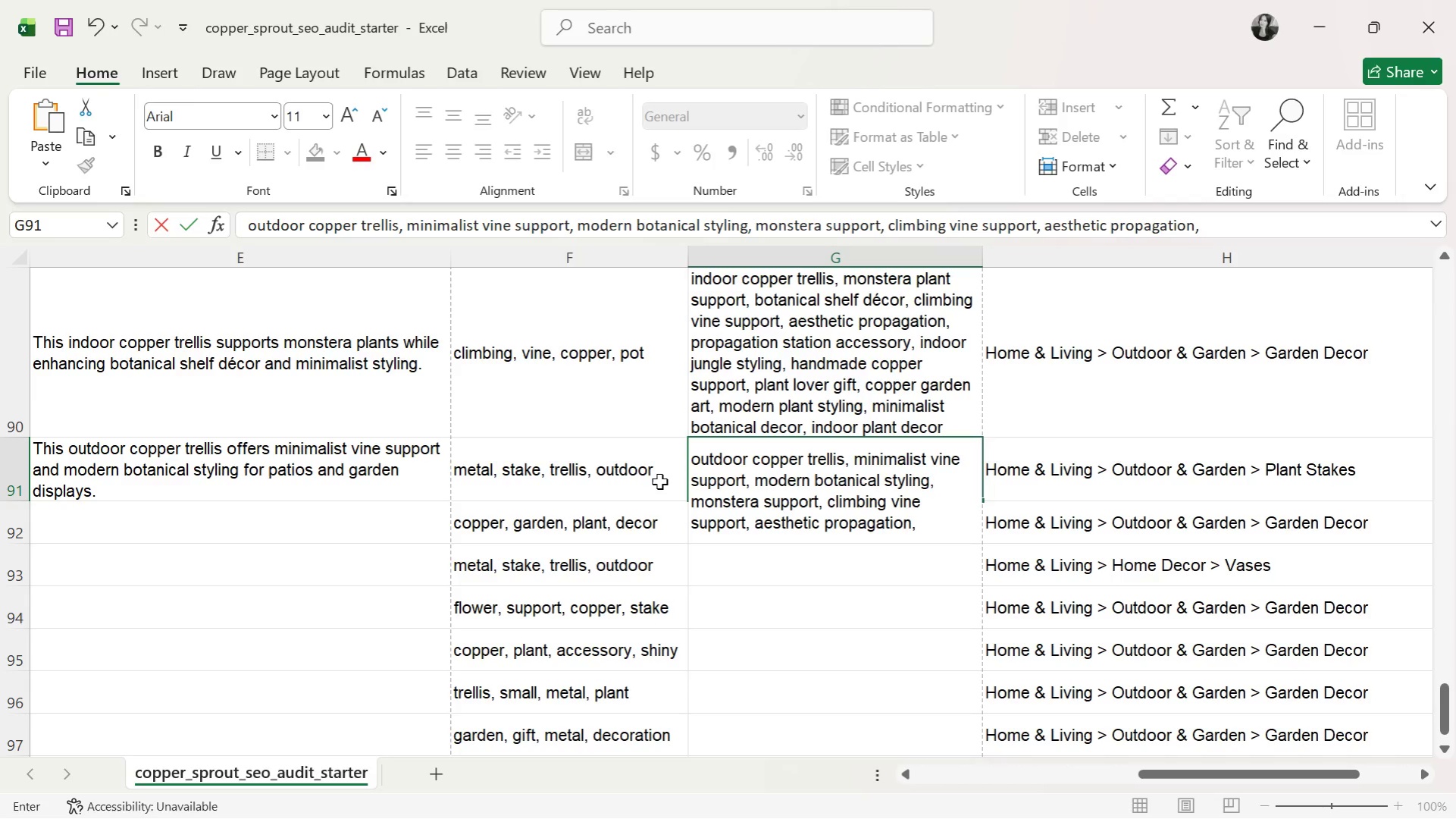 
type(copper garden accessory, propagation station decor, handmade copper te)
key(Backspace)
type(rellis, plant lover gift, botanical patio dc)
key(Backspace)
type(ecor, indoor jungle styling )
key(Backspace)
type(, moden)
key(Backspace)
type(rn plant support)
 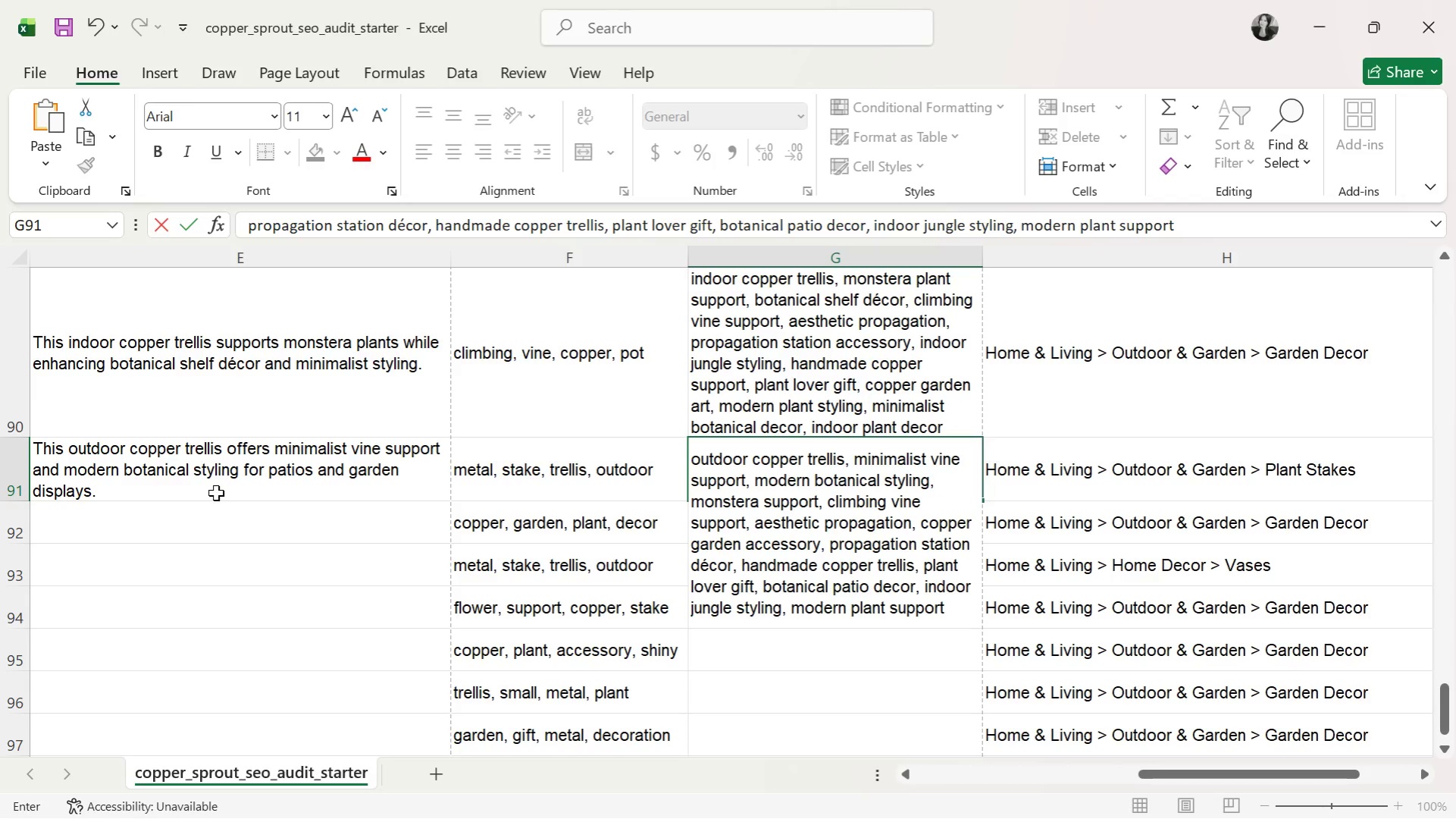 
left_click([233, 522])
 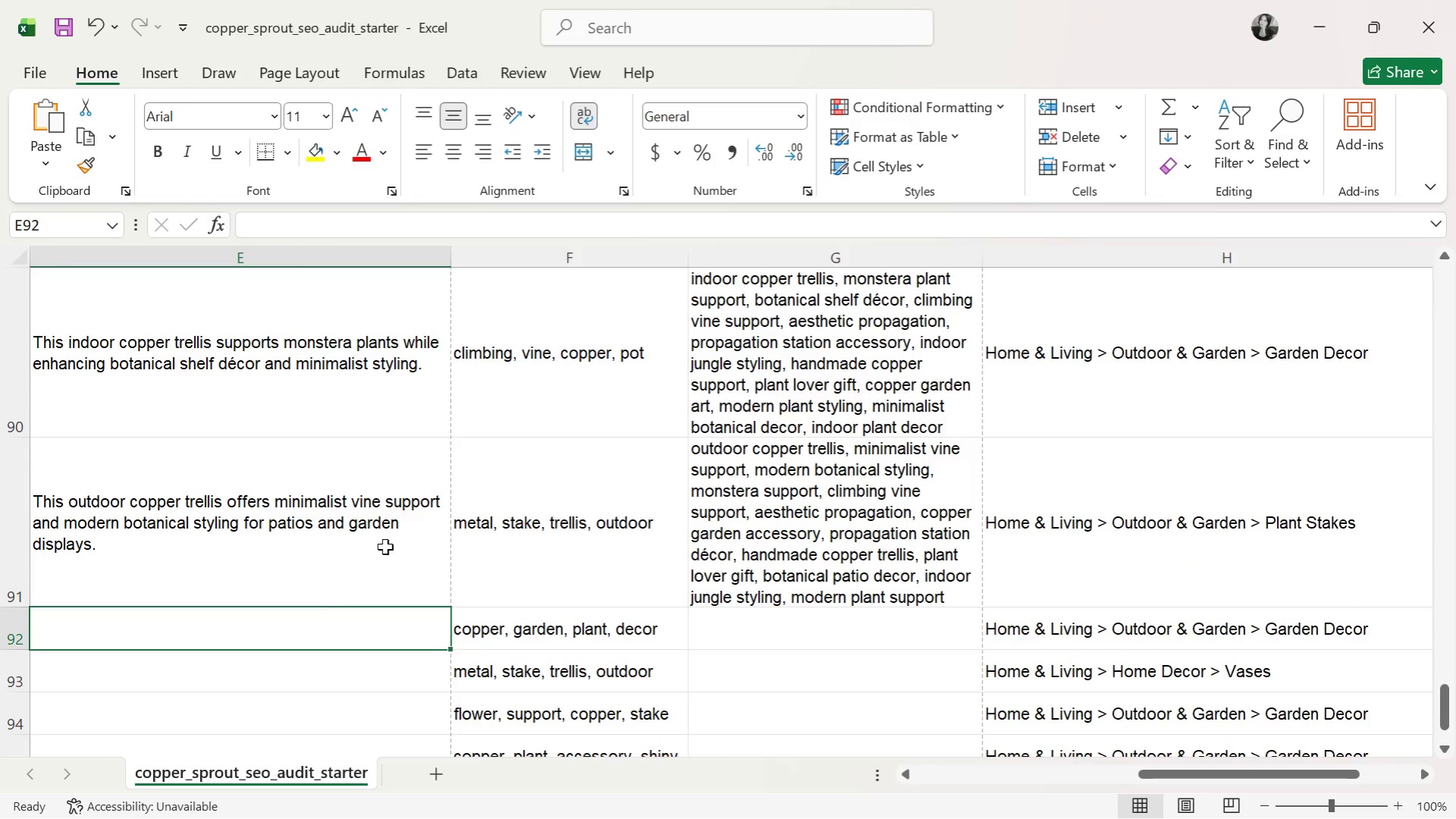 
wait(10.25)
 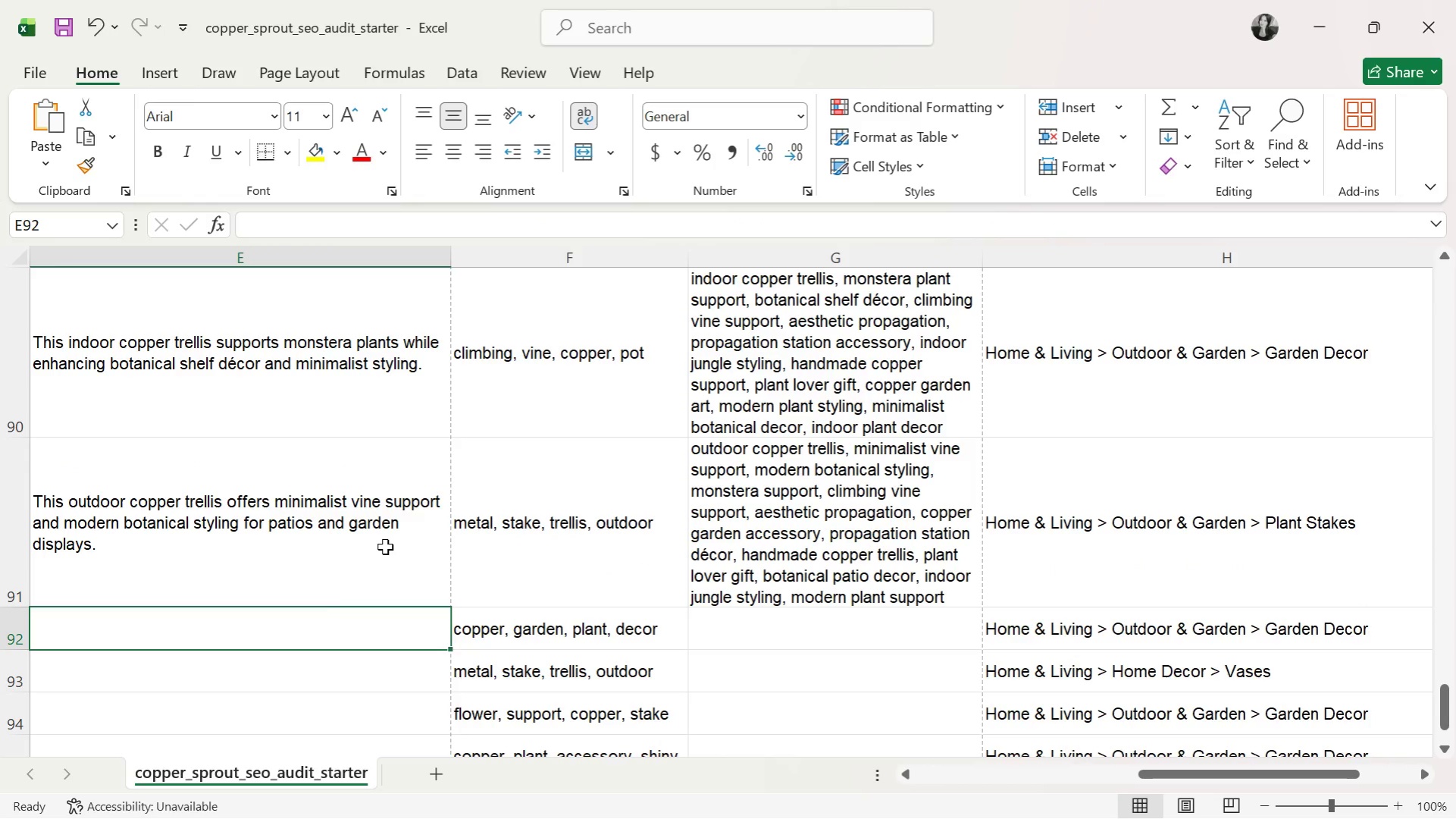 
type(This copper indoor plant trellis provides climbig)
key(Backspace)
type(ng vine support a)
key(Backspace)
type(while enhancing modern jungle decor and prog)
key(Backspace)
type(pagation styling.)
key(Tab)
key(Tab)
type(copper indoor plant trellis )
key(Backspace)
type(, modern k)
key(Backspace)
type(jungle decor, climbing vine support, monstera support, aesthetic propagation, prop)
key(Backspace)
type(pagation station acessory, indoor t)
key(Backspace)
type(botanical stylingm h)
 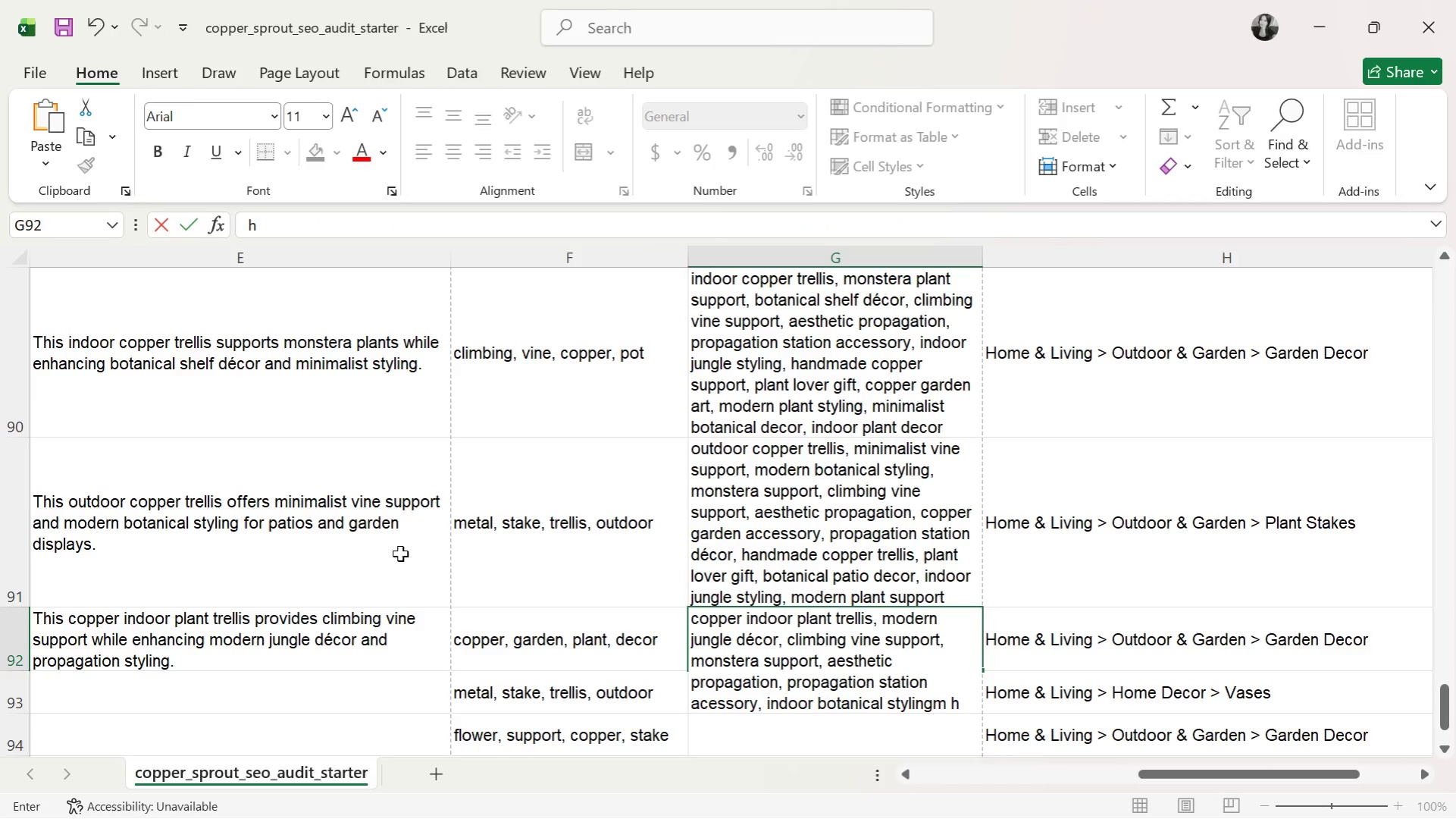 
type(andmade copper support, plant lover gift, copper garden art, botanical )
 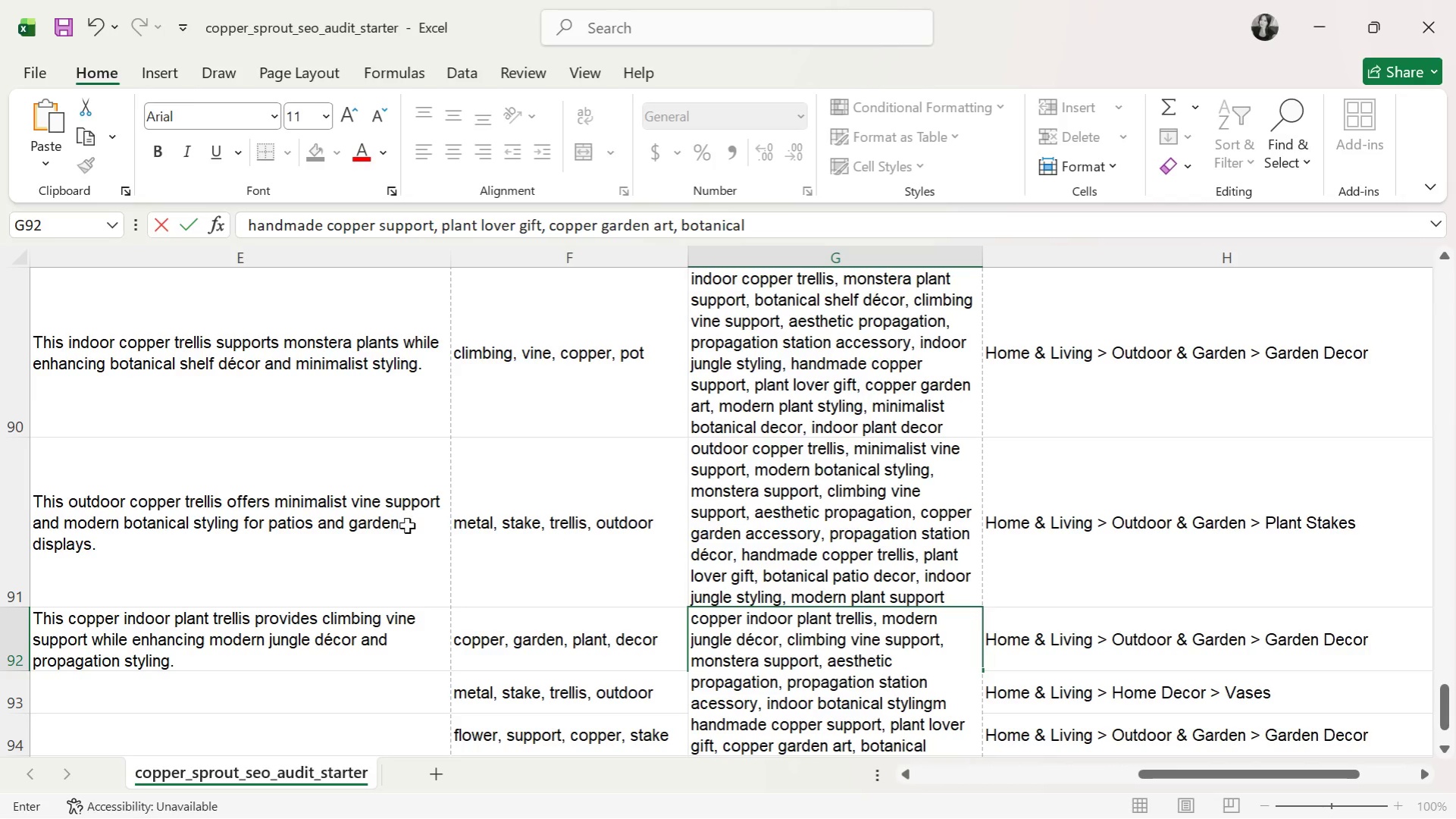 
type(shelf decor, minimalist plant styling ,)
key(Backspace)
key(Backspace)
type(, indoor plant acesso)
key(Backspace)
key(Backspace)
key(Backspace)
key(Backspace)
type(cessory)
 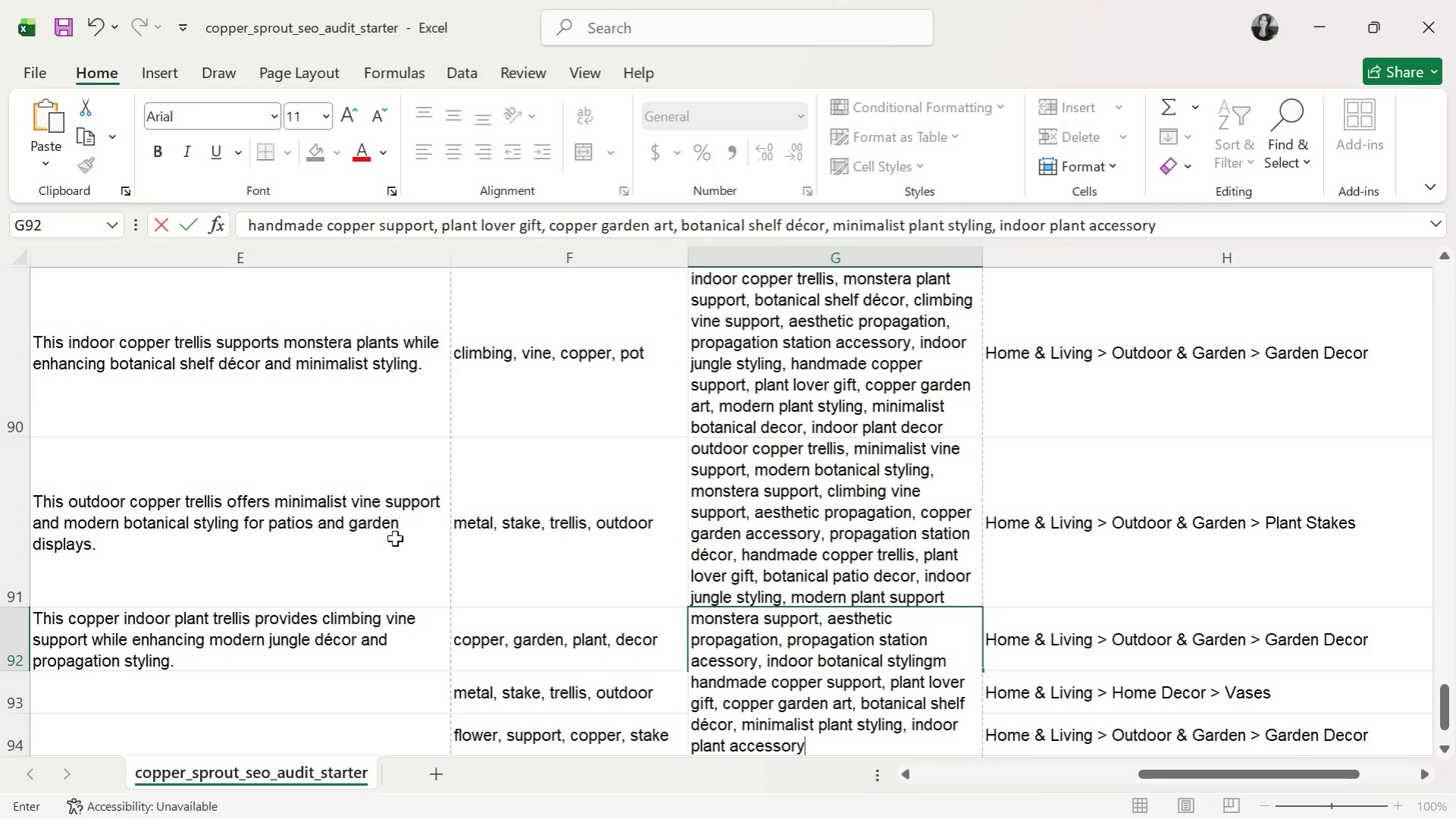 
key(ArrowDown)
 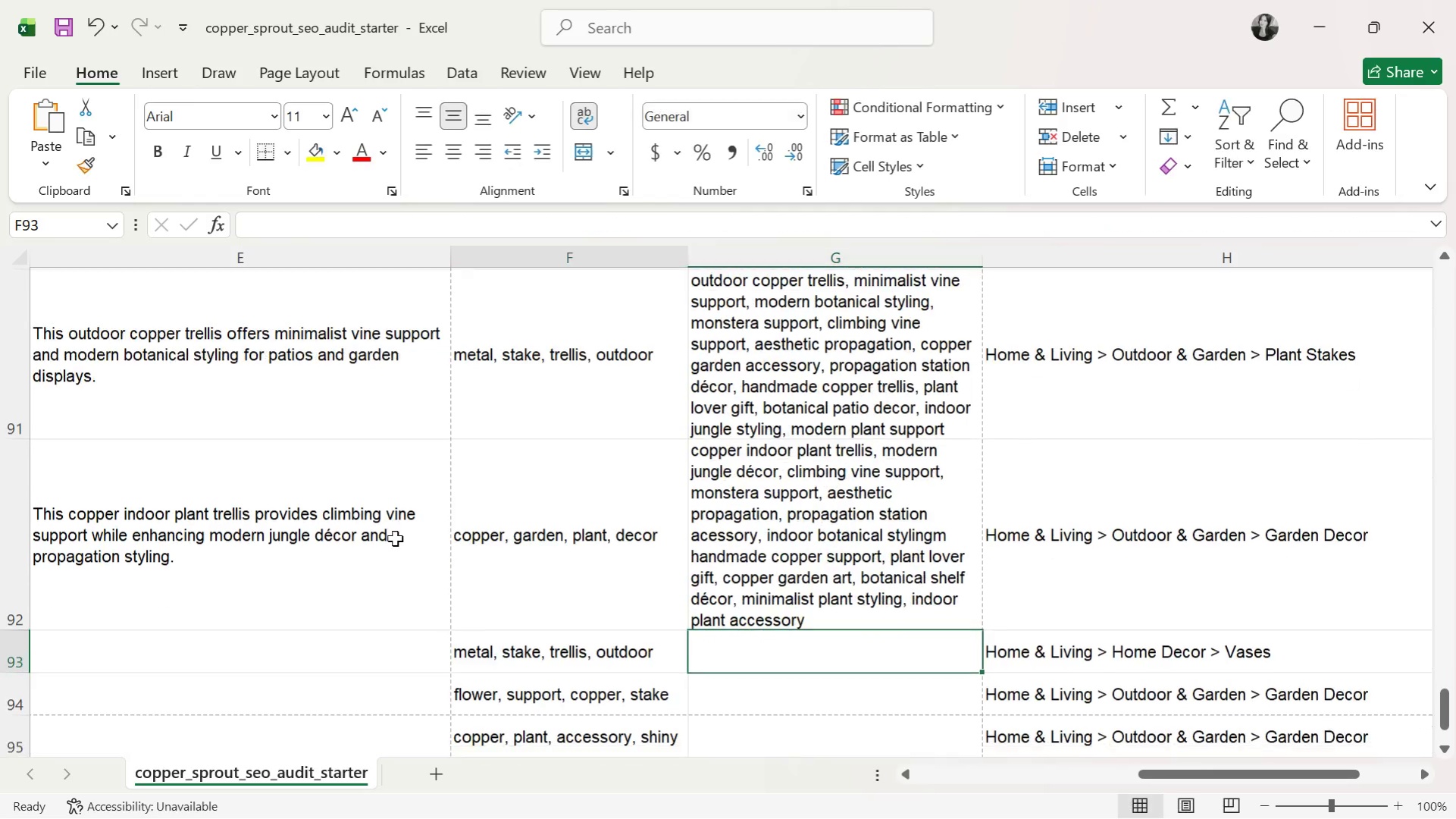 
key(ArrowLeft)
 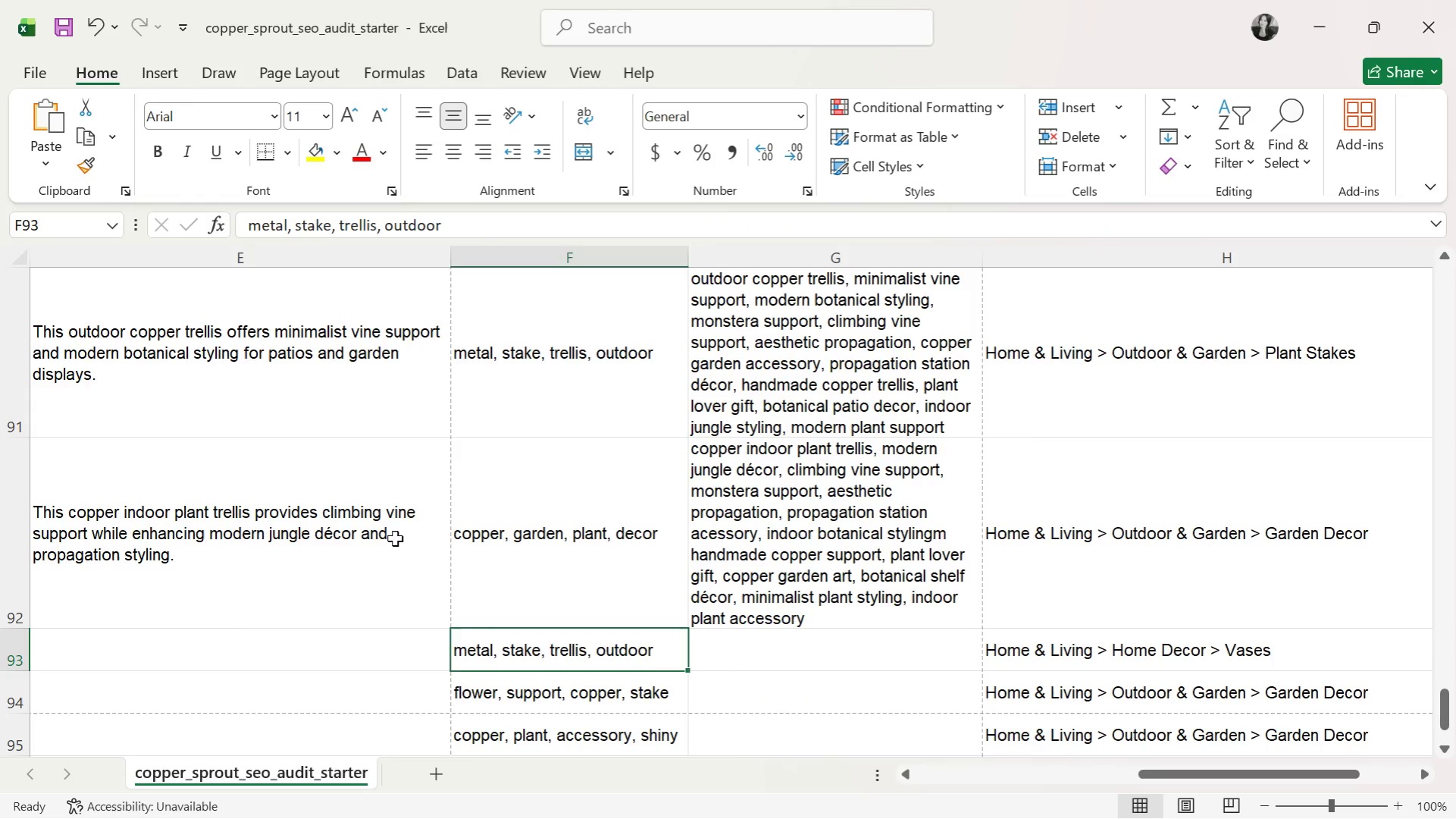 
key(ArrowLeft)
 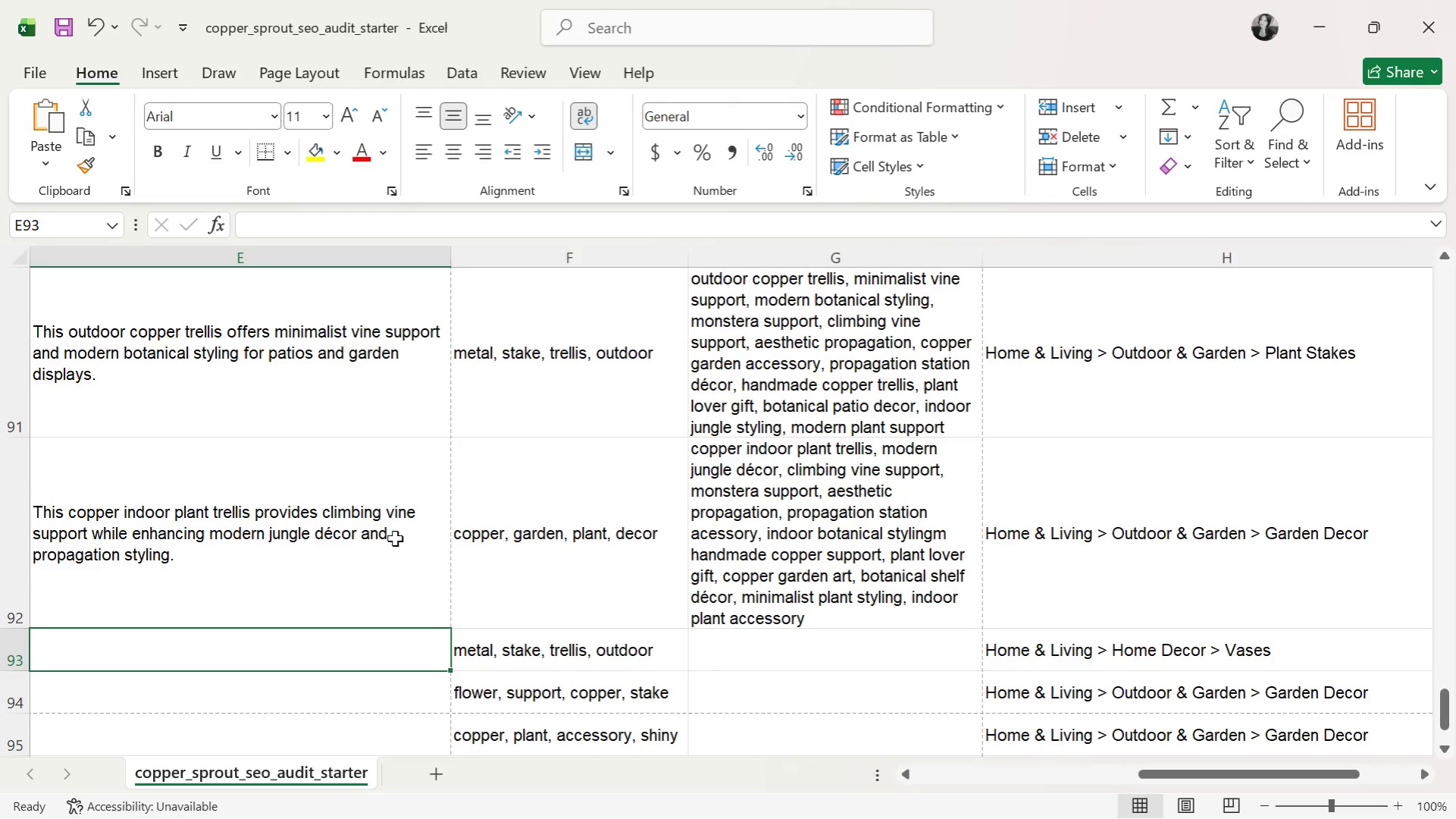 
wait(12.83)
 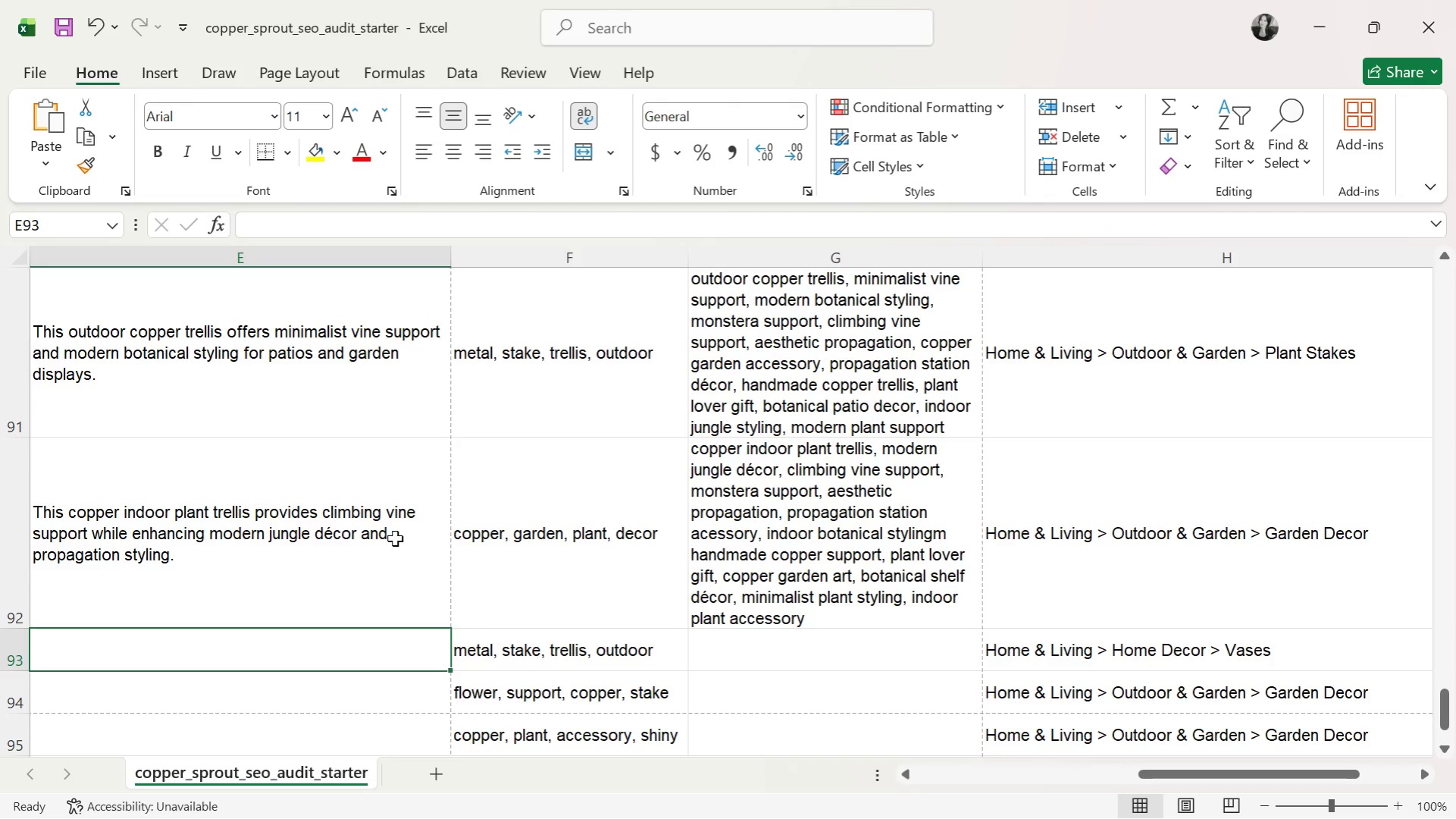 
type(This copper climbing pp)
key(Backspace)
type(lant support combines wm)
key(Backspace)
key(Backspace)
type(minimalist trellis decor with indoor botanical stly)
key(Backspace)
key(Backspace)
type(yling for od)
key(Backspace)
key(Backspace)
type(modern plant spaces)
 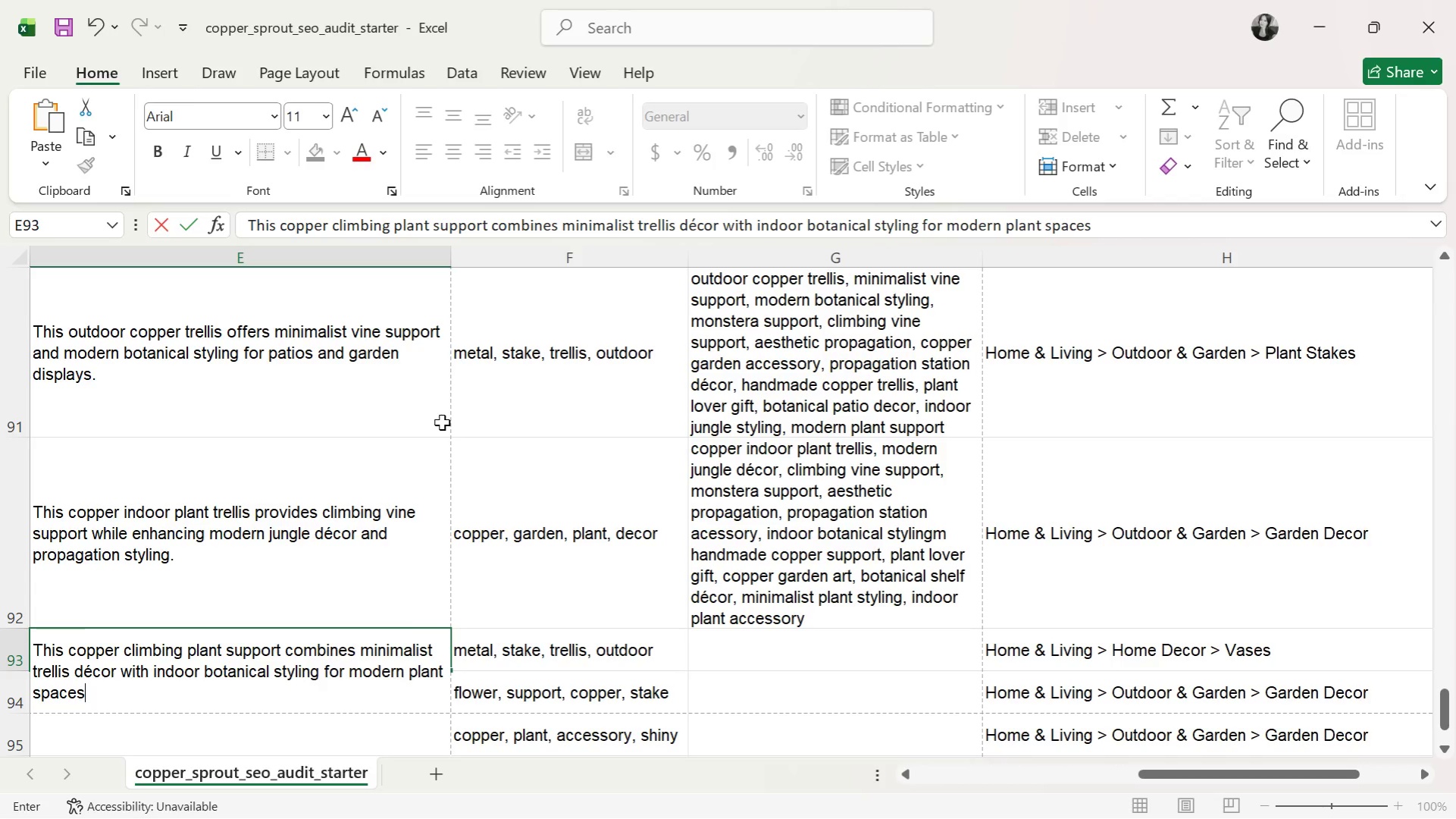 
key(ArrowRight)
 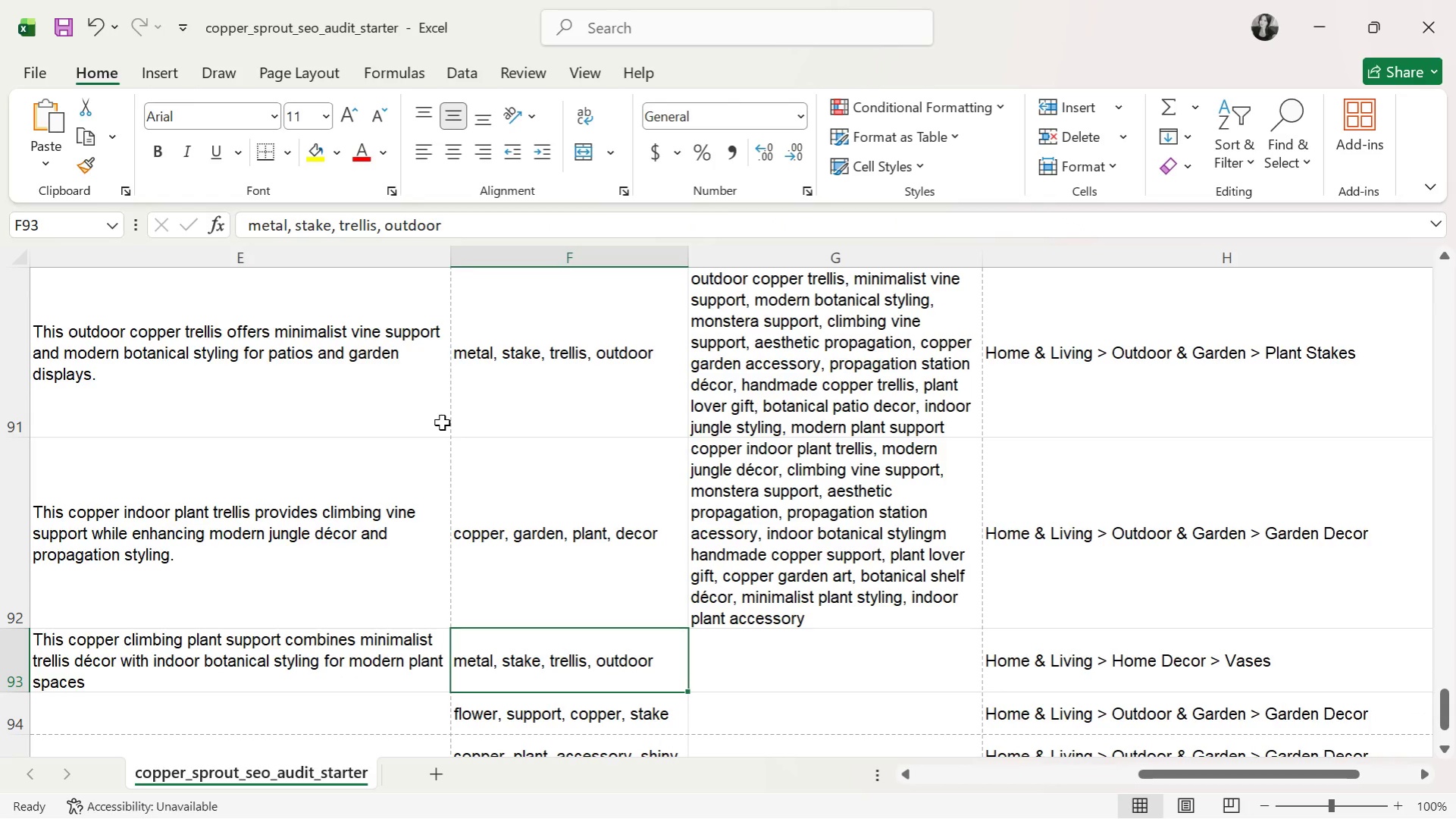 
key(ArrowLeft)
 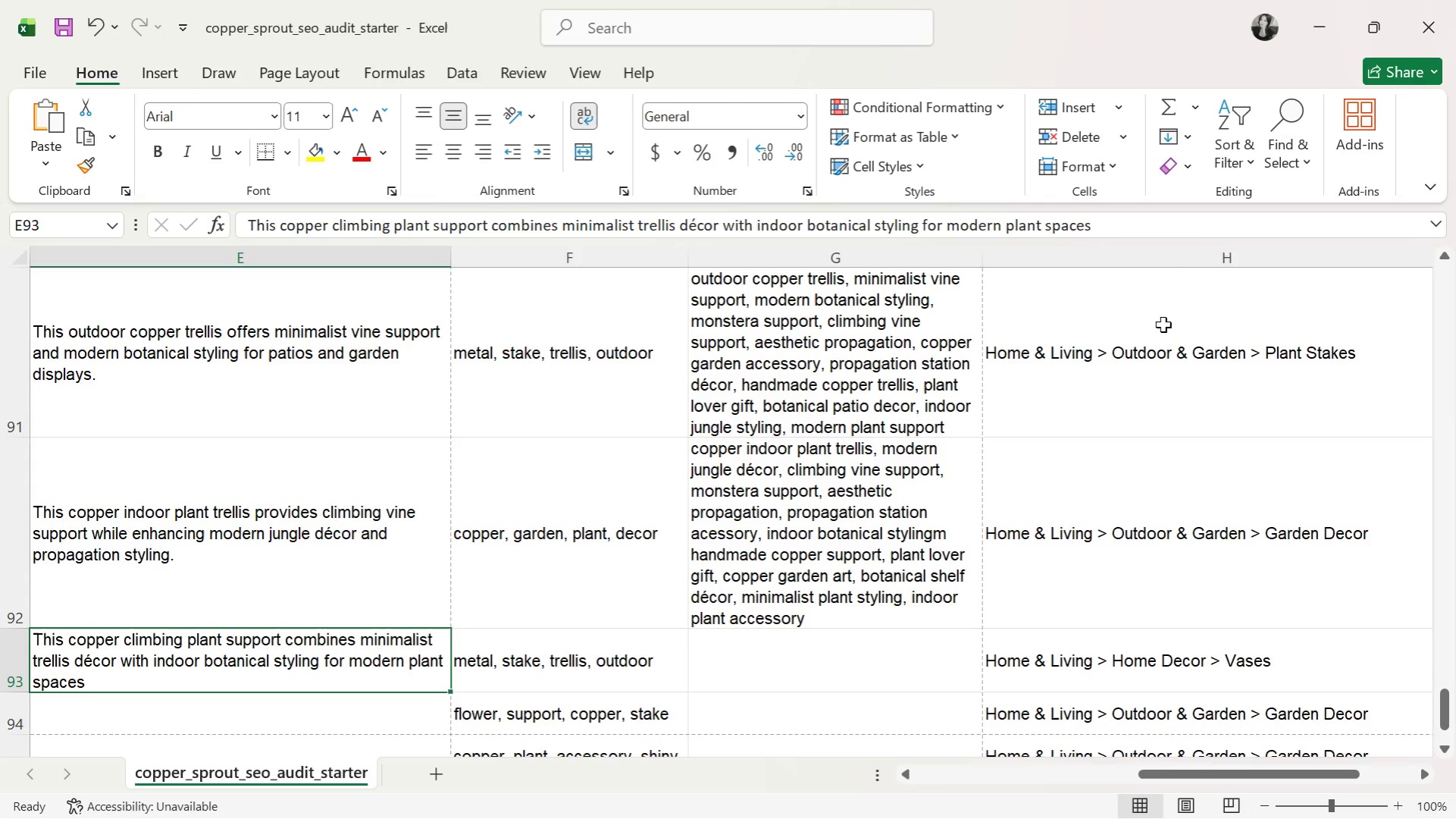 
left_click([1165, 224])
 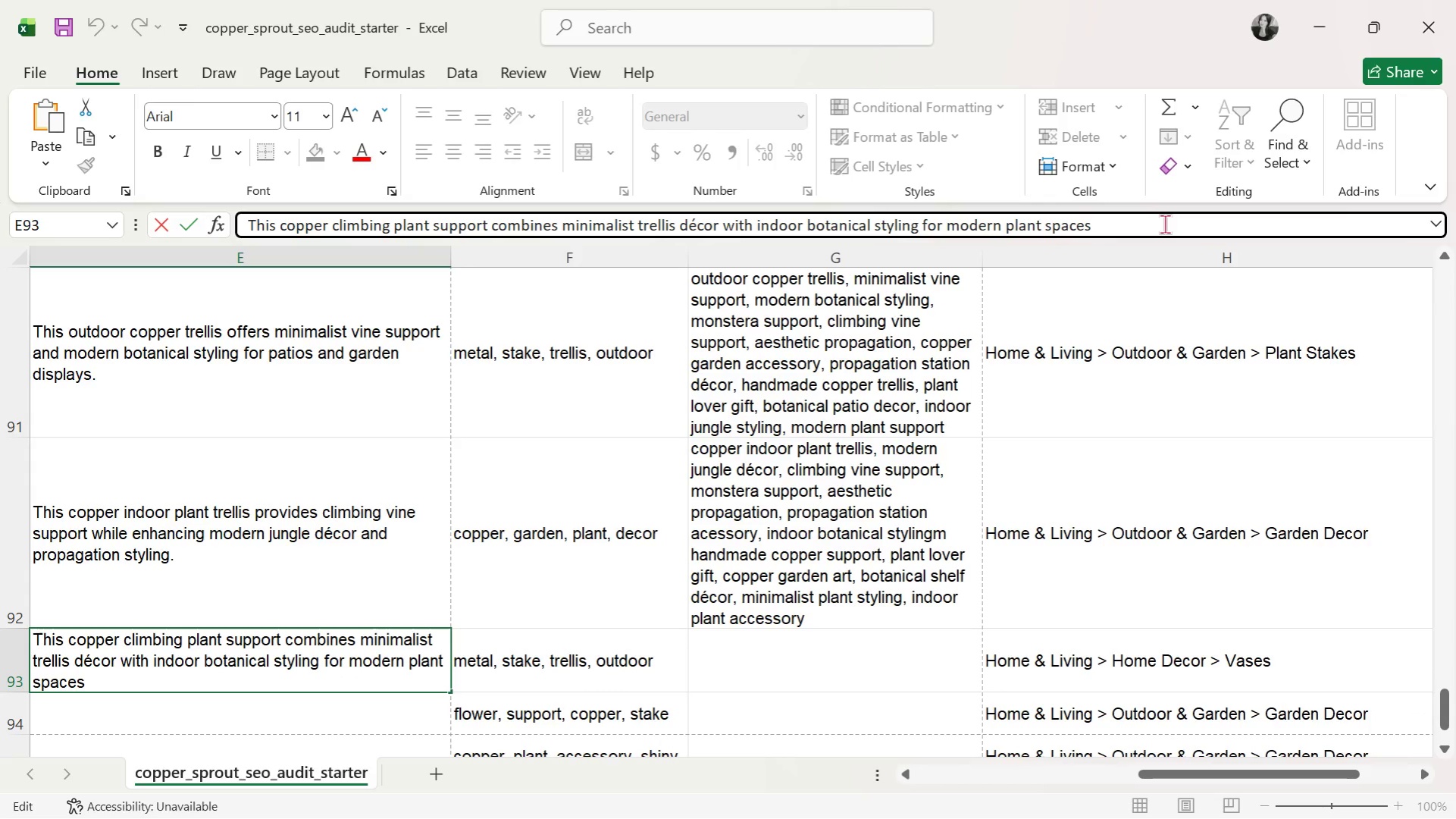 
key(Period)
 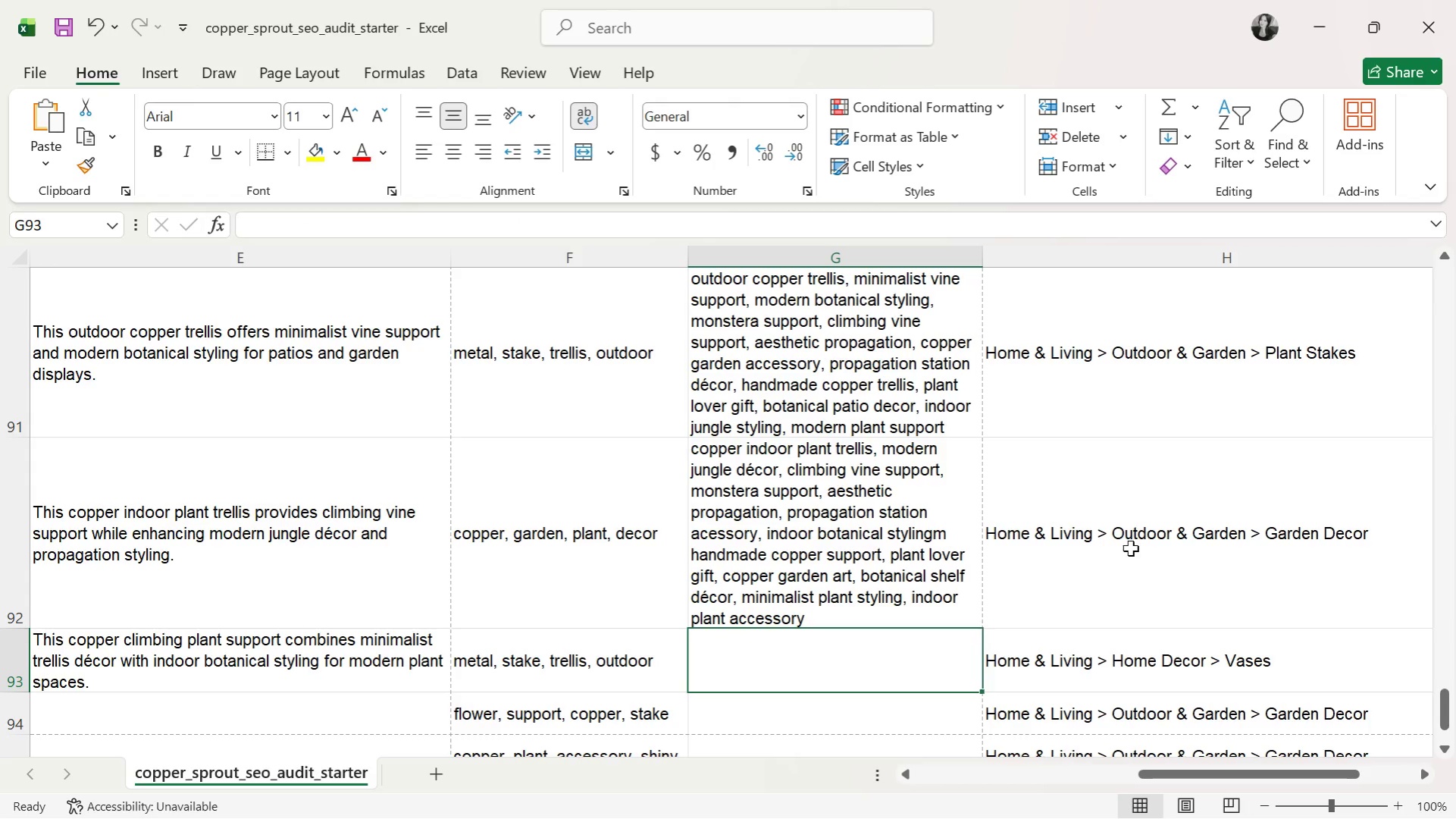 
type(copper climbing ll)
key(Backspace)
type(a)
key(Backspace)
key(Backspace)
type(plant support, minimalist trellis decorm )
key(Backspace)
key(Backspace)
type(, indoor botanical styling )
key(Backspace)
type(, monstera support, climbing vine support, aesthetic propagationm )
key(Backspace)
key(Backspace)
type(, propagation)
 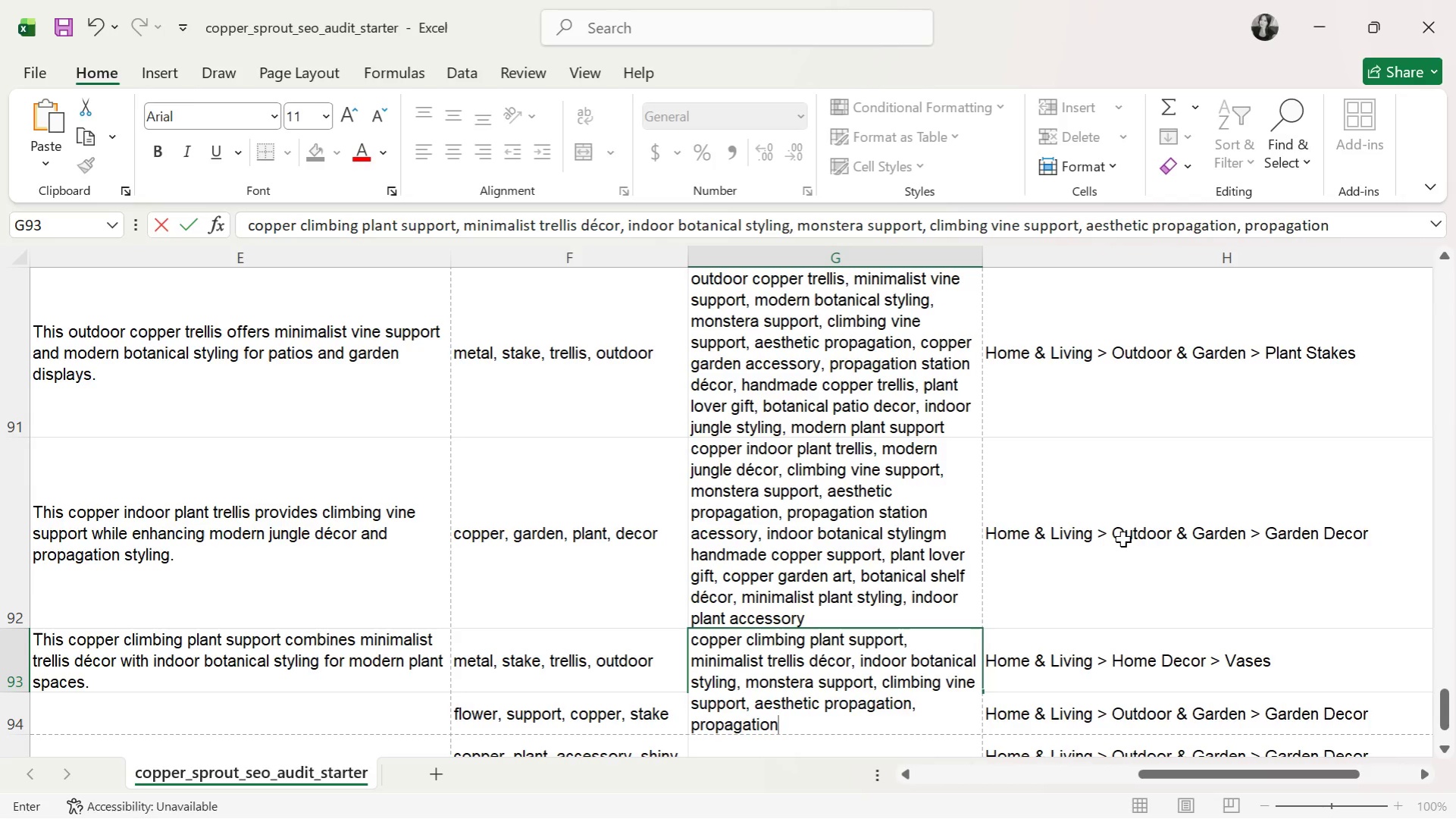 
wait(8.25)
 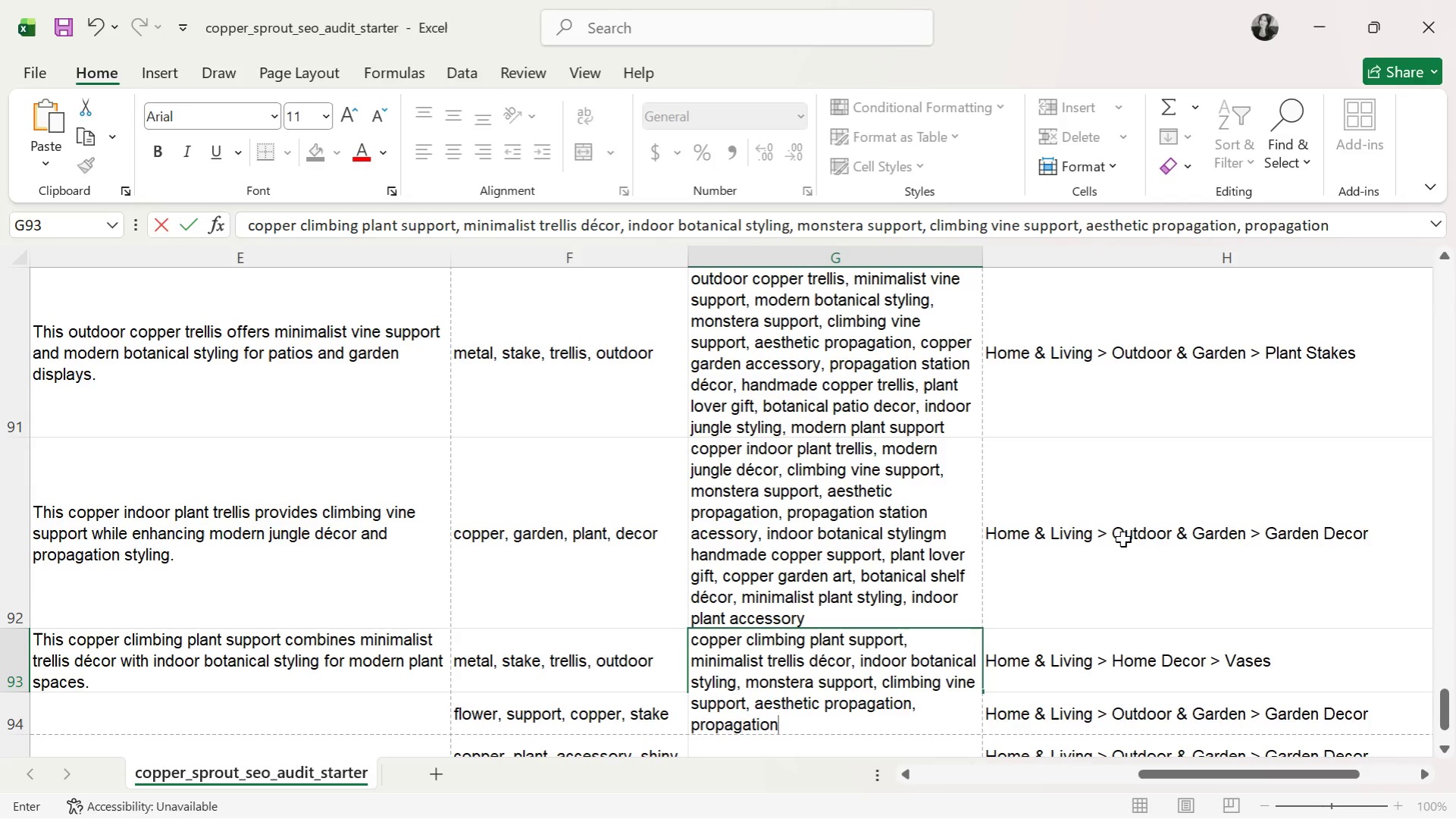 
type( station accessory, indorr)
key(Backspace)
key(Backspace)
type(or jungle decor, handmade copper et)
key(Backspace)
key(Backspace)
type(trellis, plant lover gift, a)
key(Backspace)
type(copper garden ace)
key(Backspace)
type(cessory, botanical shelf styling, modern plant support)
 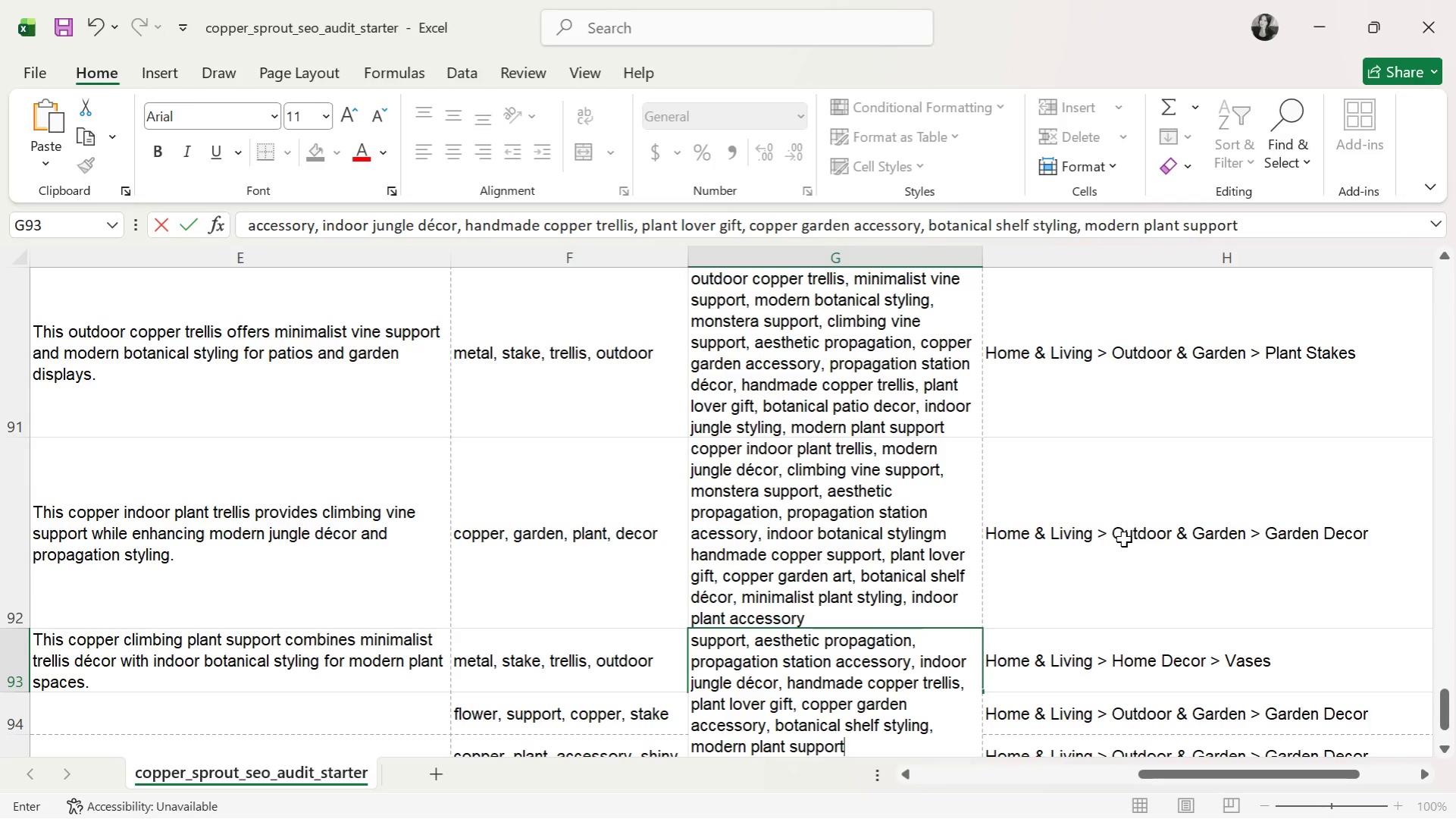 
key(ArrowDown)
 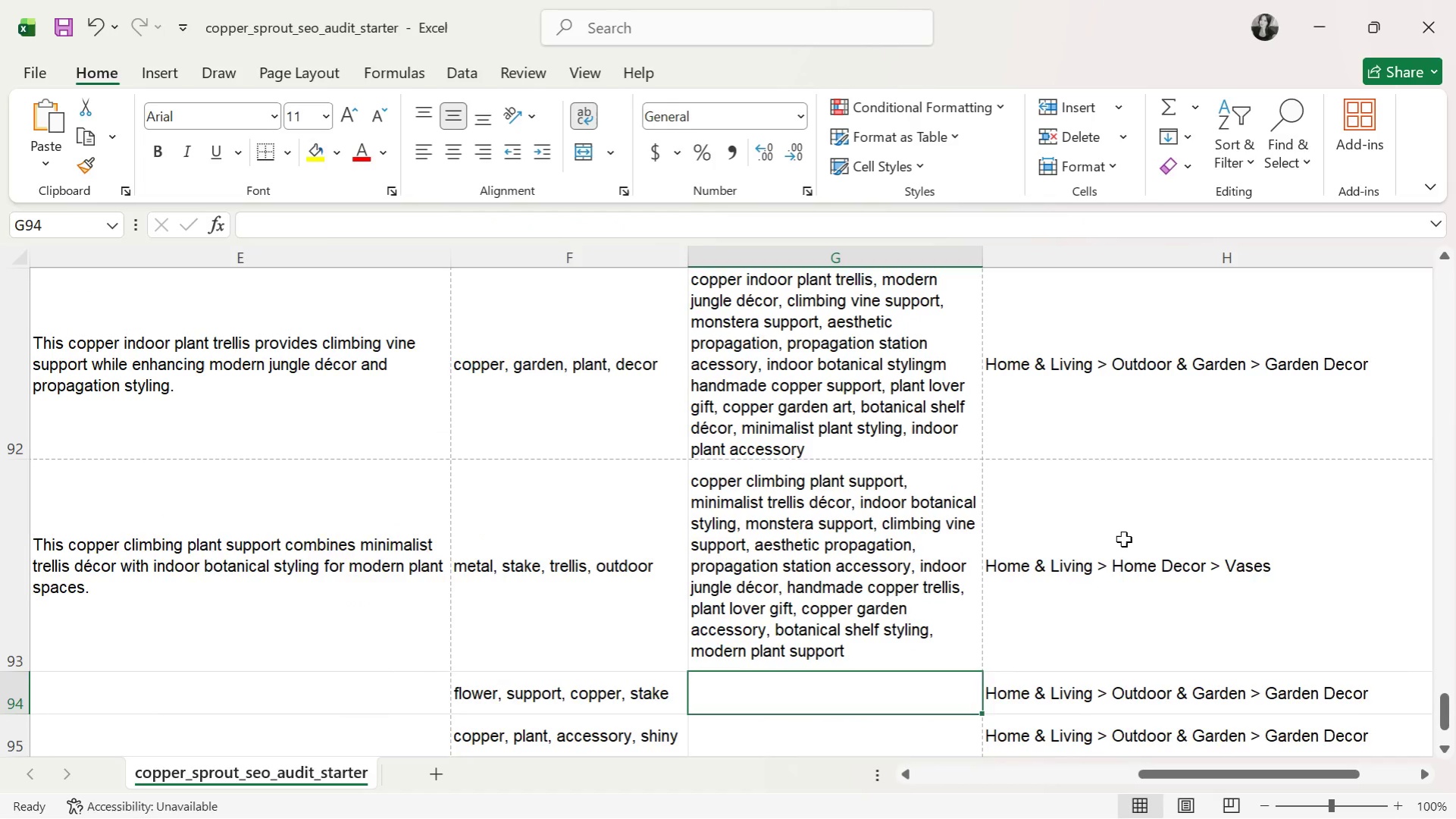 
key(ArrowLeft)
 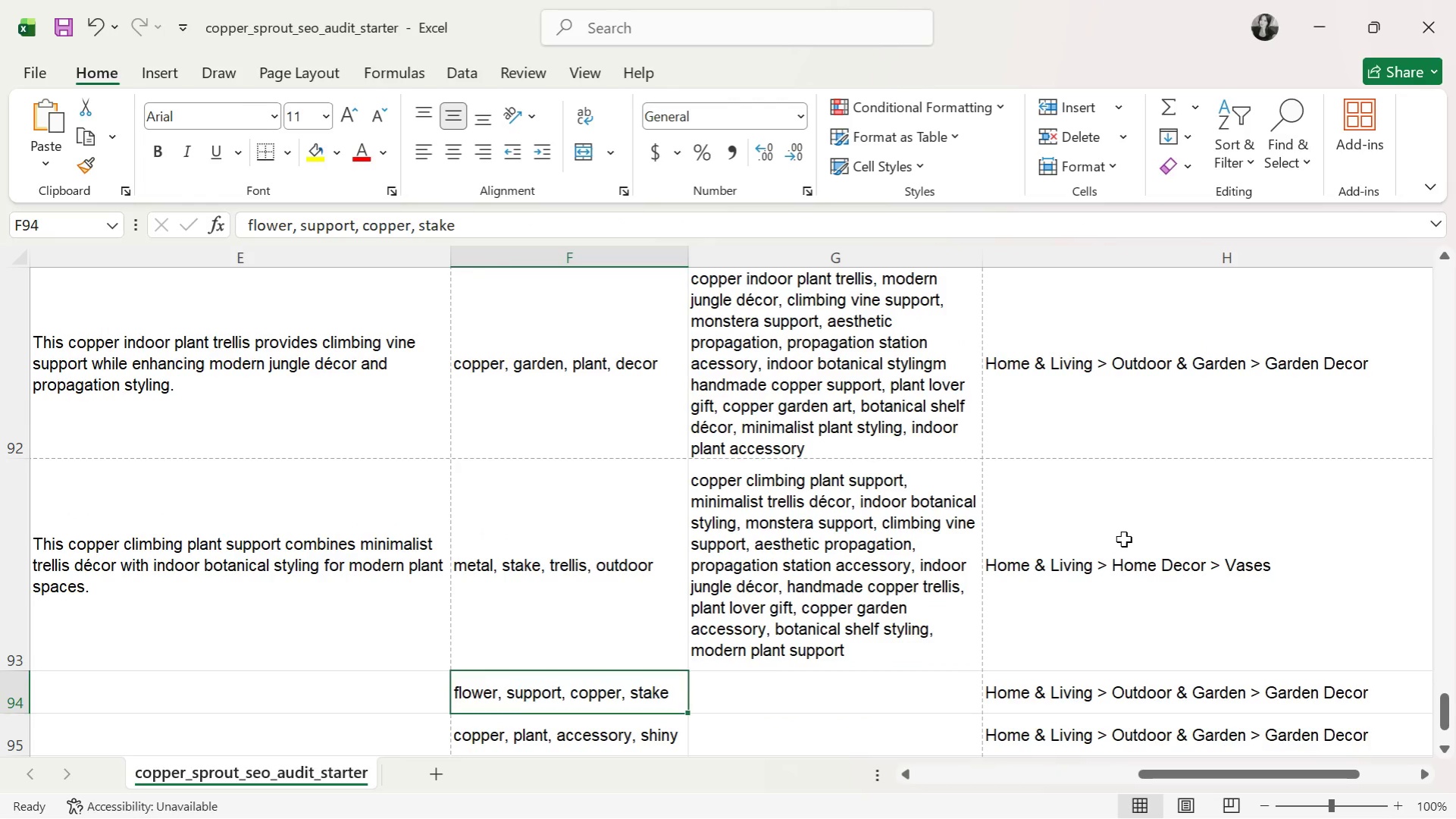 
key(ArrowLeft)
 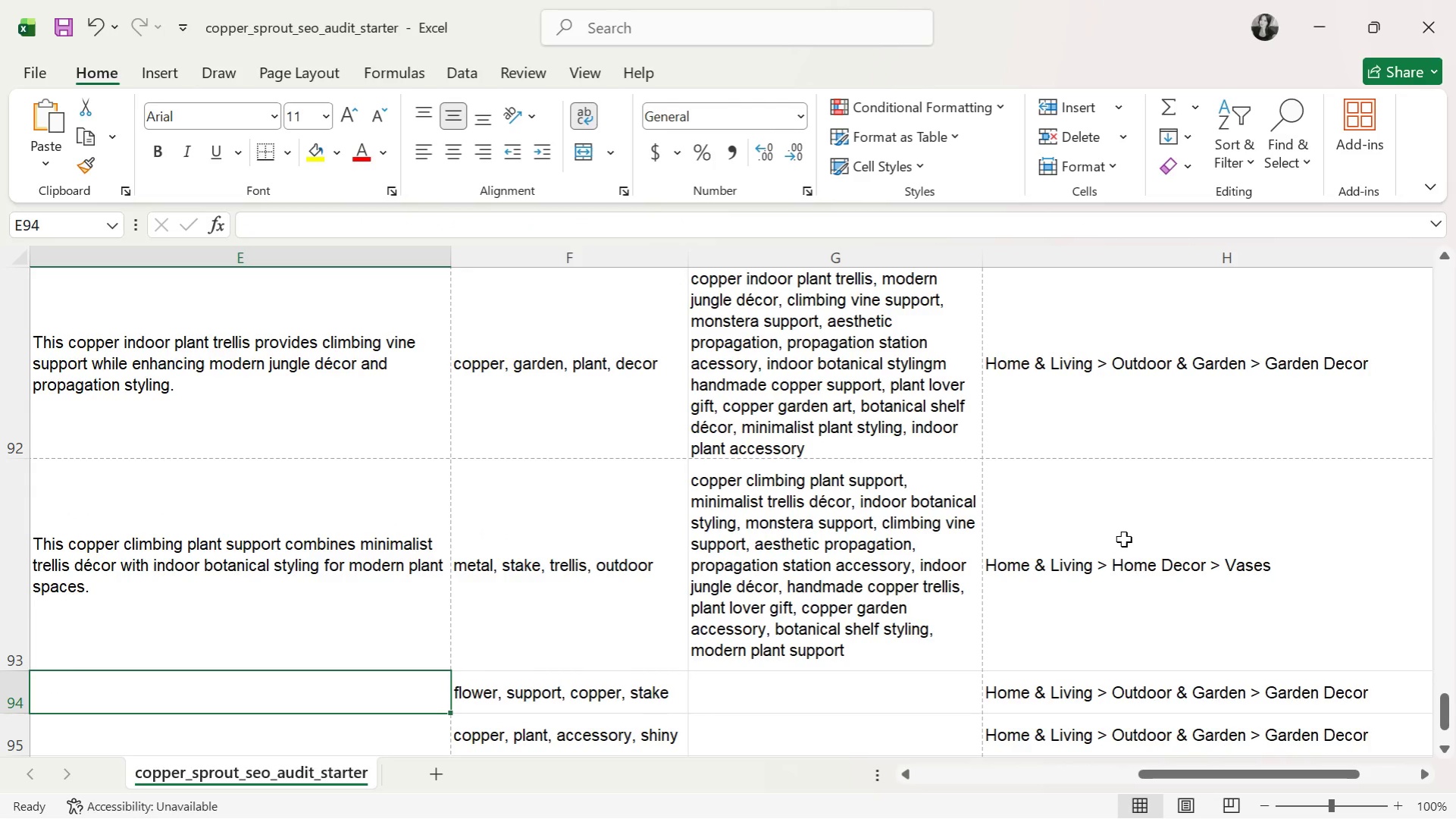 
wait(10.28)
 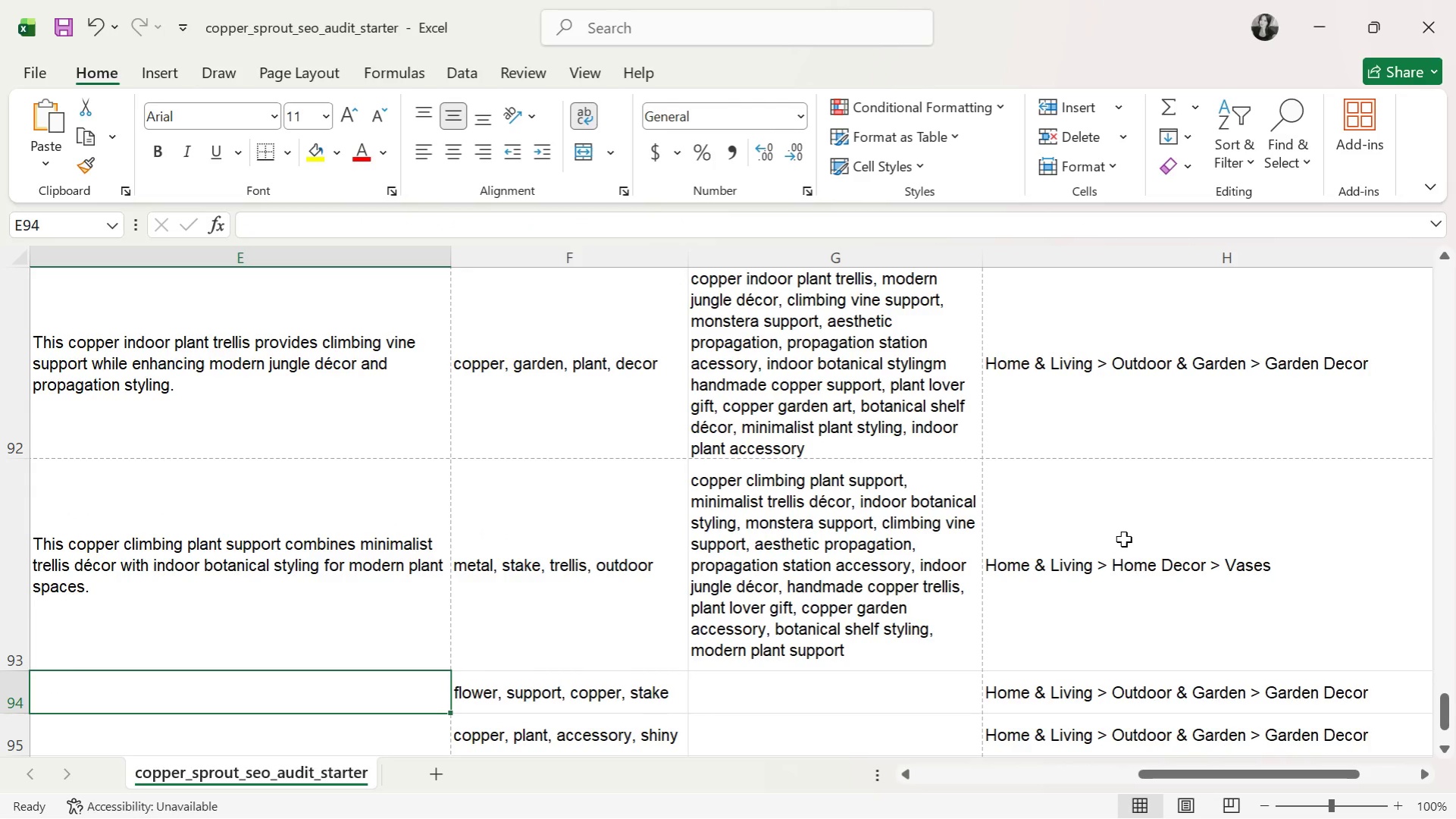 
type(This copper plant stake enhna)
key(Backspace)
key(Backspace)
type(ances minimalist indoor decor and modern botanical styling while supporting climbing plants.)
 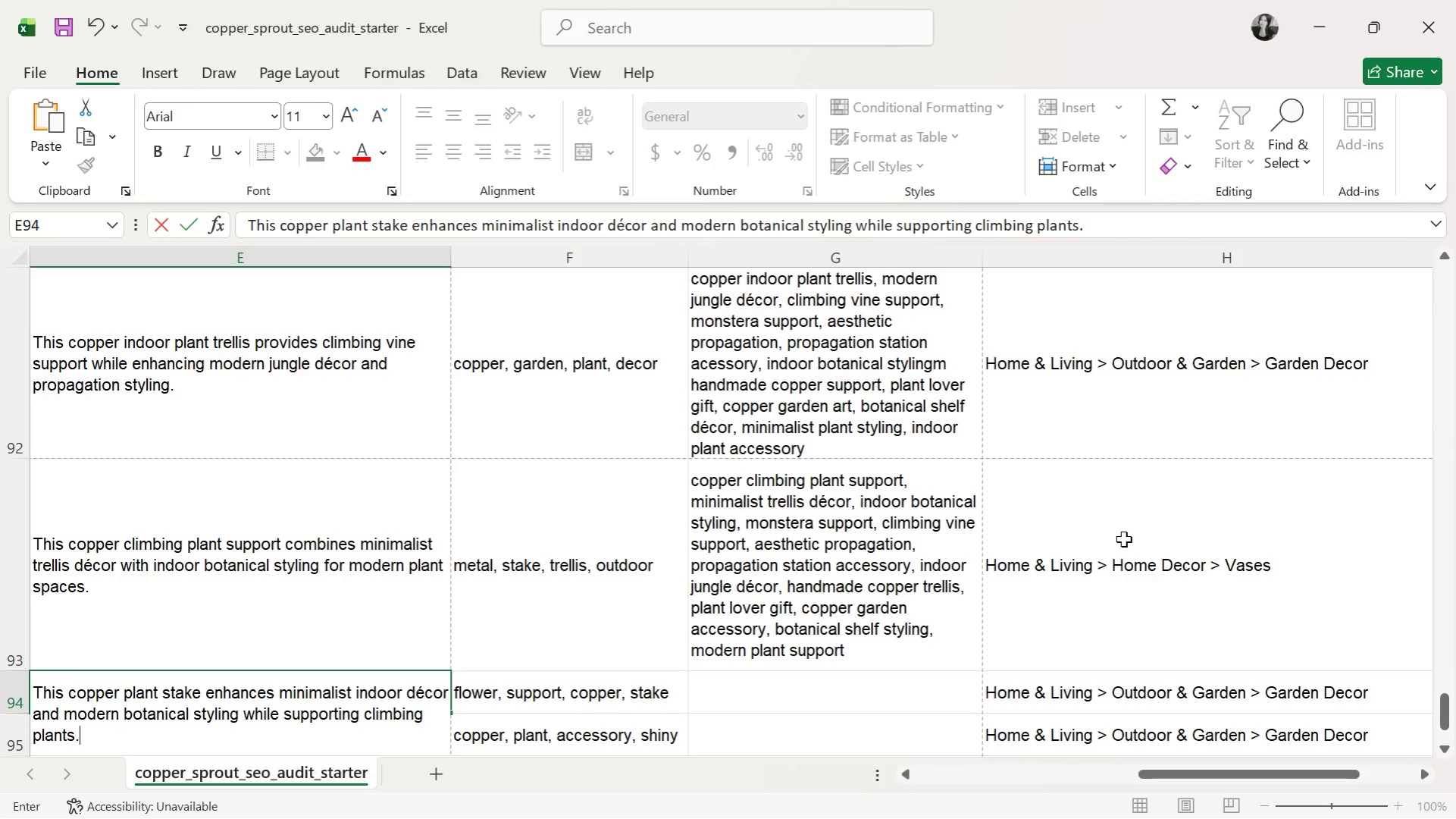 
key(ArrowRight)
 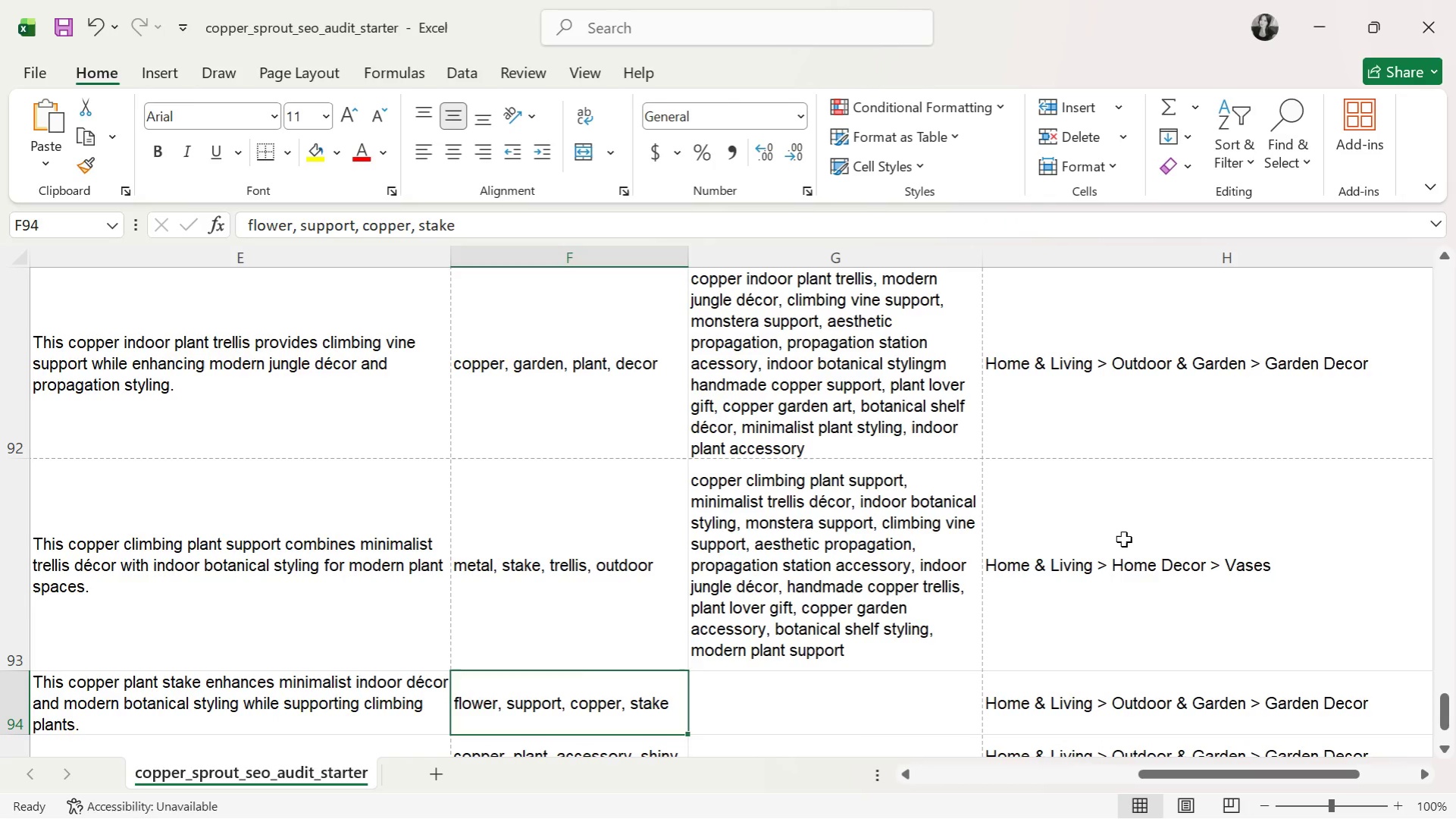 
key(ArrowRight)
 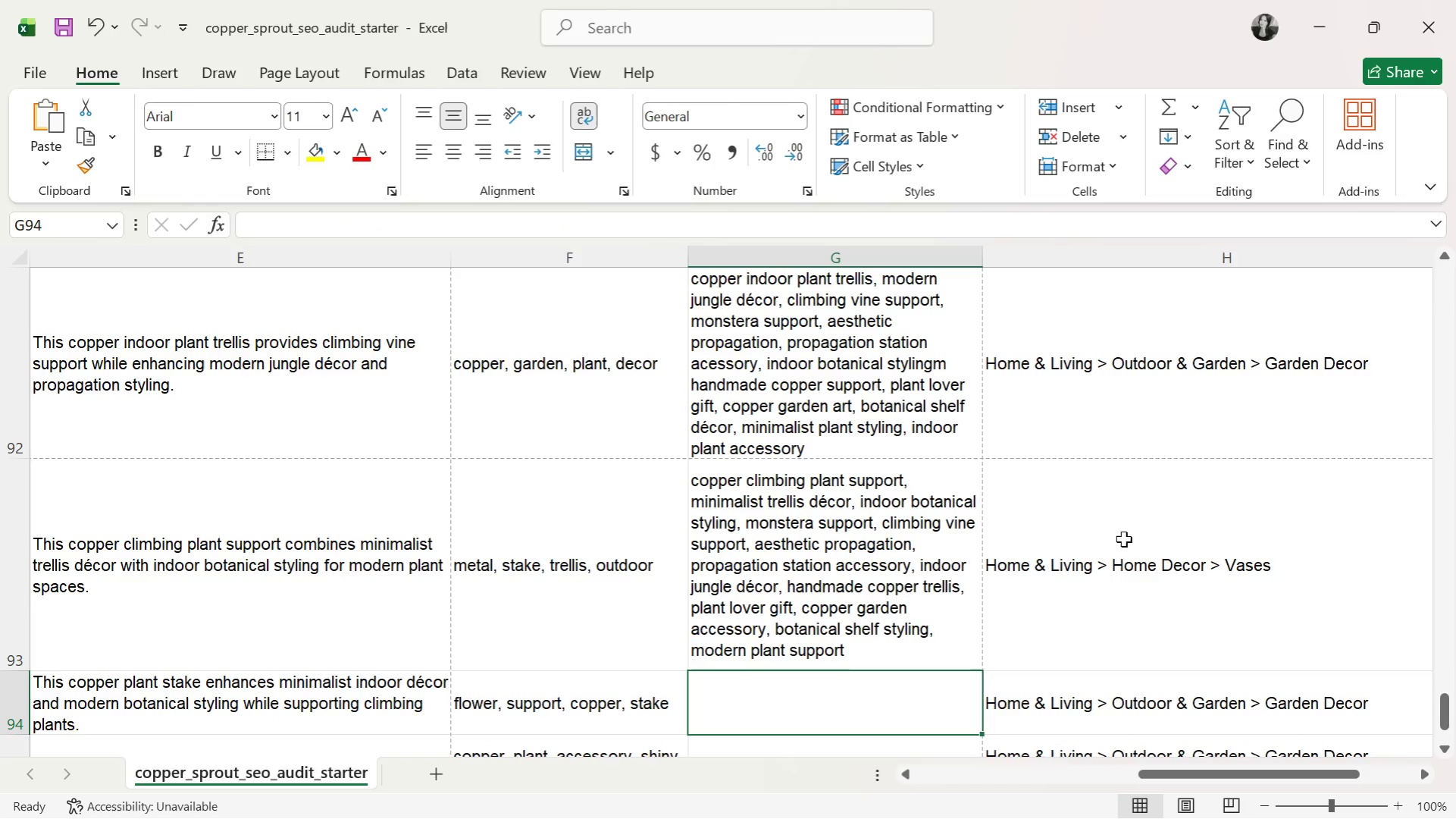 
type(copper plant stake, minimalist indoor decor, modern botanical, )
key(Backspace)
key(Backspace)
type( styling, monstera support, climbing vine support, aesthetic propagation, indoor kun)
key(Backspace)
key(Backspace)
key(Backspace)
type(jungle decor, propagation station accessory, handmade)
 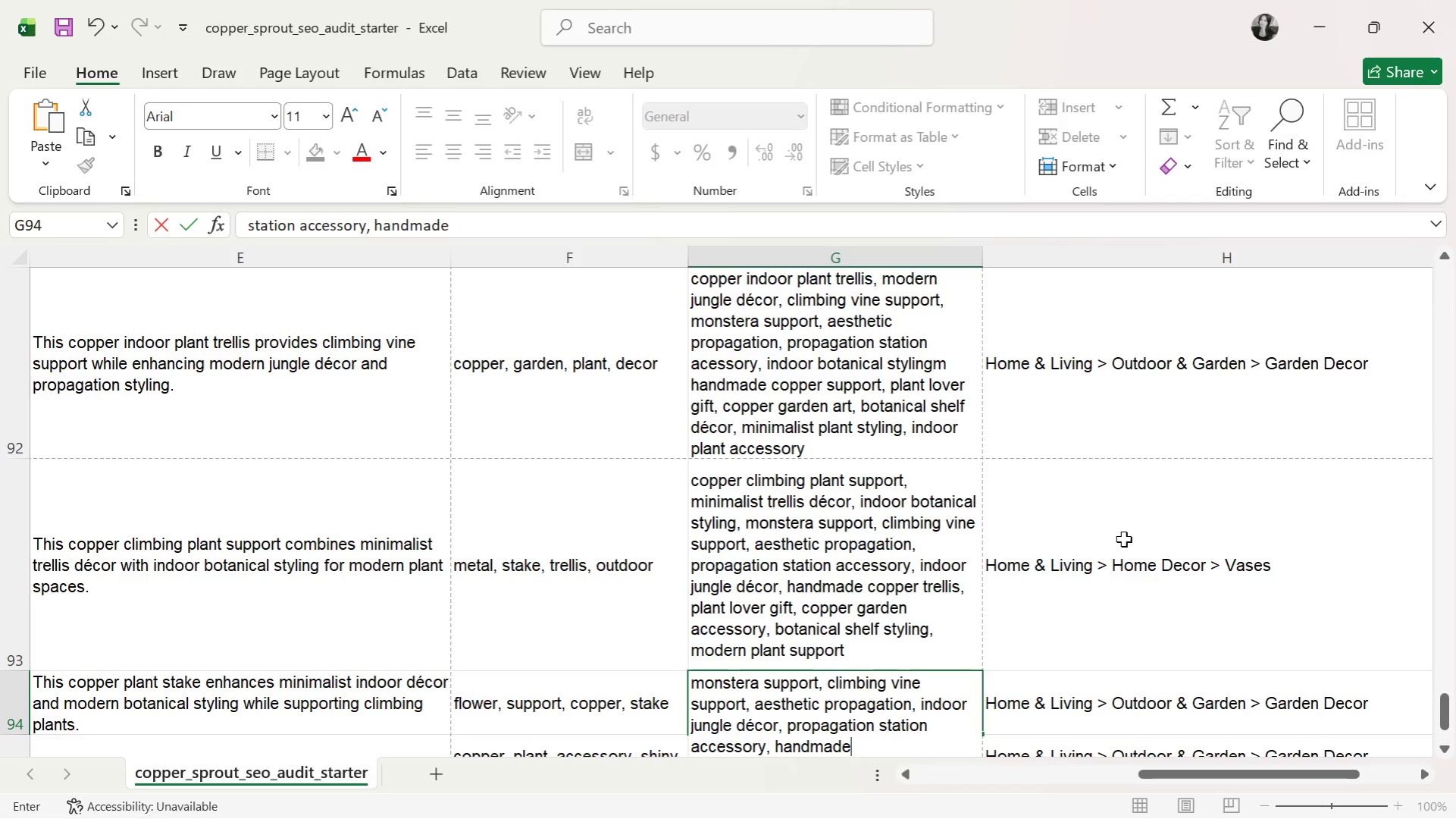 
type( copper support, plant lover gift, botanical shelf styling, copper garden art, indoor plant decor,)
key(Backspace)
 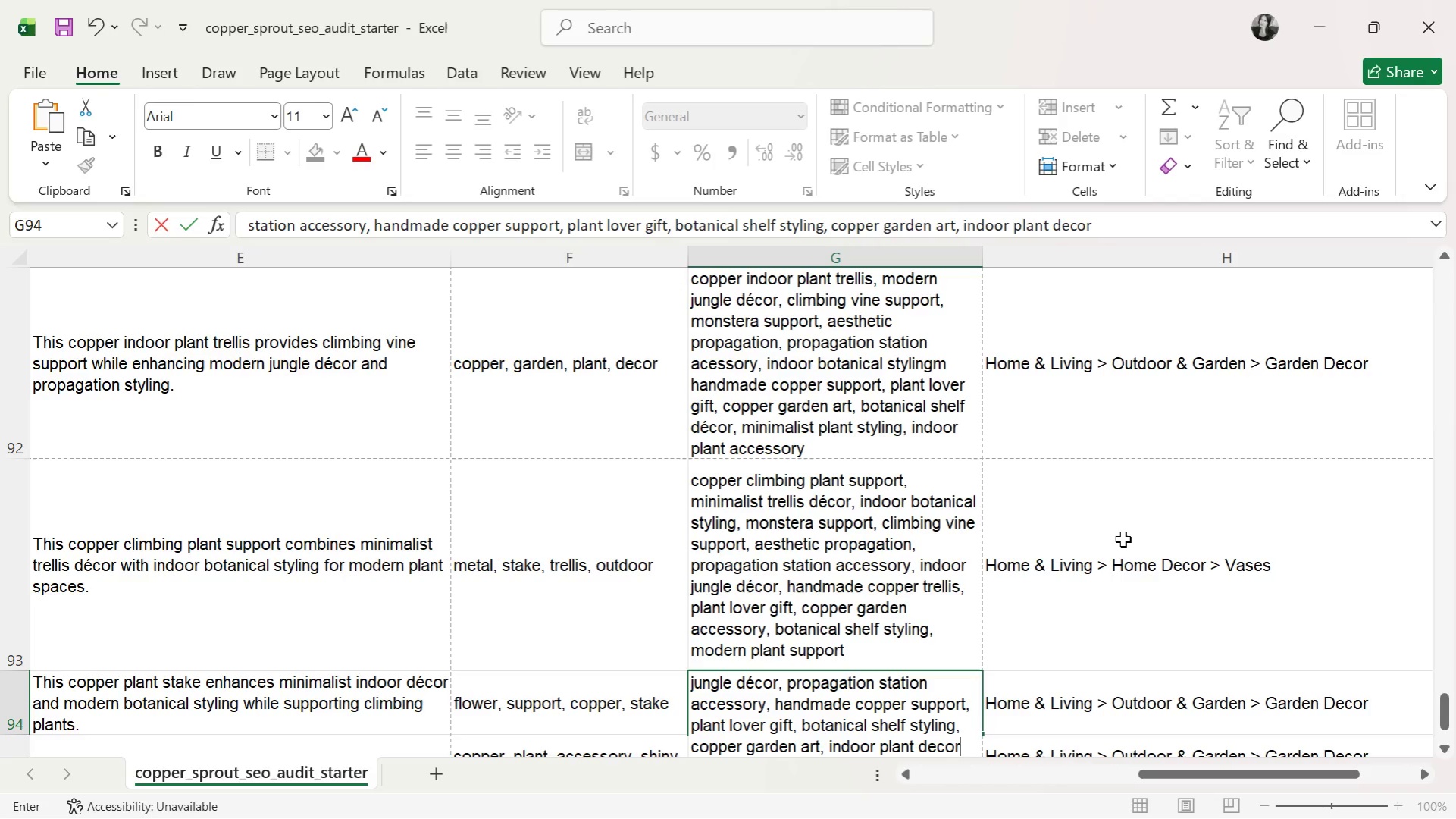 
key(ArrowDown)
 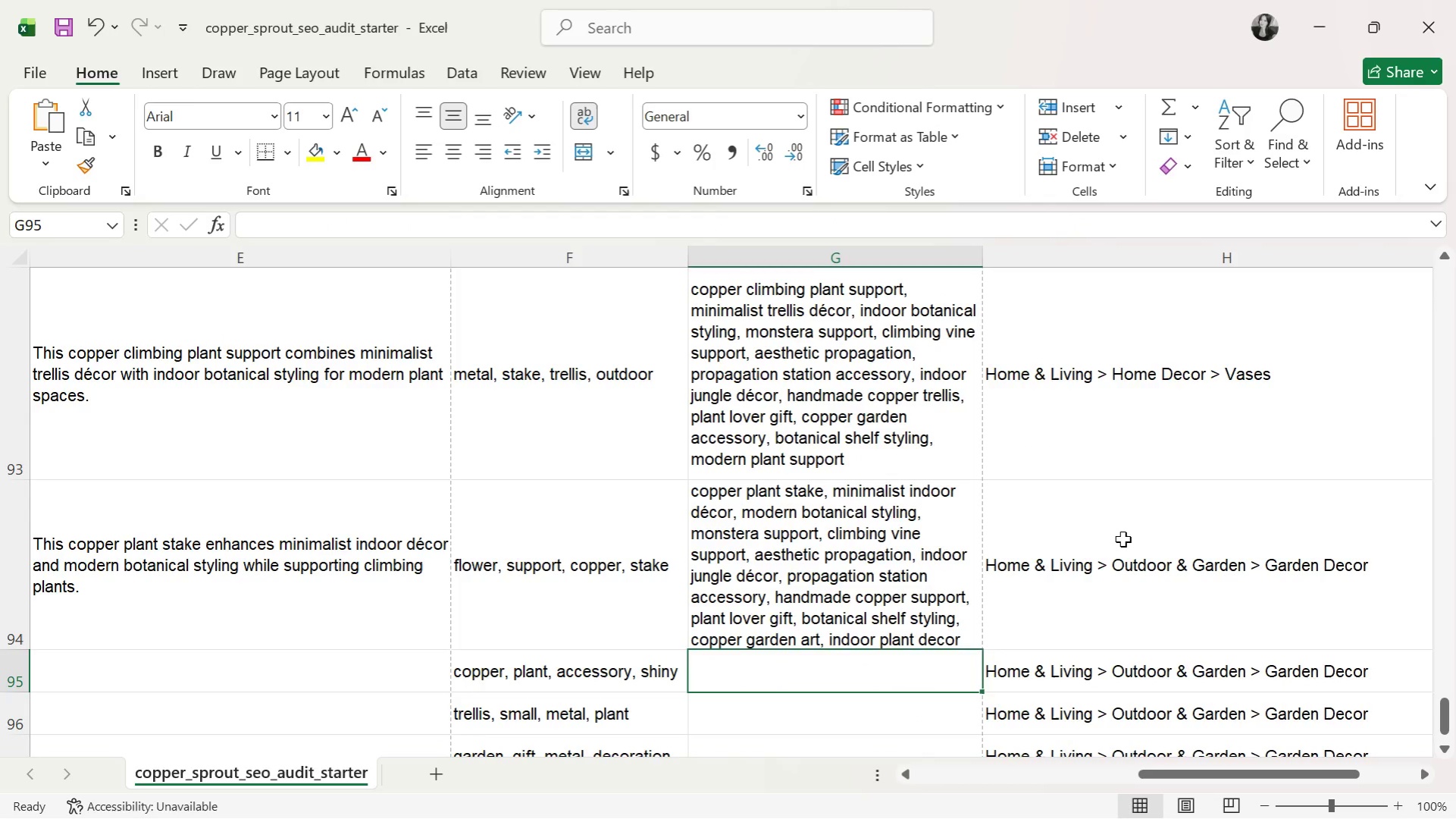 
key(ArrowLeft)
 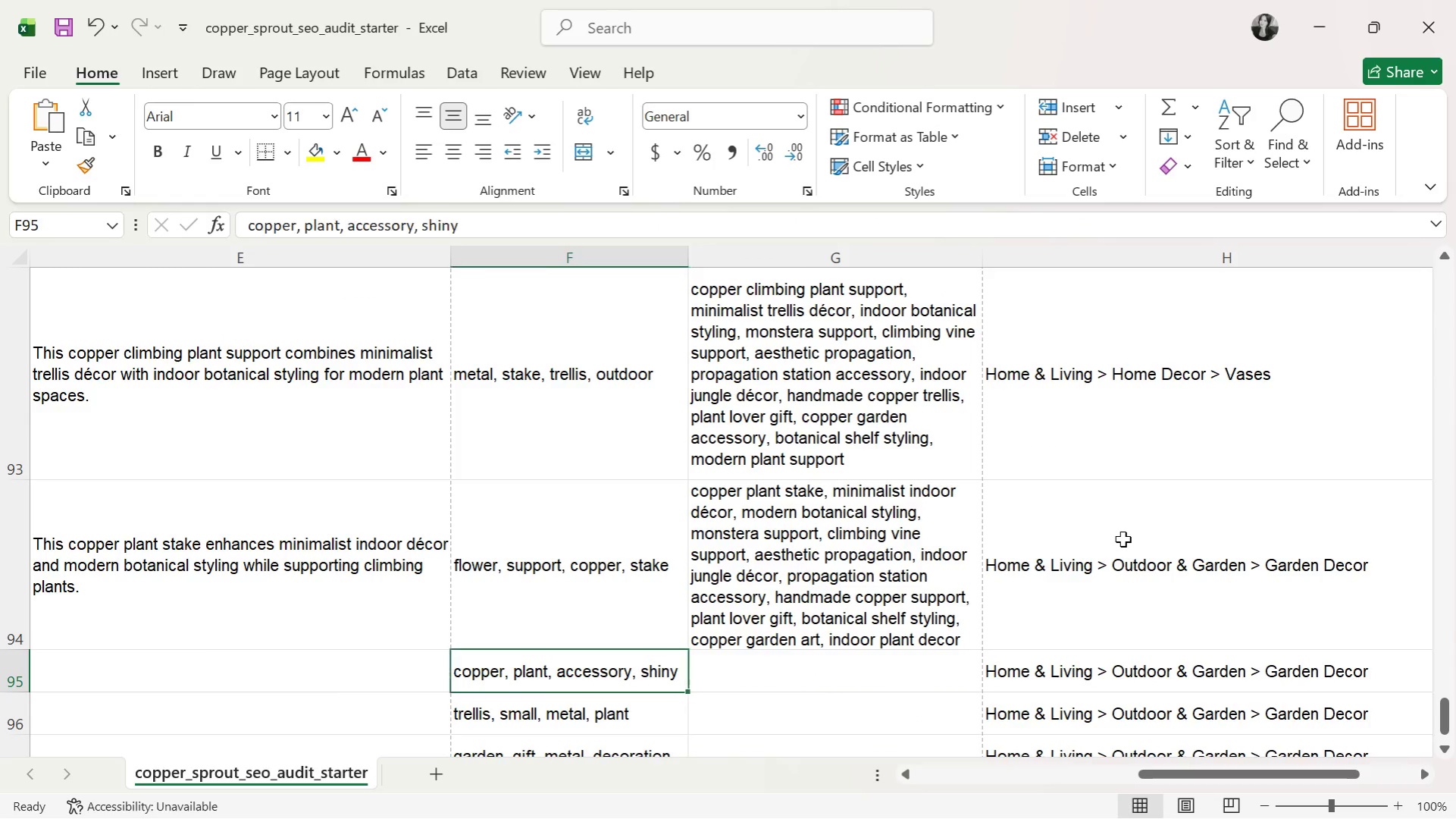 
key(ArrowLeft)
 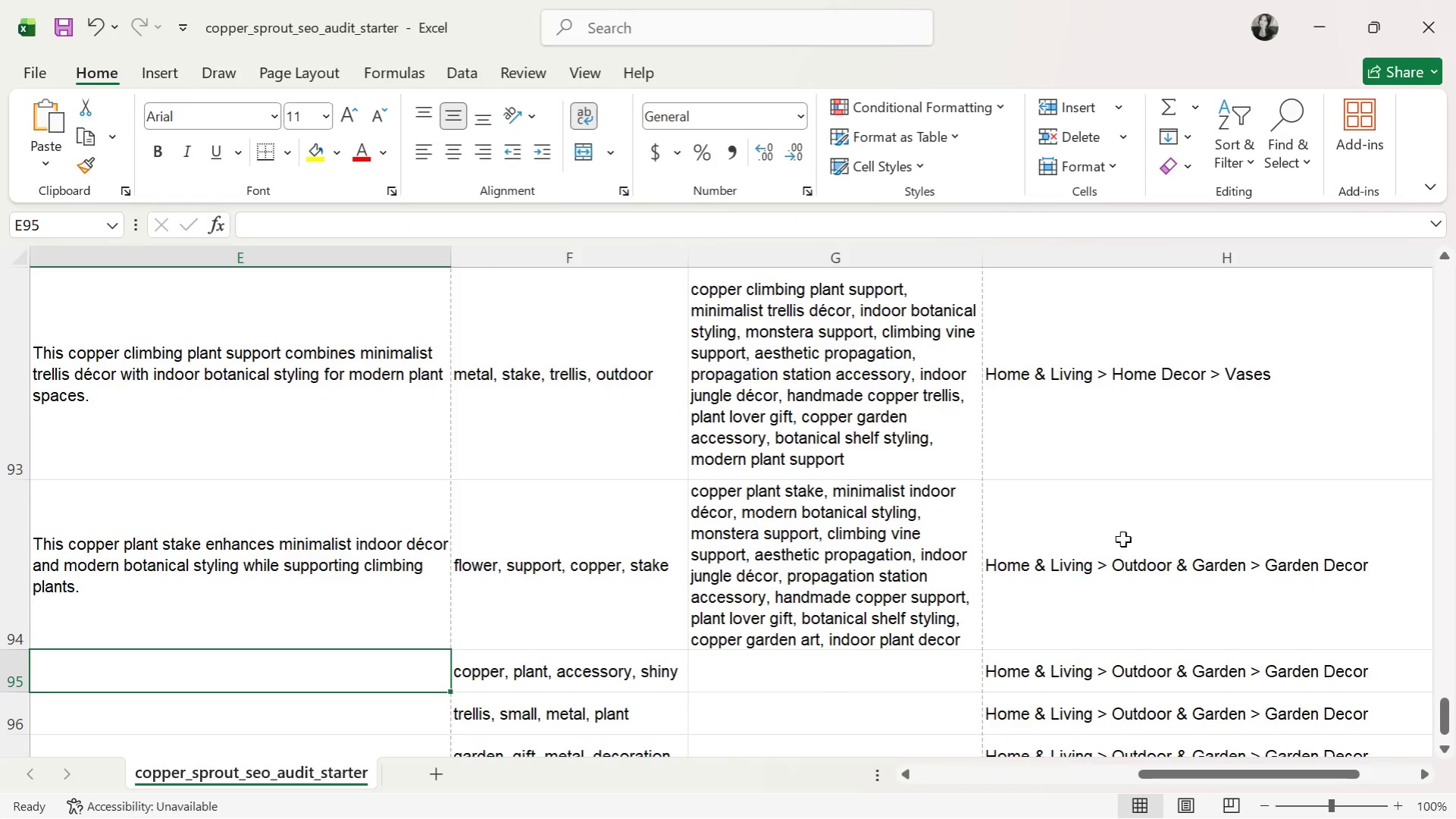 
type(This copper plat)
key(Backspace)
type(nt acec)
key(Backspace)
key(Backspace)
type(cessory)
 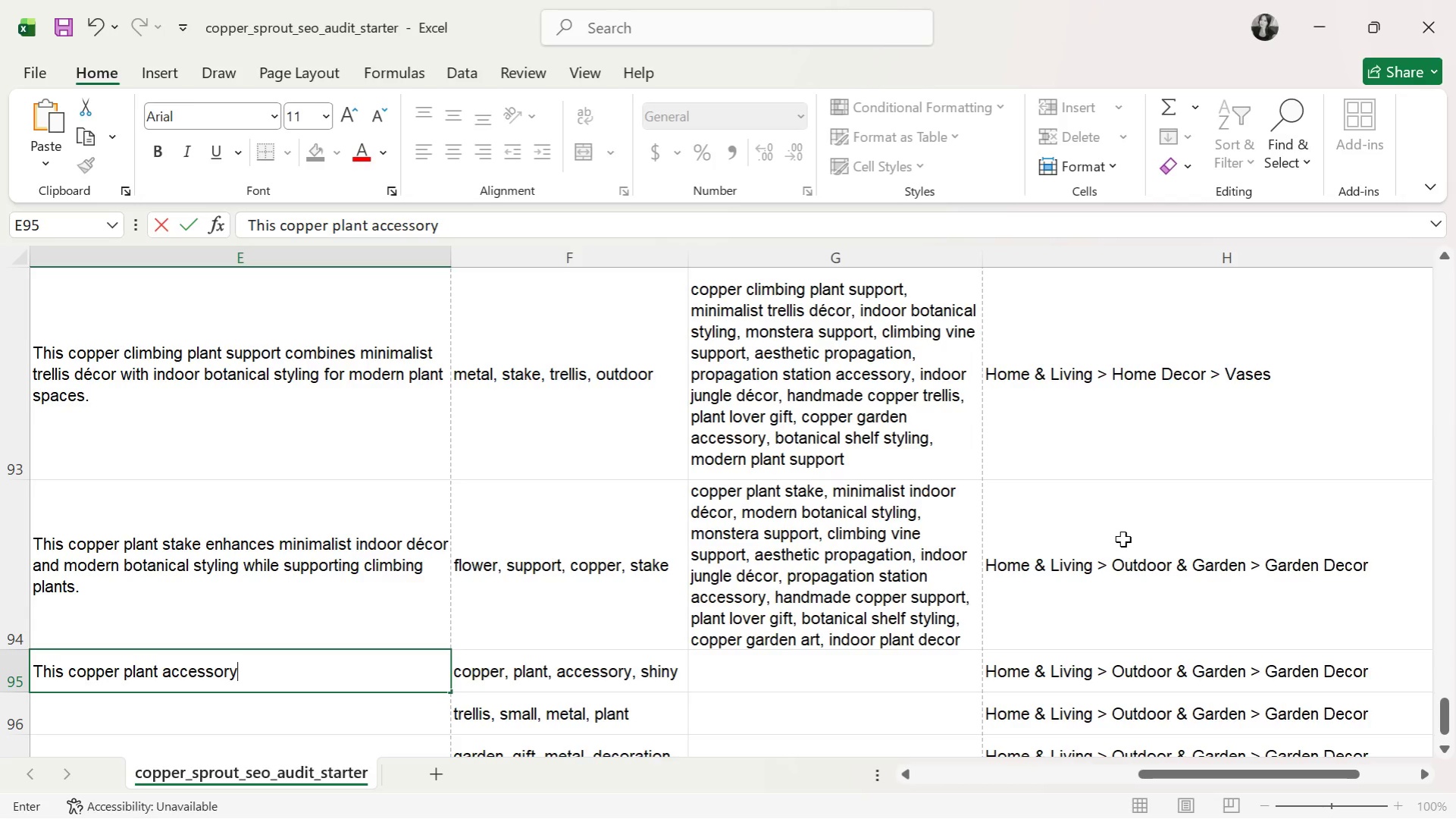 
type( complements indoor jungle styling and minimalist botanical decor for aer)
key(Backspace)
type(sthetic propagation displays.)
 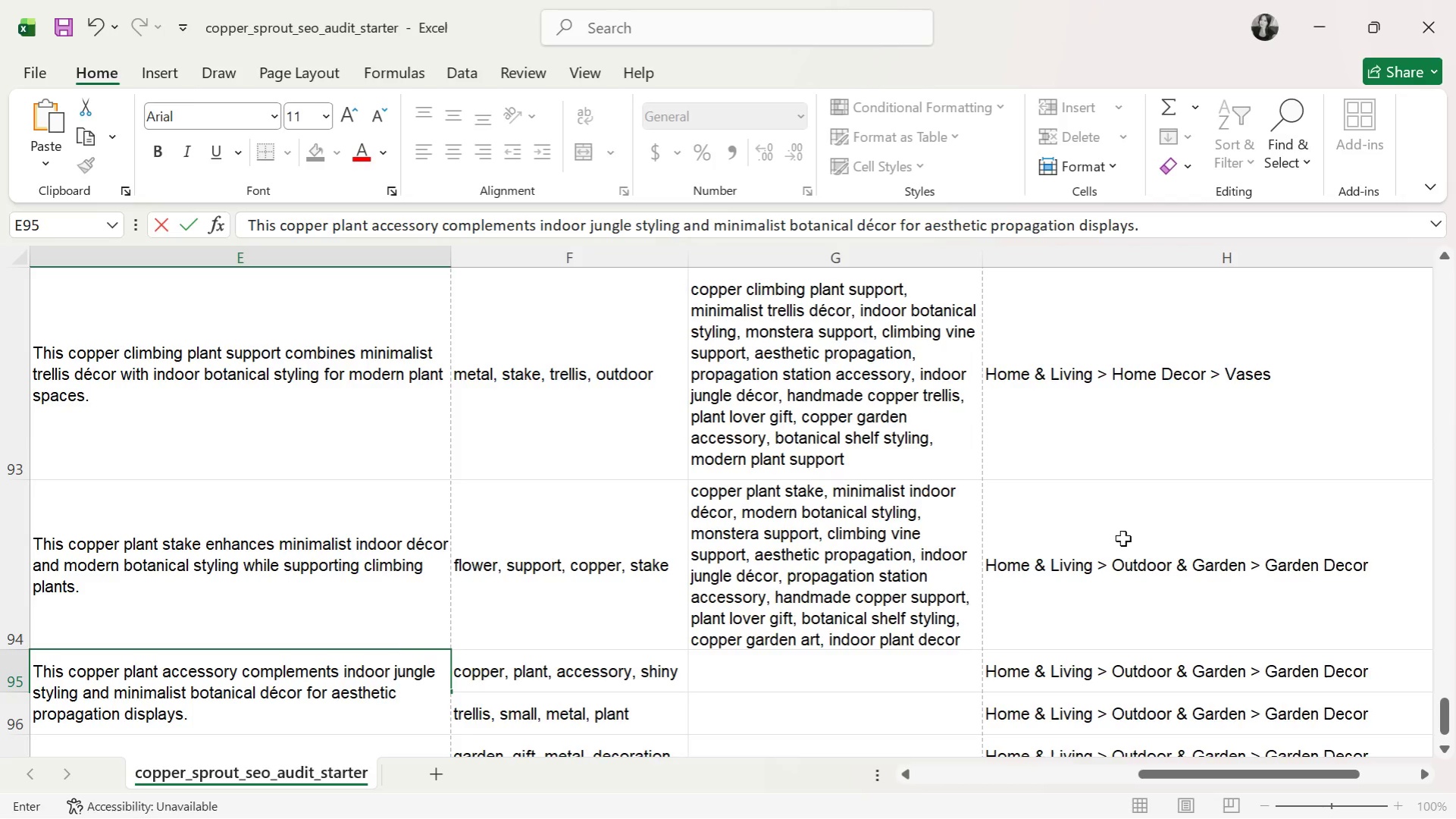 
key(ArrowRight)
 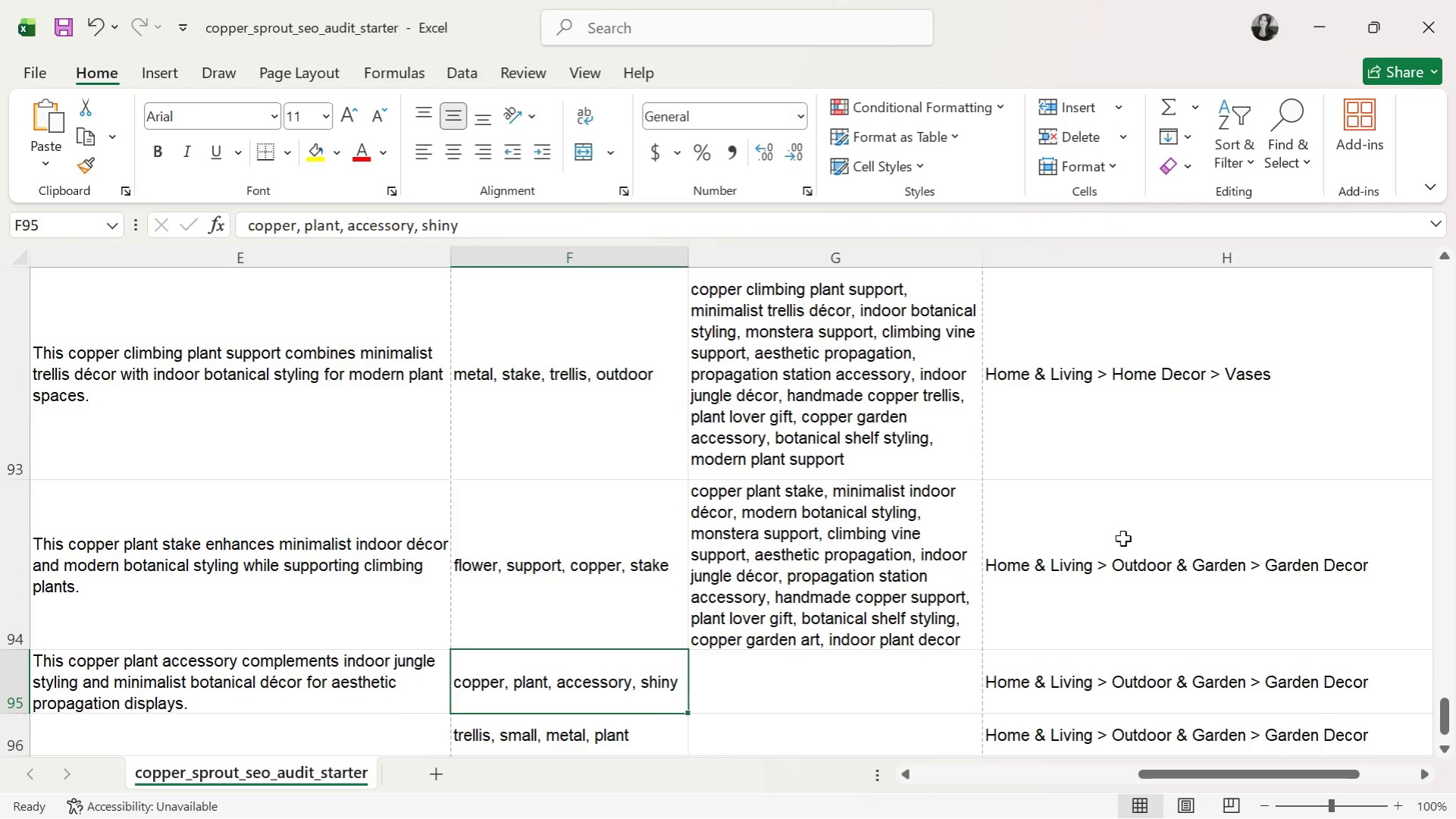 
key(ArrowRight)
 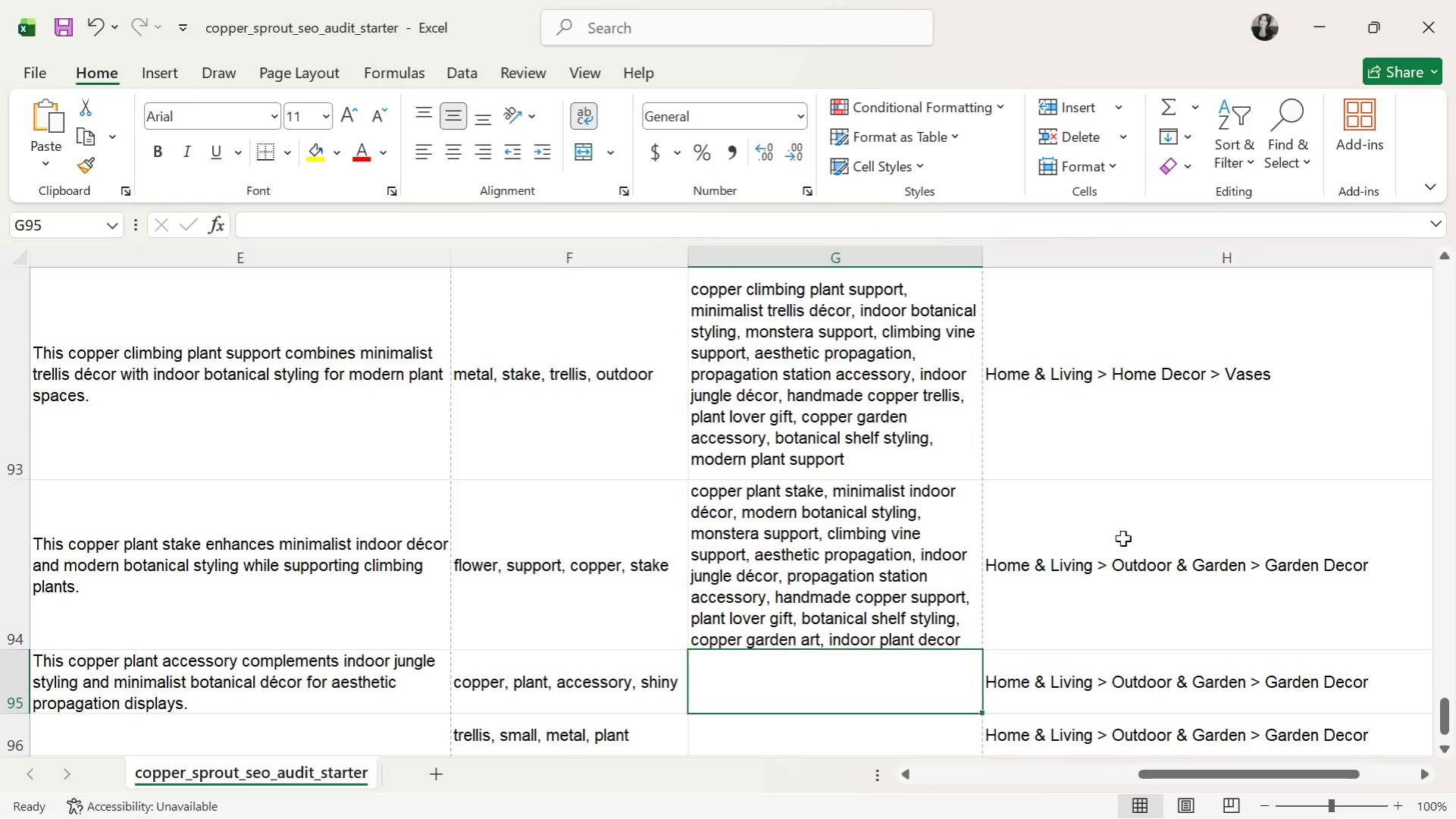 
type(copper plant accessory, )
key(Backspace)
type(indoor jungle styling, minimalist d)
key(Backspace)
type(botanical decor, monstera support, climbing vn)
key(Backspace)
type(ine support, aesthetic propagation, propagation station accessory, handmade copper art, plant lover gift, botanical shelf fe)
key(Backspace)
key(Backspace)
type(decor, modern plant syl)
key(Backspace)
key(Backspace)
type(tyling, copepr)
key(Backspace)
key(Backspace)
key(Backspace)
type(per a)
key(Backspace)
type(garden accessory, indoor plant spu)
key(Backspace)
key(Backspace)
type(upport)
 